 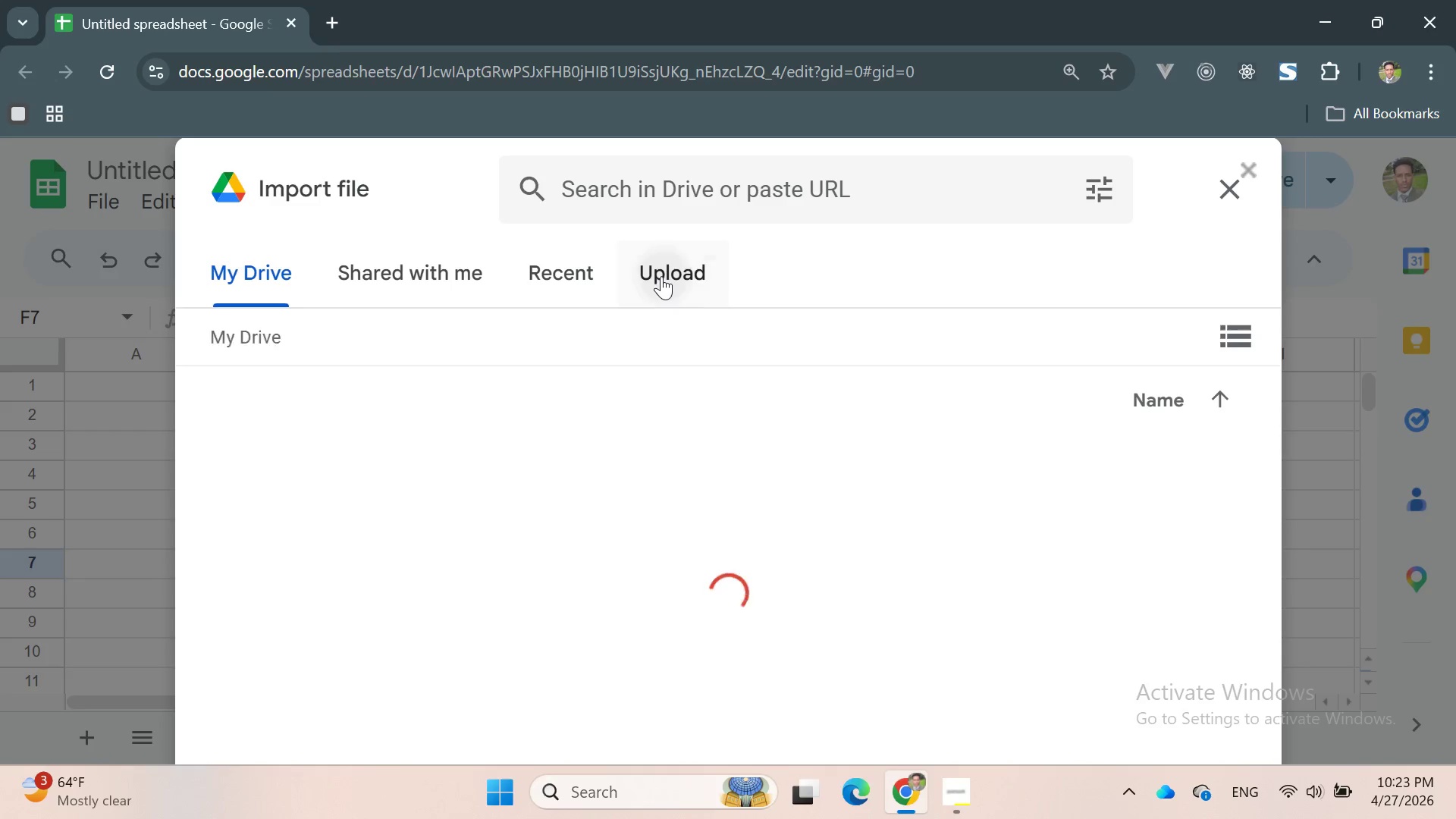 
left_click([726, 653])
 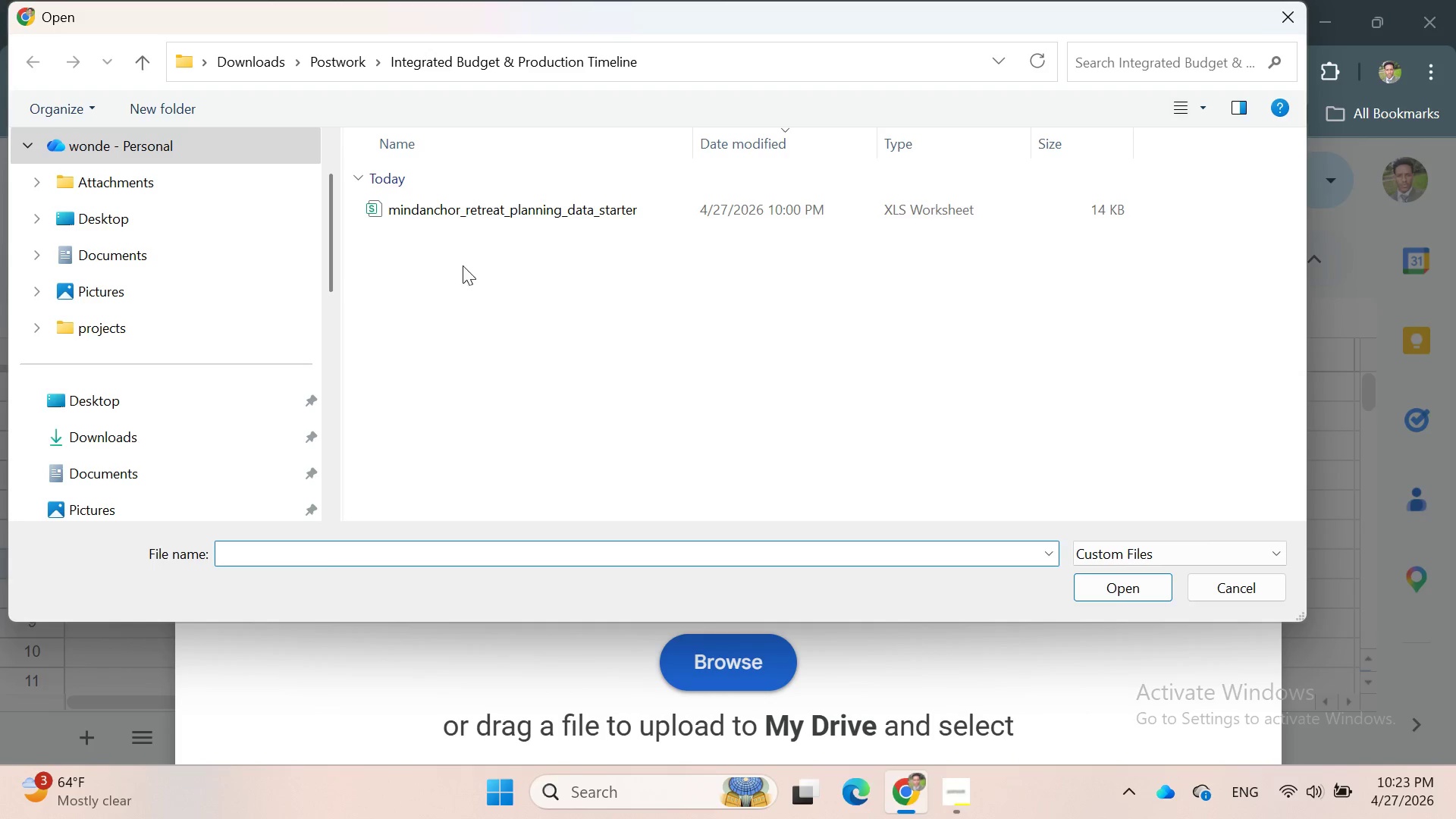 
double_click([473, 205])
 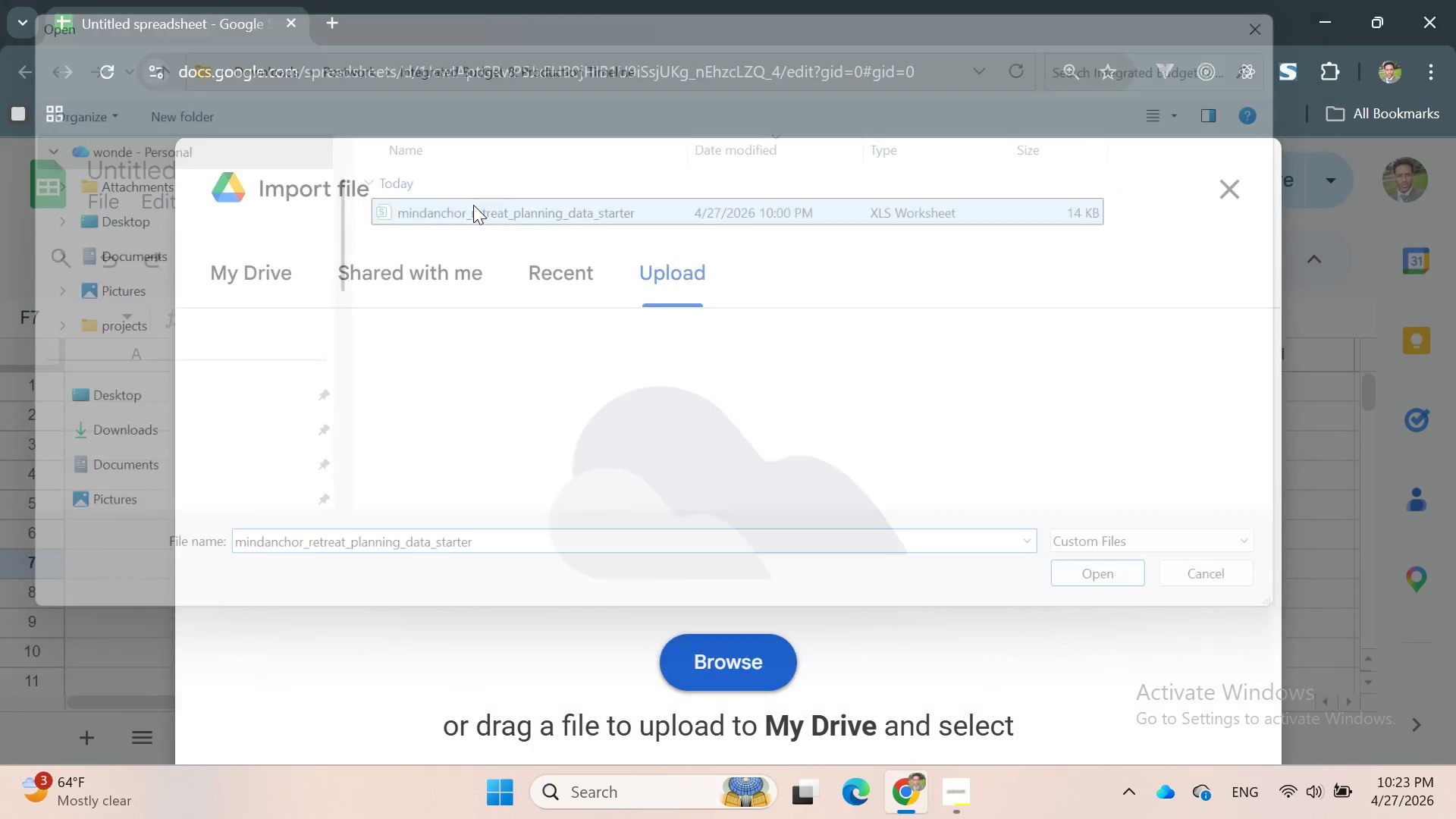 
triple_click([473, 205])
 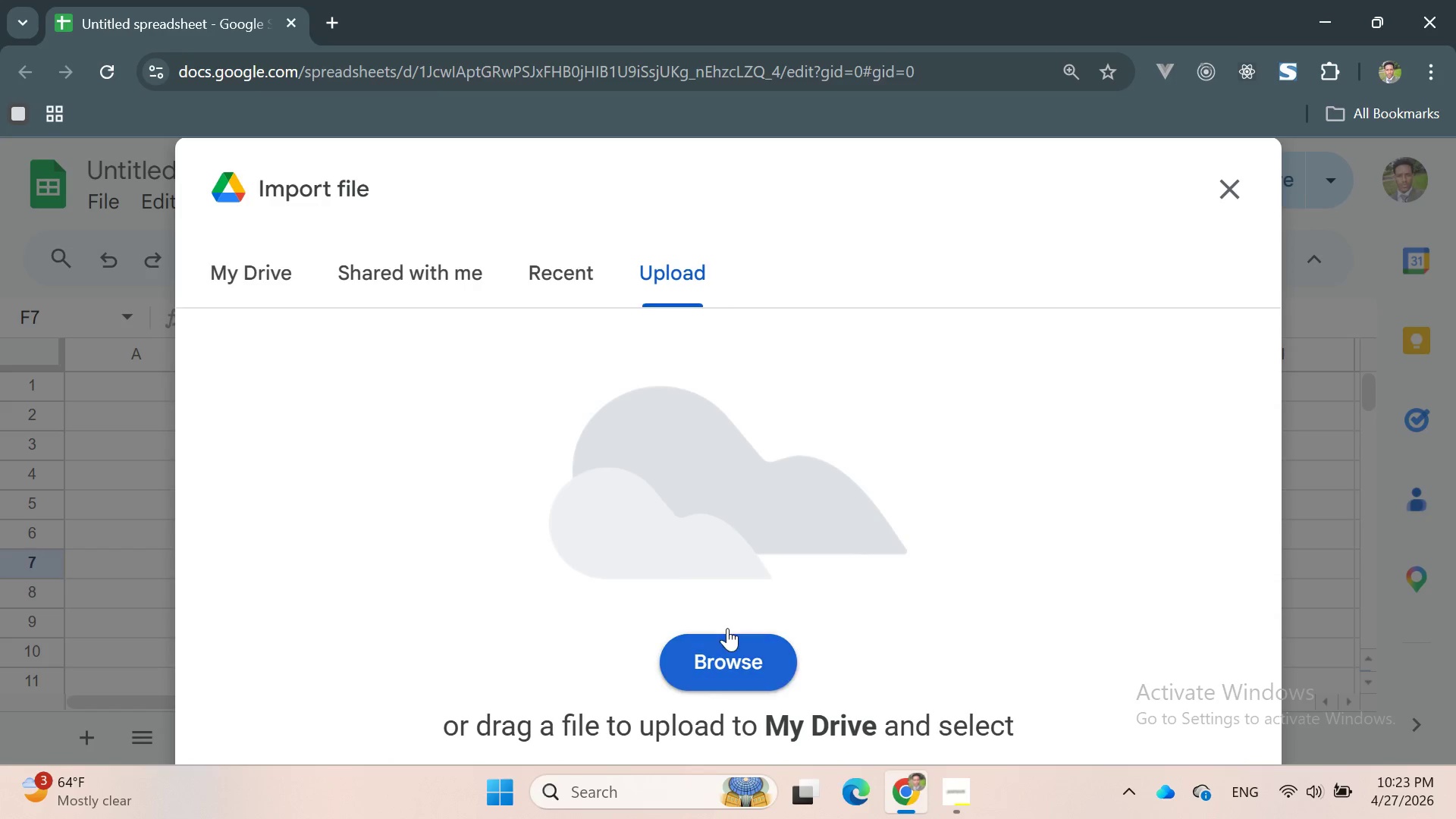 
wait(7.19)
 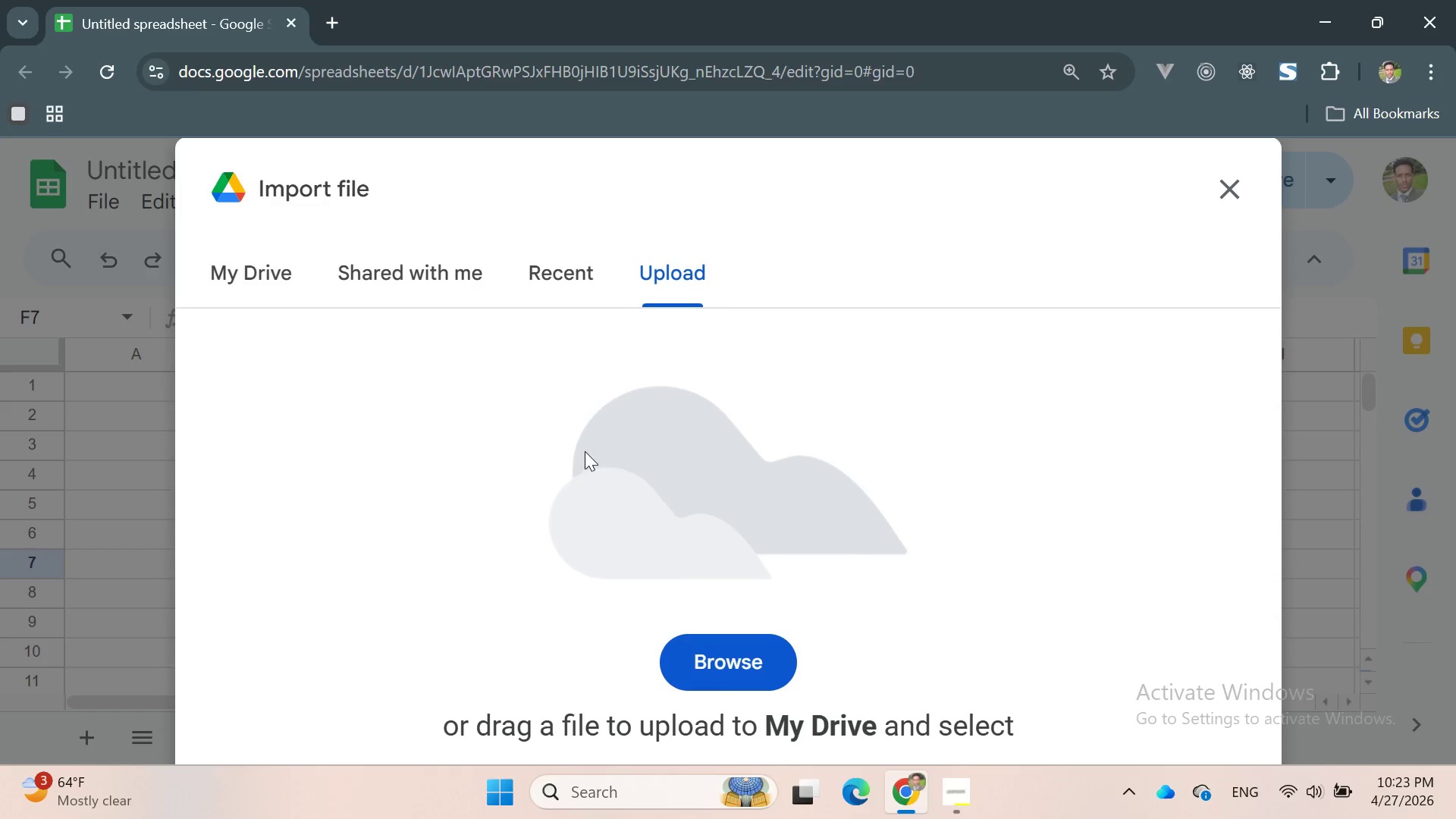 
left_click([724, 657])
 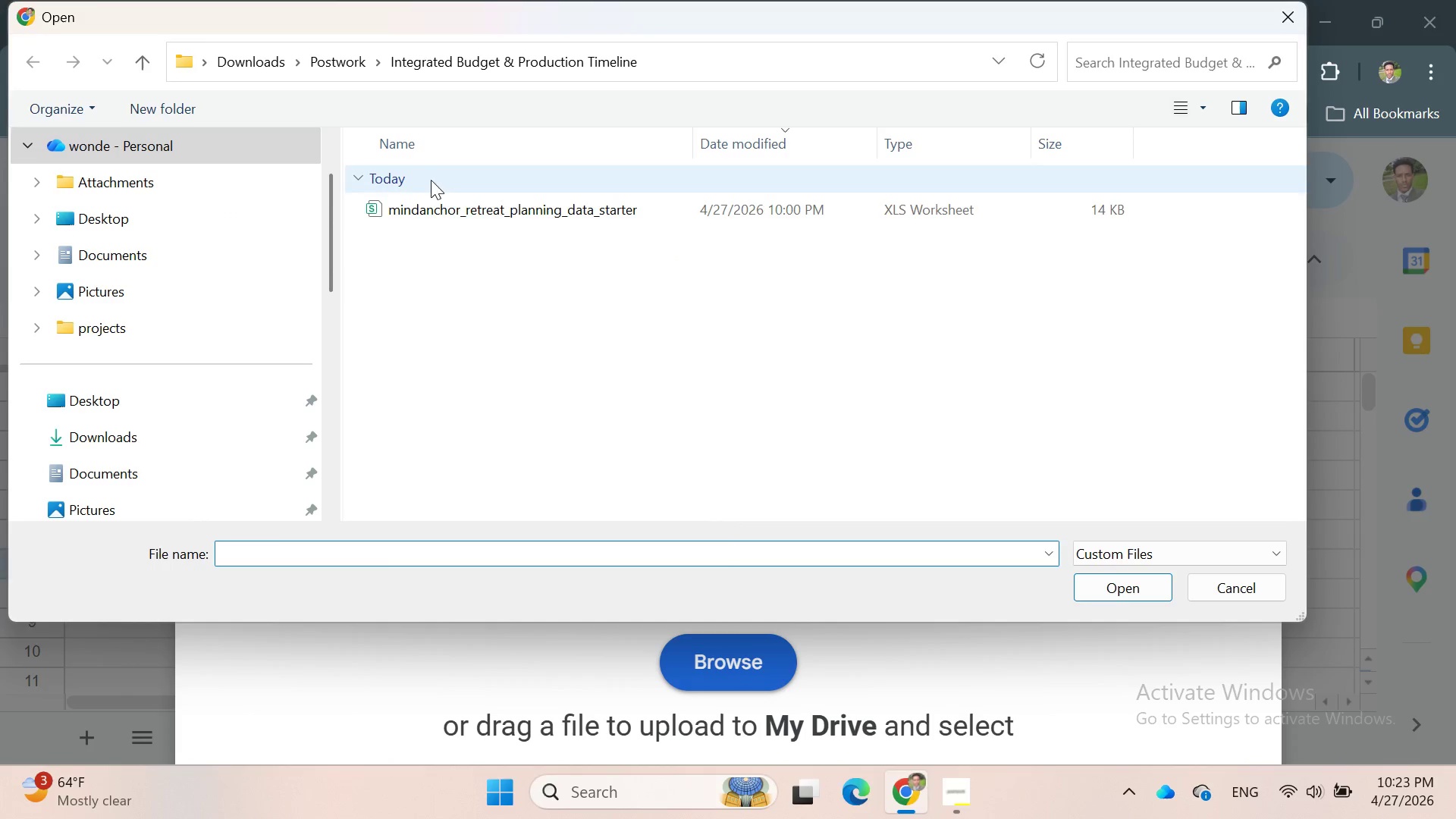 
double_click([447, 220])
 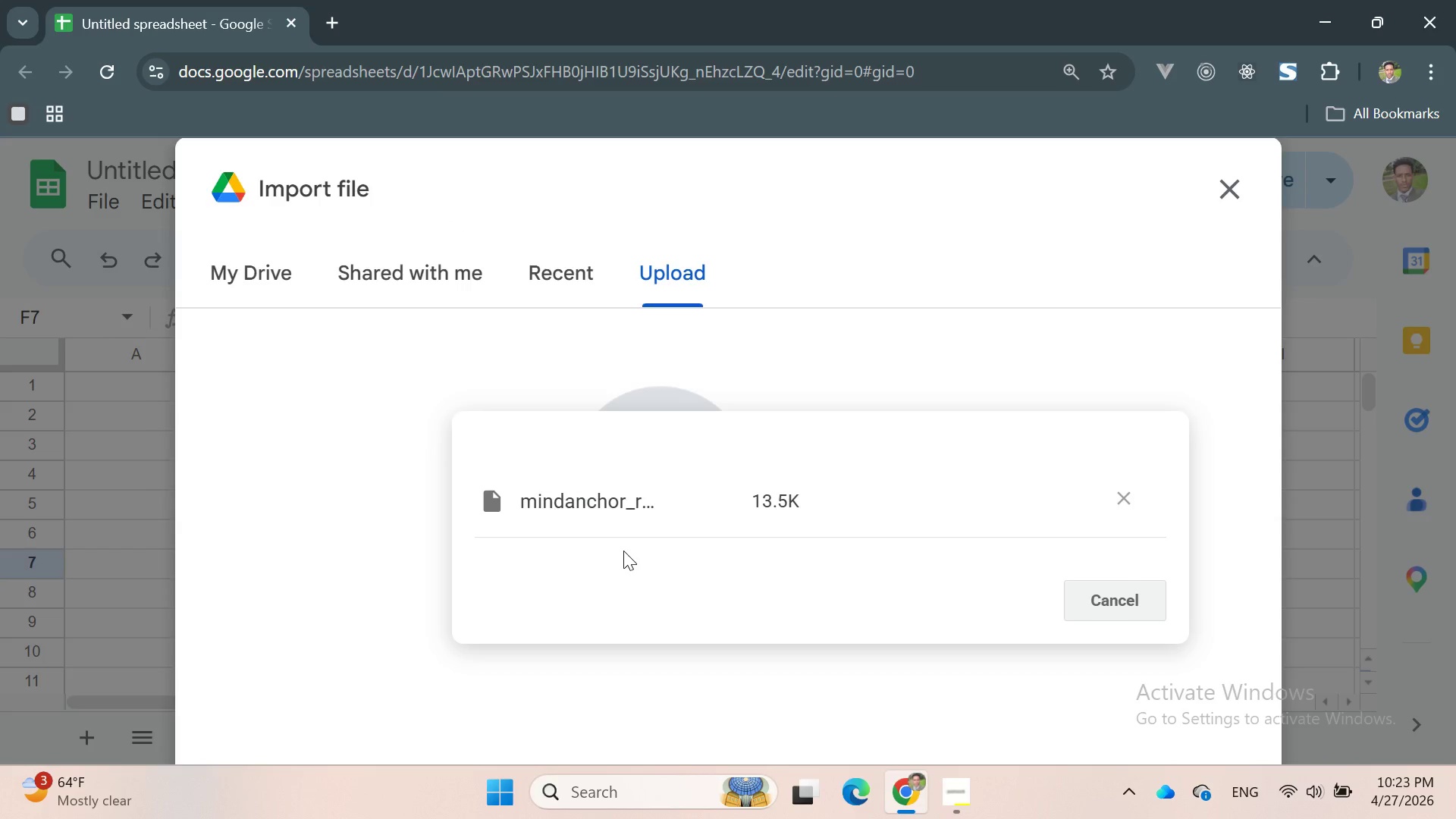 
left_click([758, 613])
 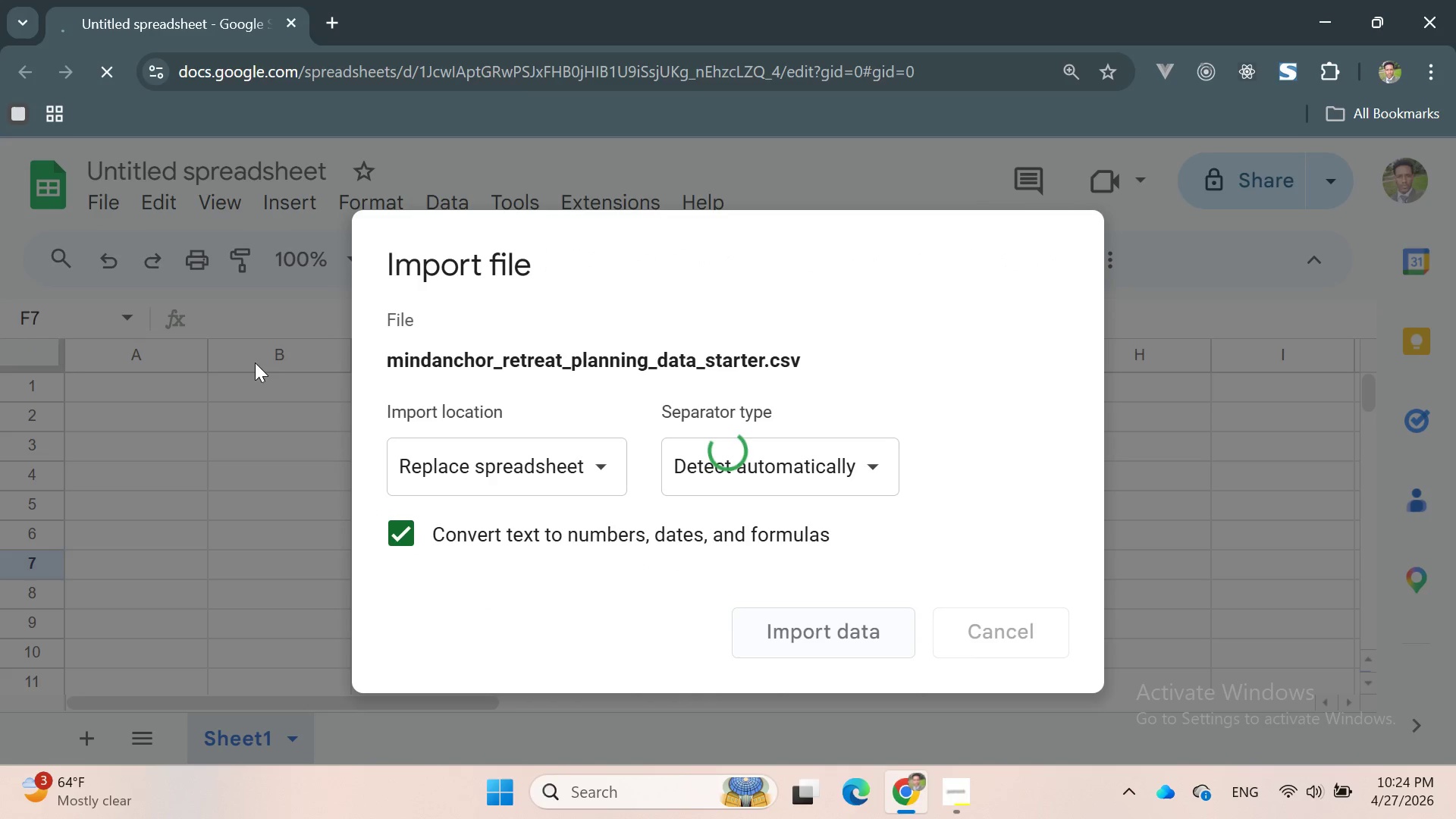 
wait(9.56)
 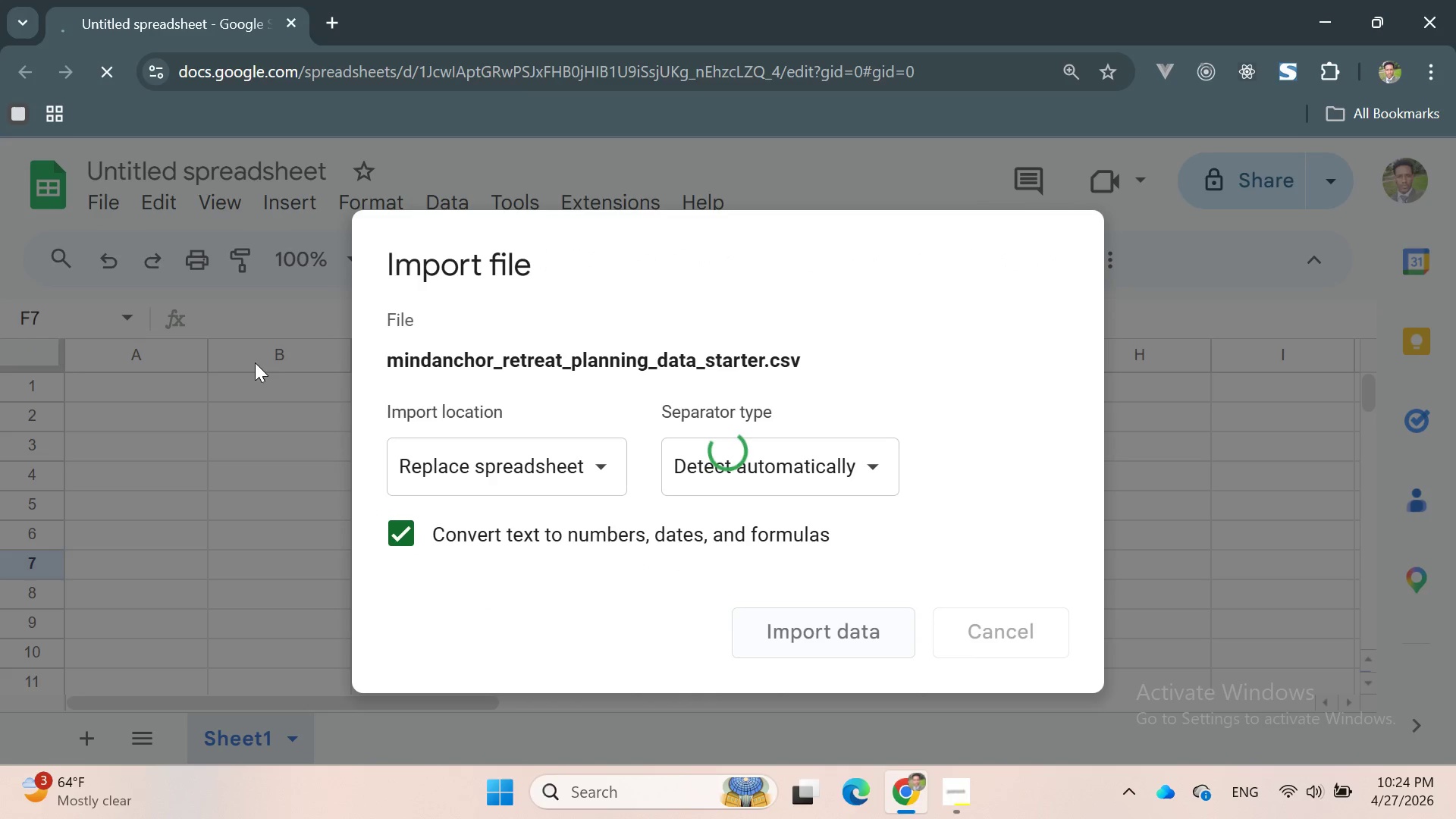 
left_click([255, 372])
 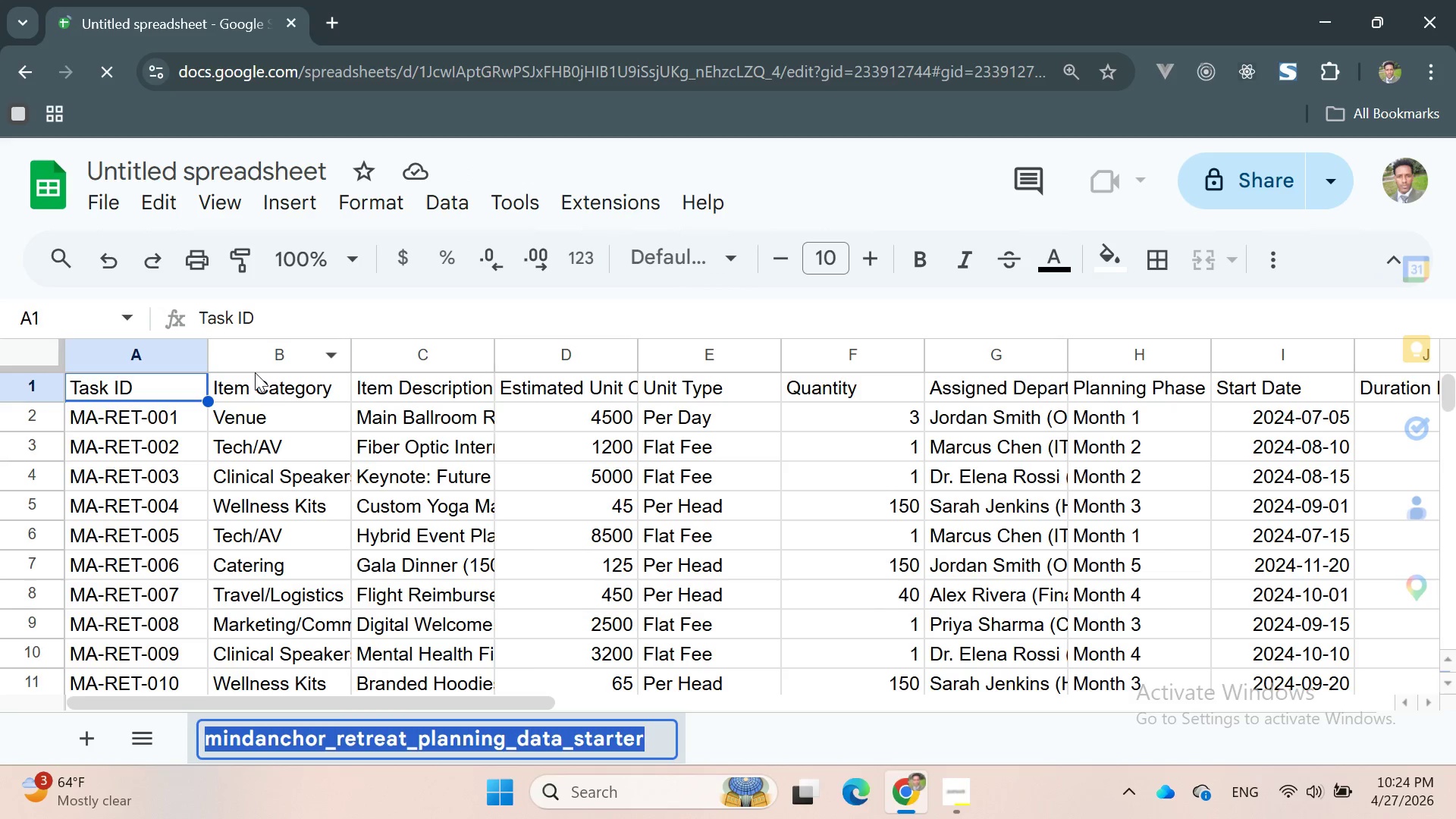 
type(Row Da)
key(Backspace)
key(Backspace)
key(Backspace)
key(Backspace)
key(Backspace)
 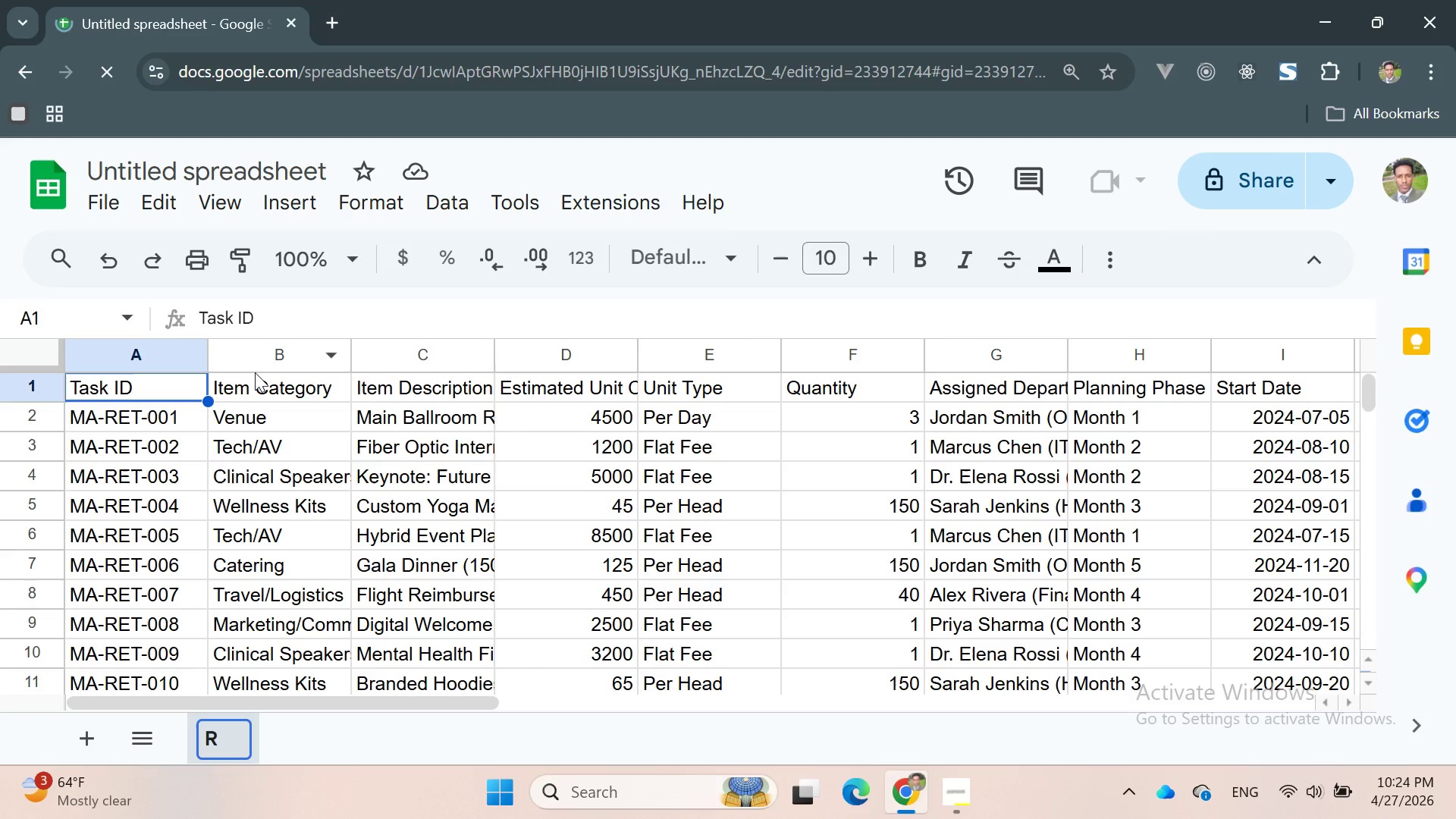 
type(aw Data)
 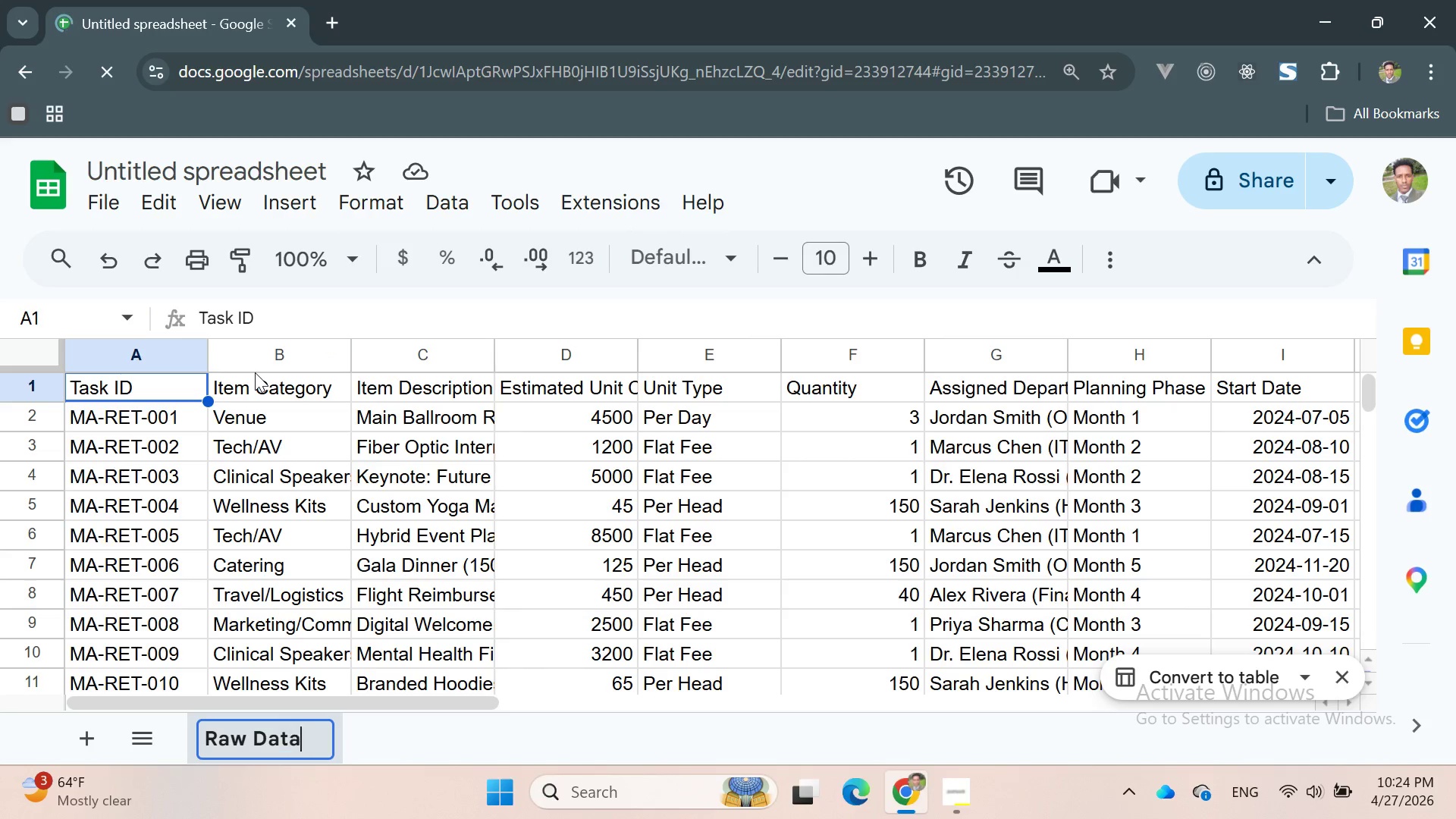 
key(Enter)
 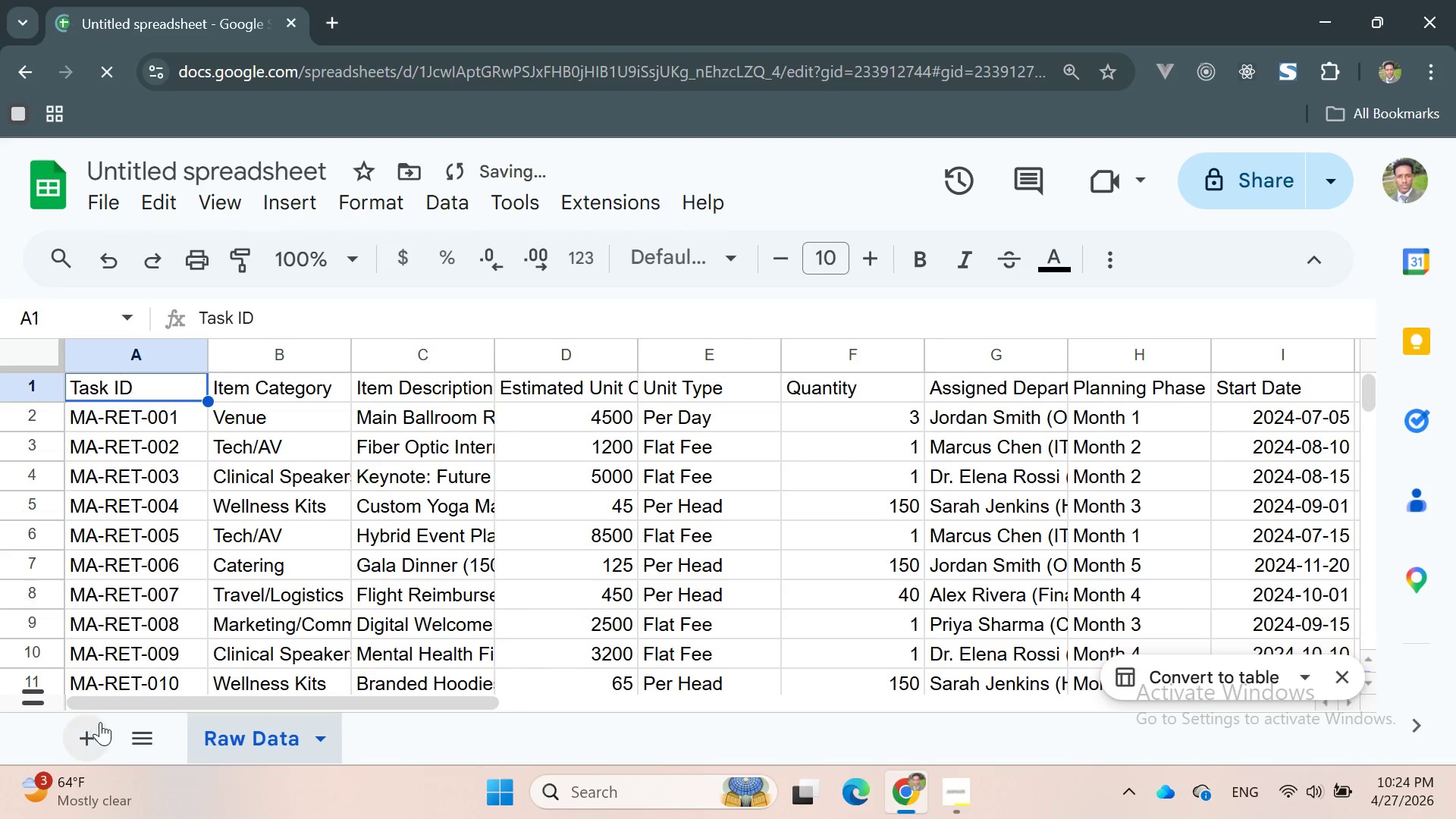 
left_click([82, 744])
 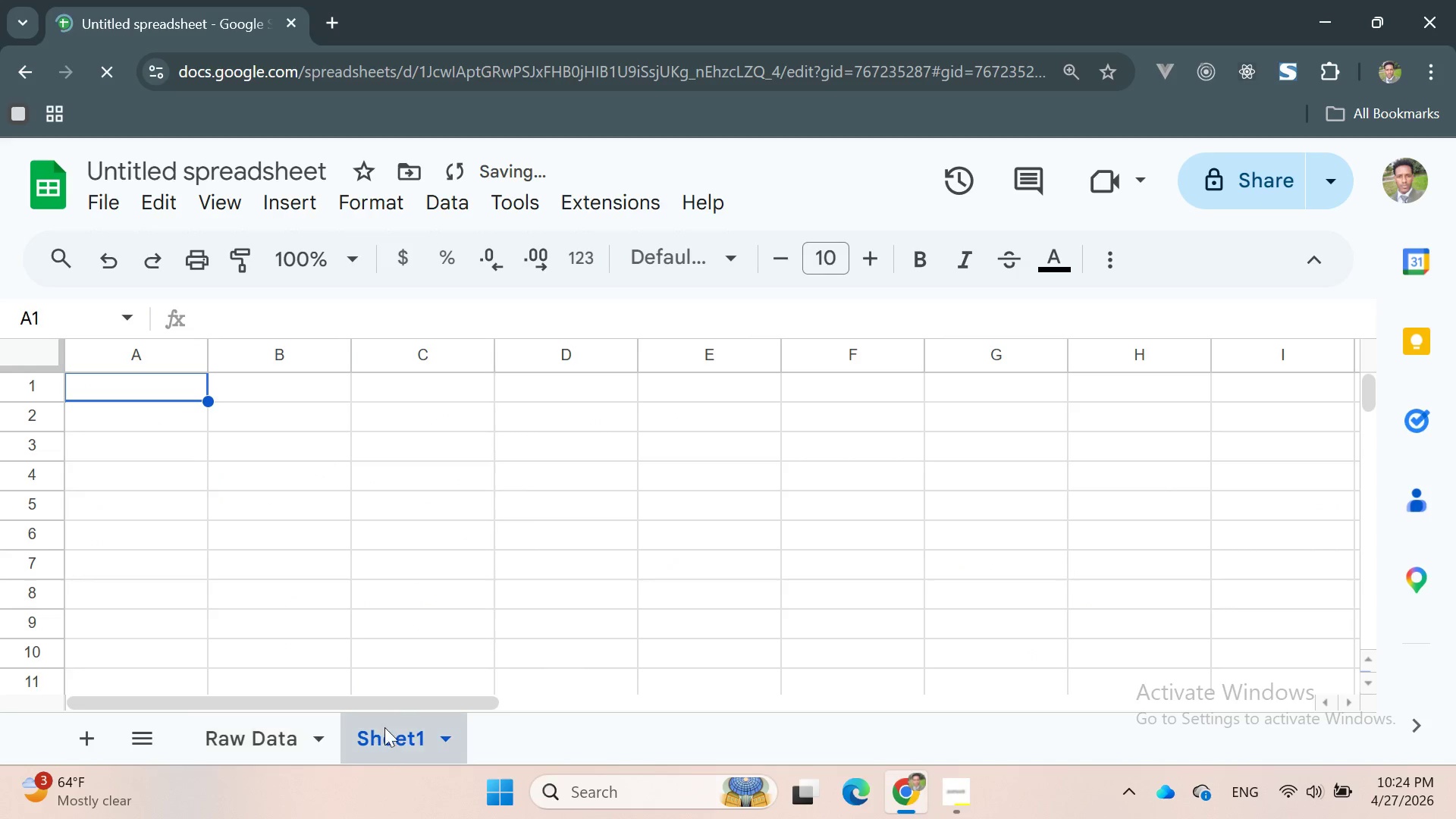 
right_click([390, 729])
 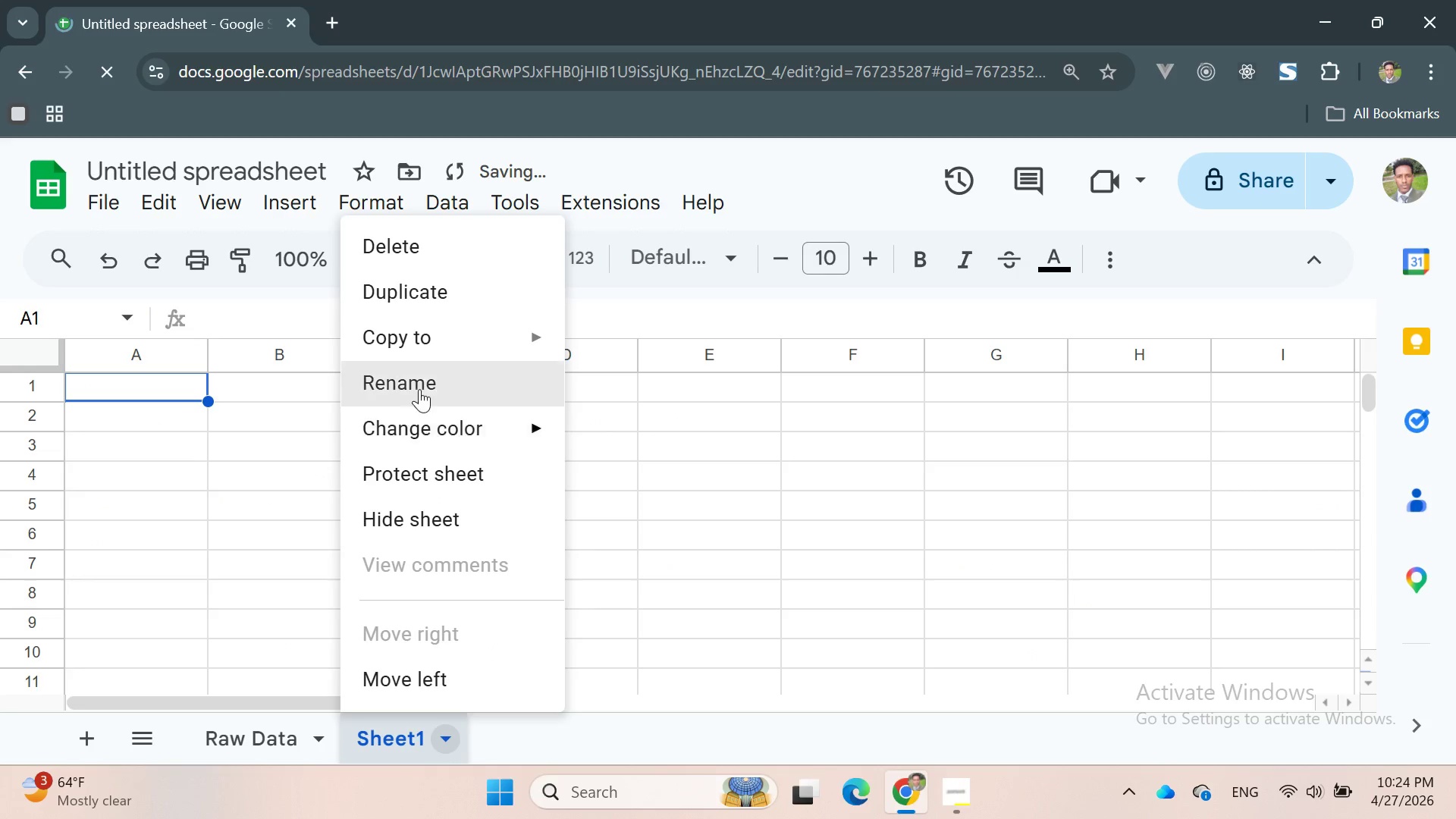 
left_click([419, 384])
 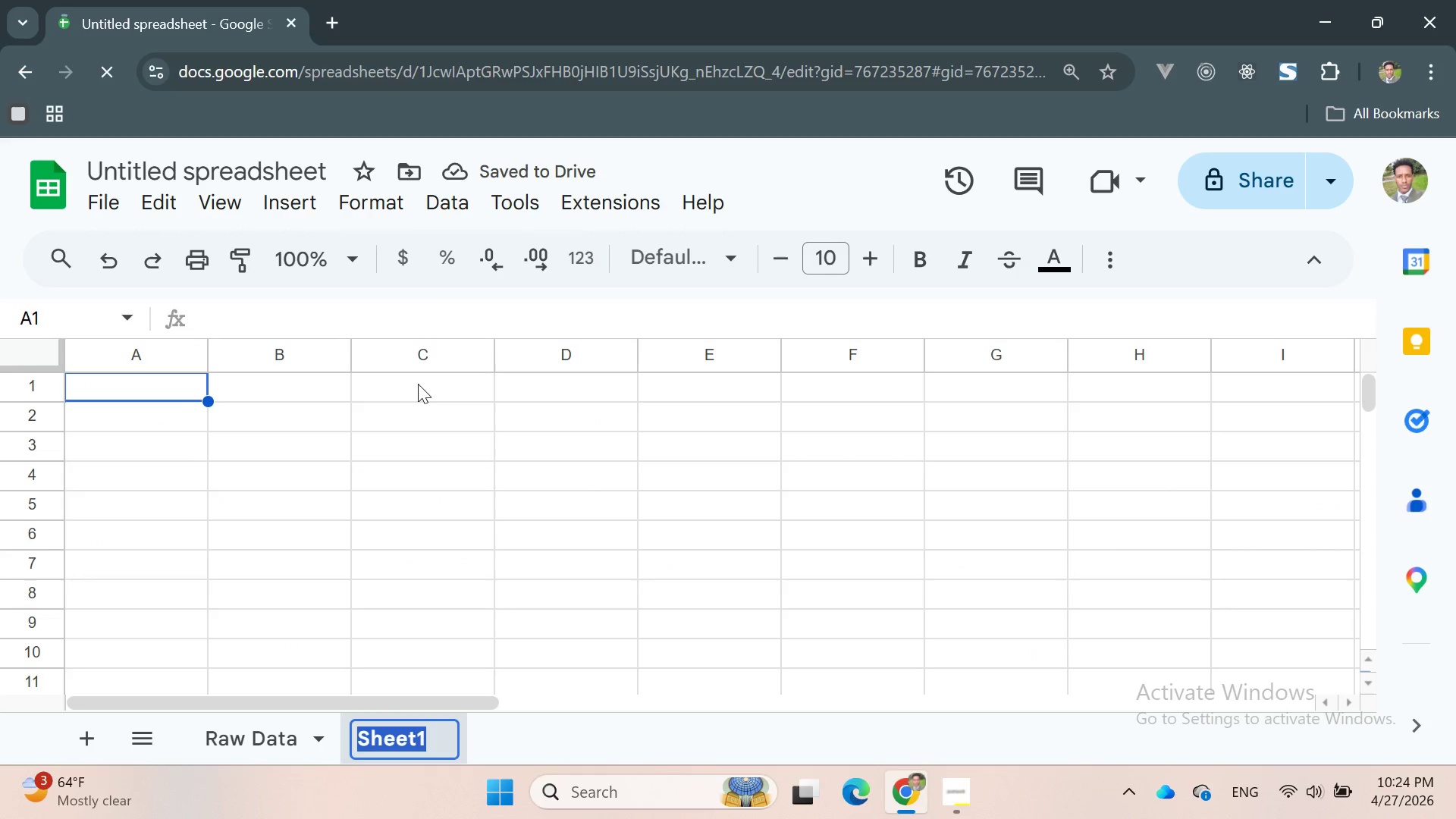 
type(Budget)
 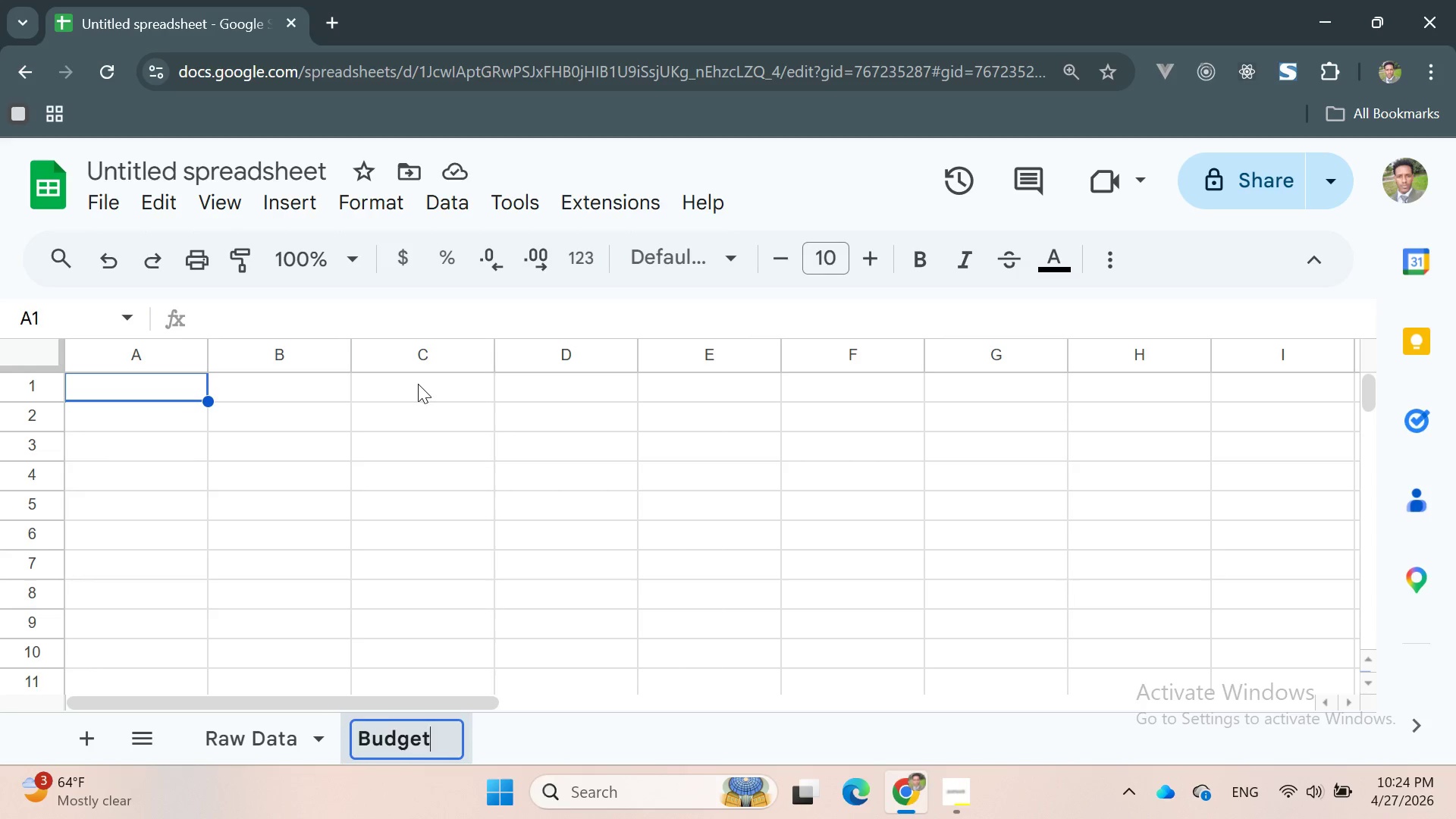 
key(Enter)
 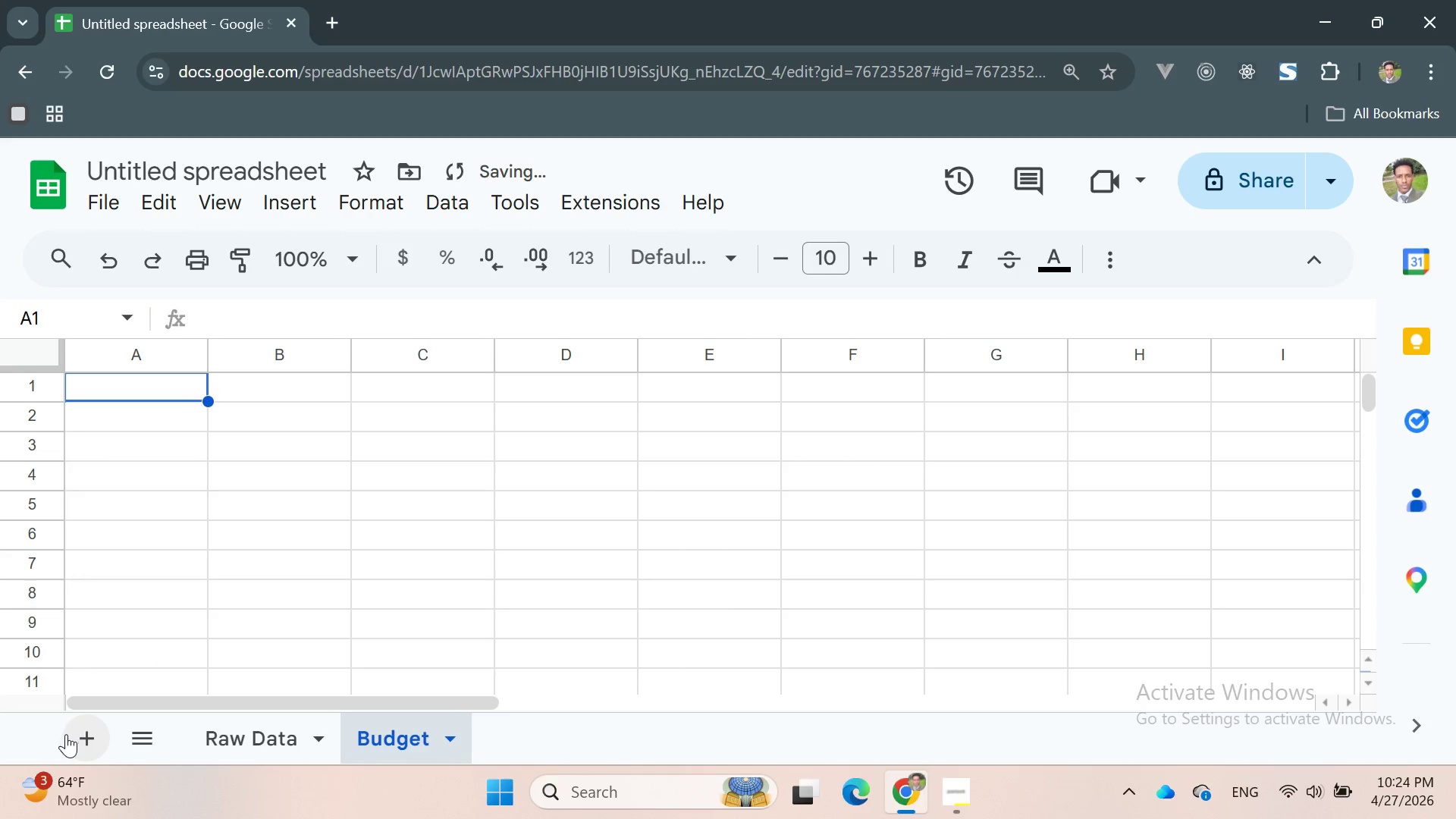 
left_click([71, 743])
 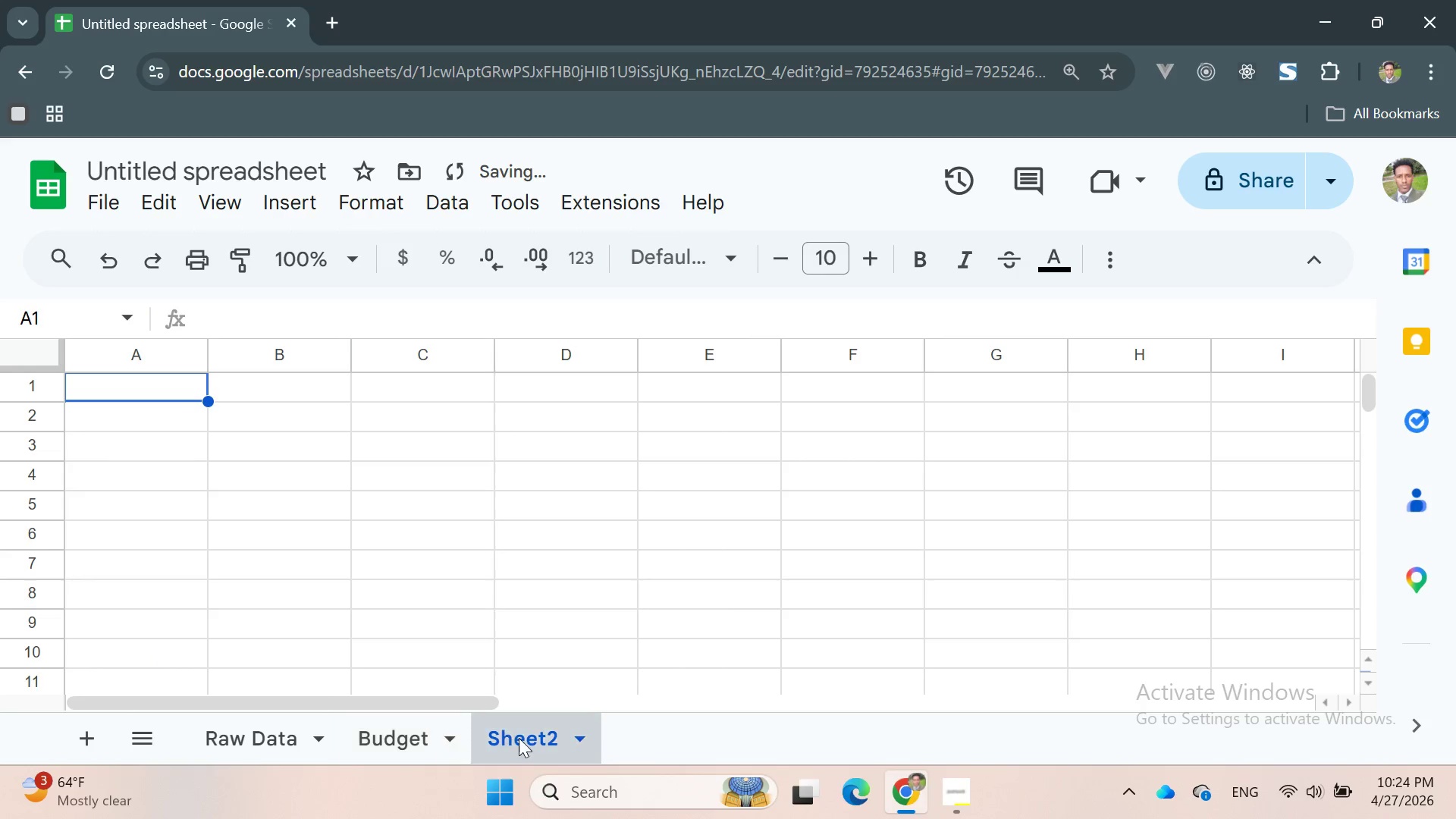 
right_click([520, 739])
 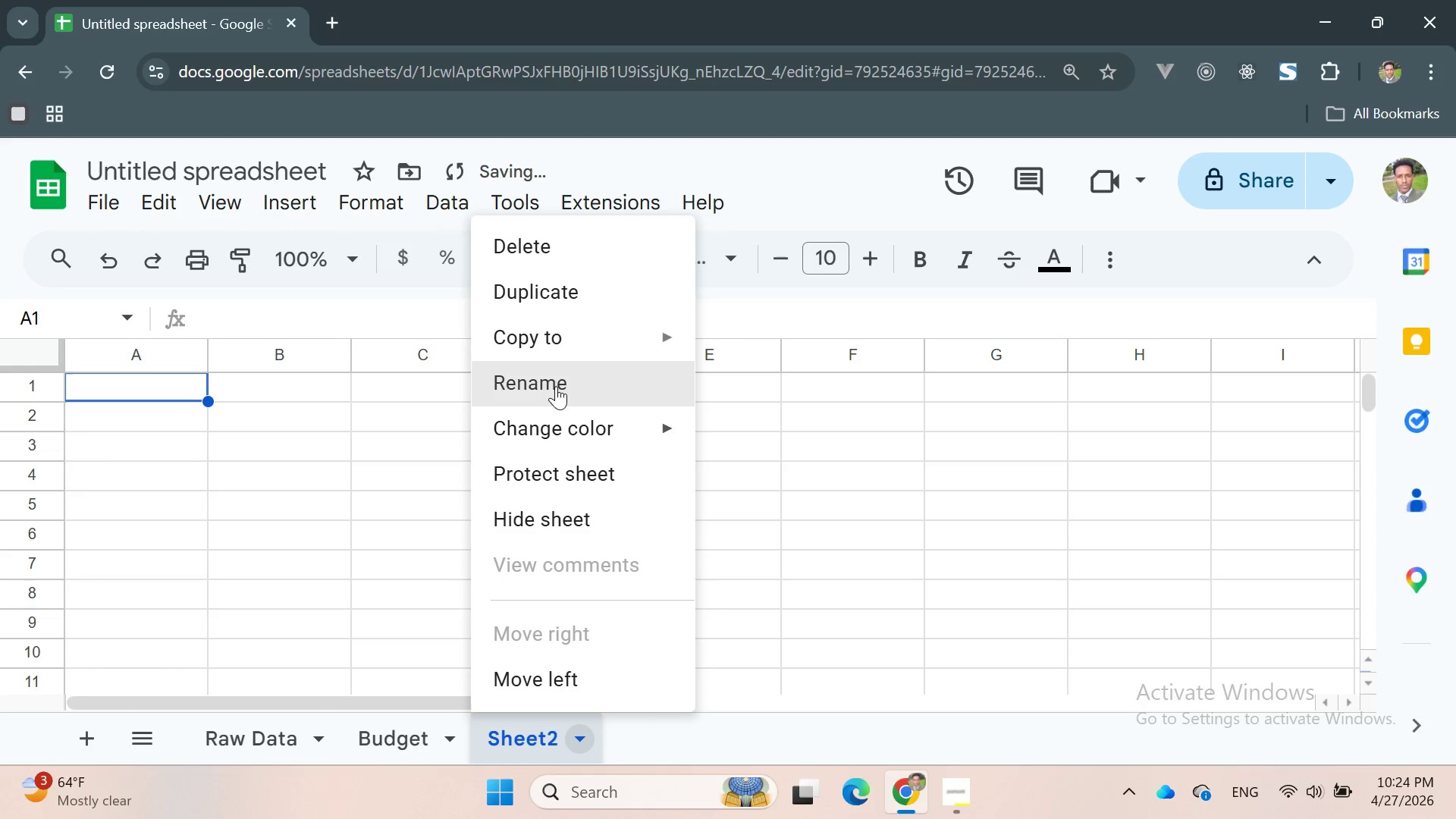 
left_click([552, 378])
 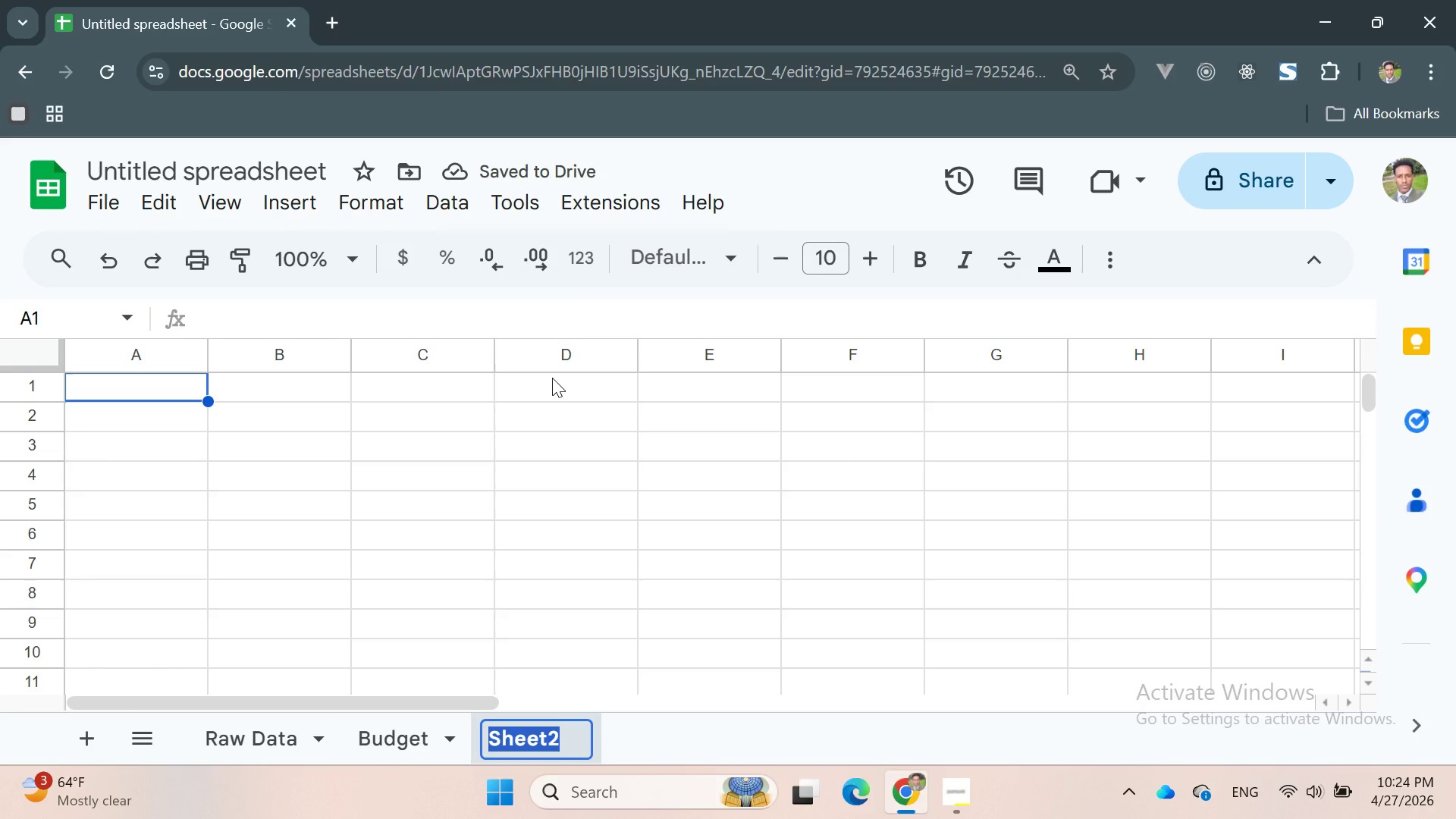 
type(Timeline)
 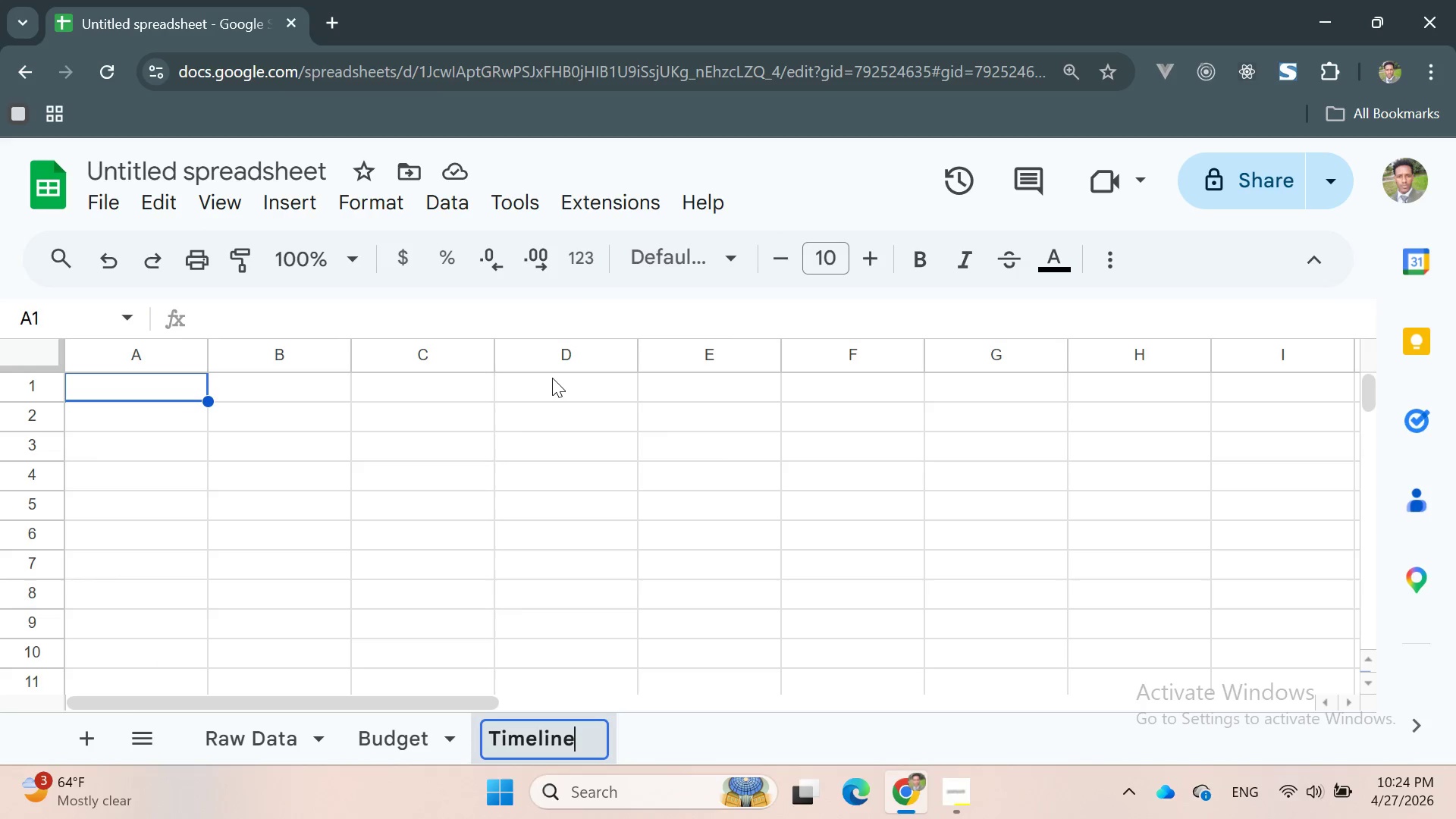 
key(Enter)
 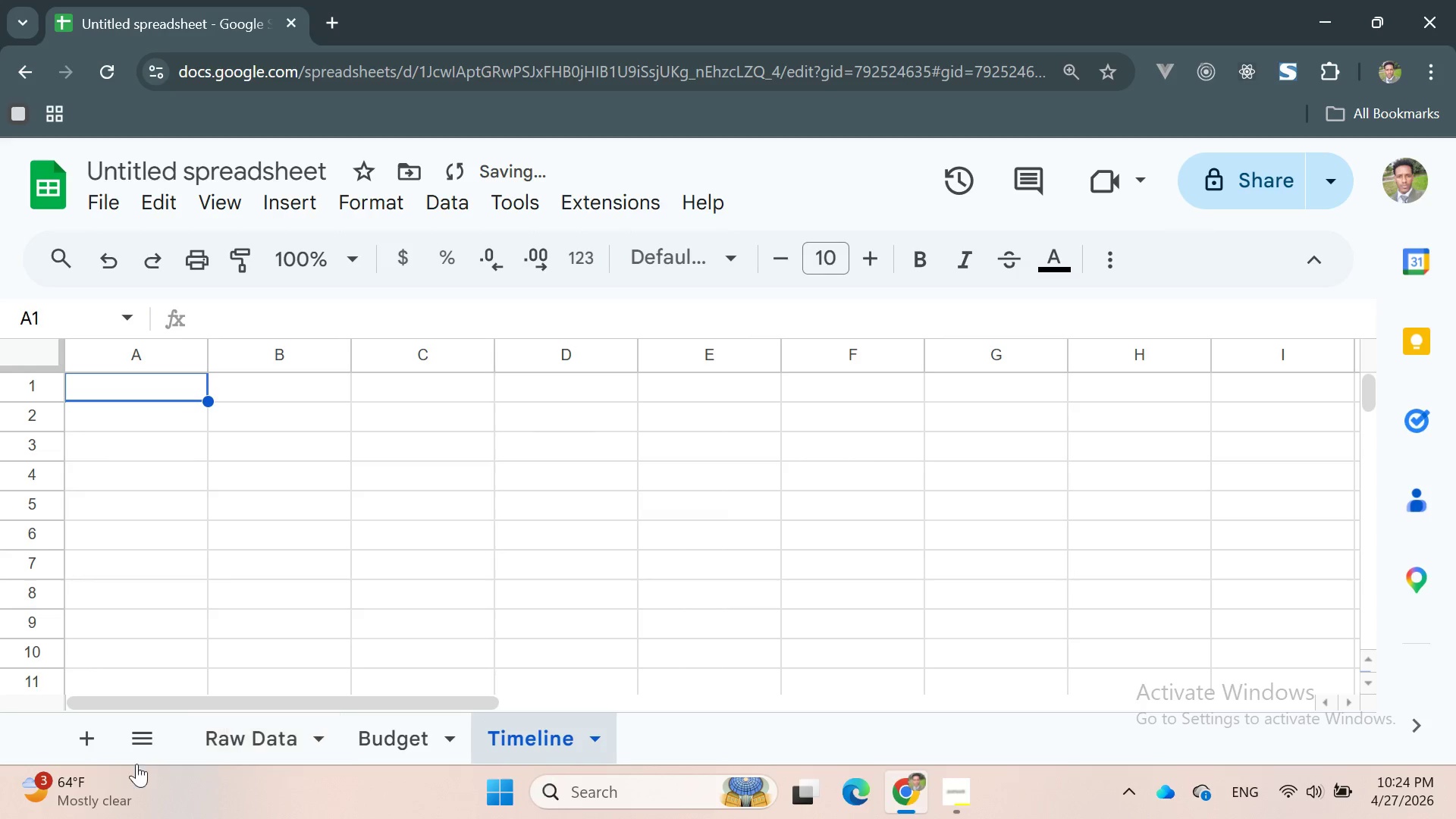 
left_click([90, 742])
 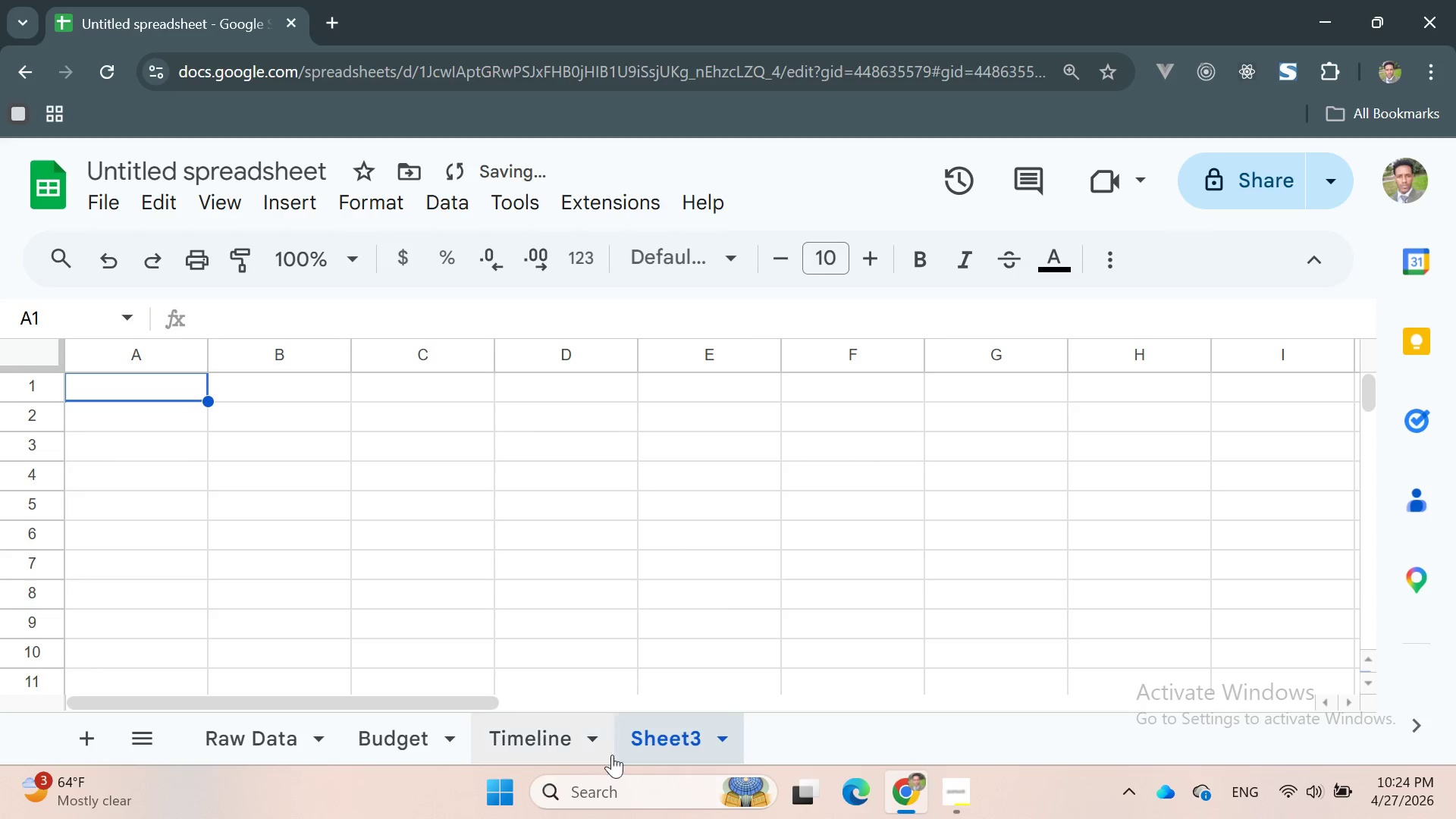 
right_click([637, 738])
 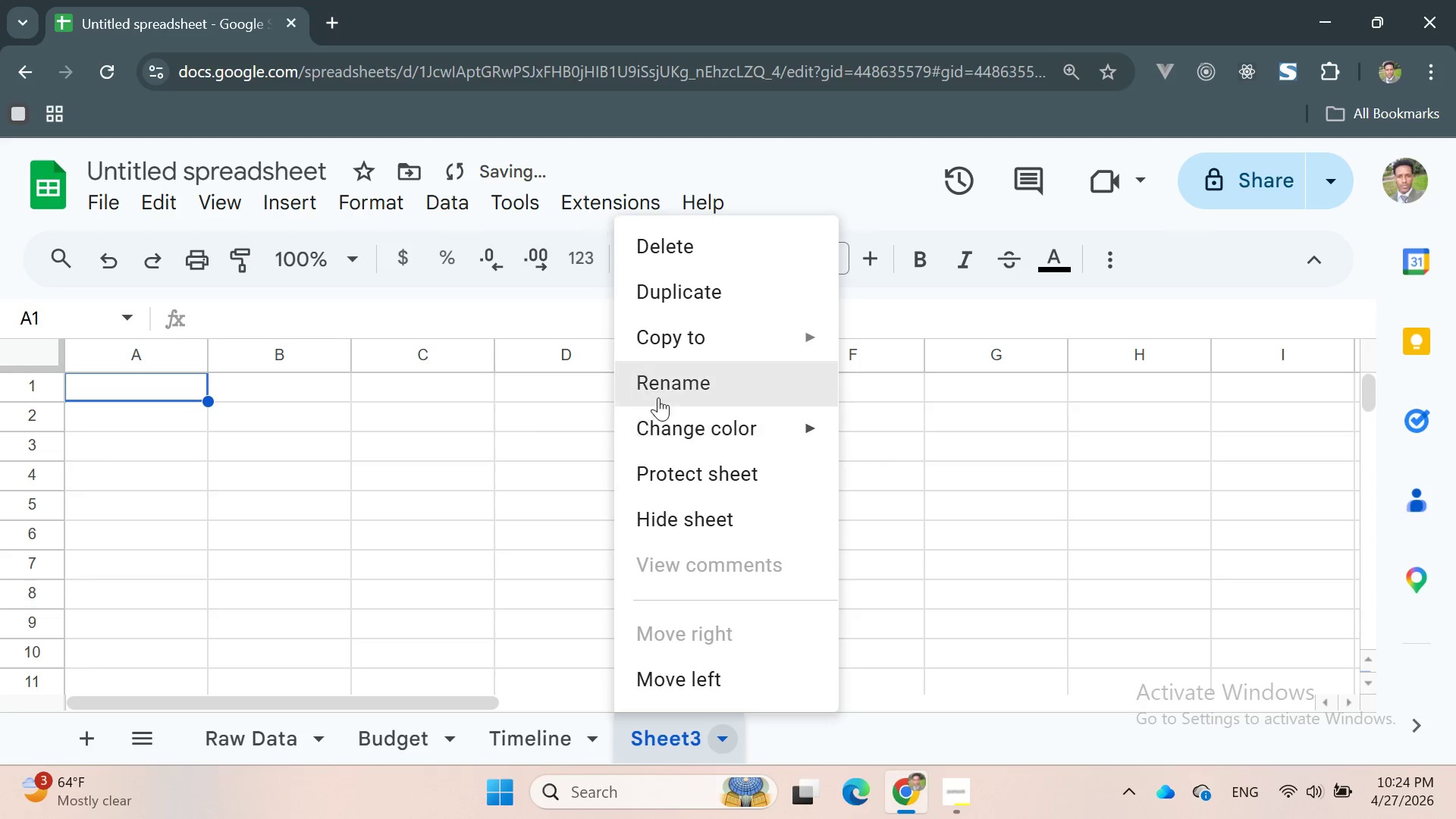 
left_click([657, 384])
 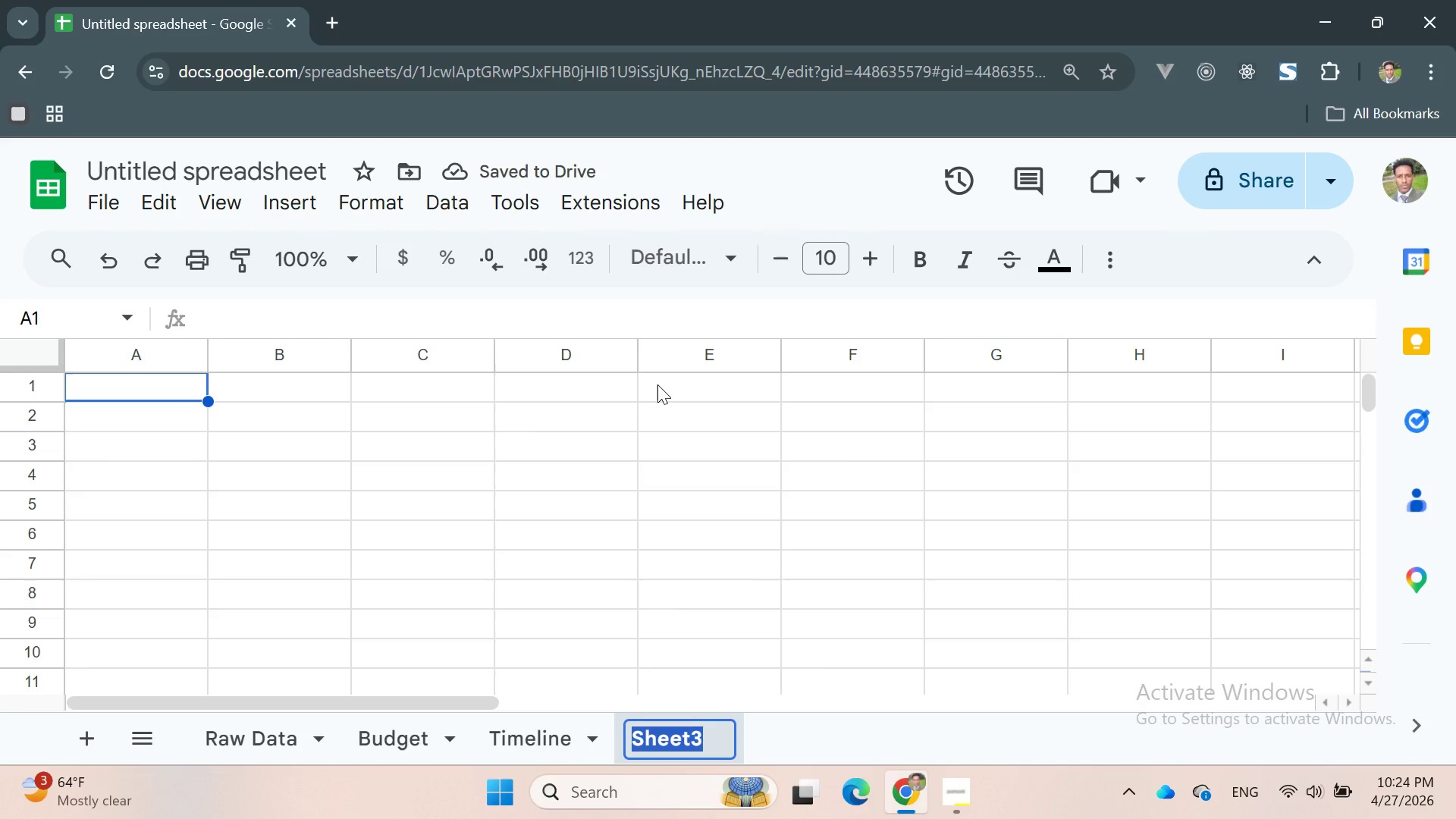 
type(Dashboard)
 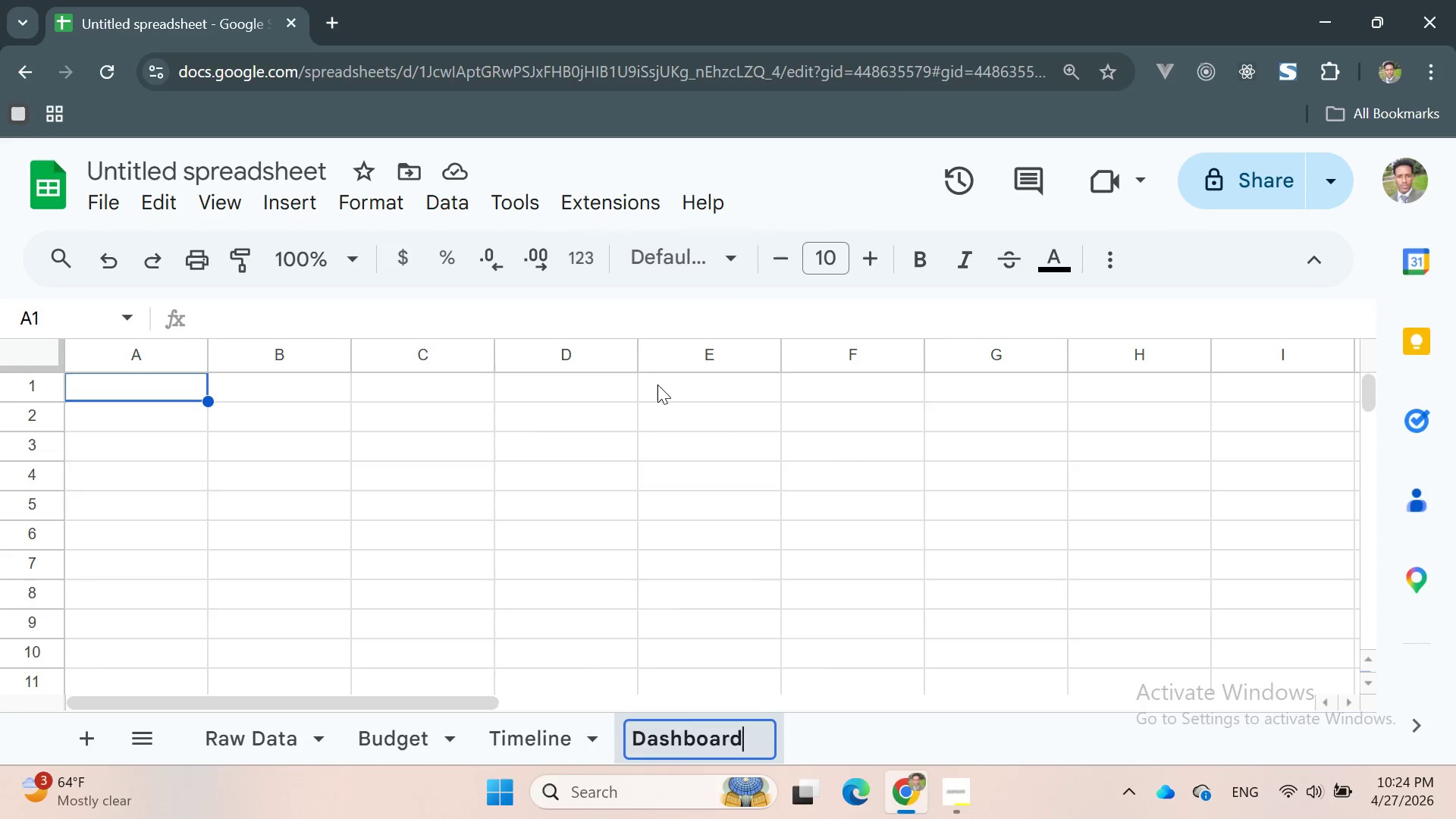 
key(Enter)
 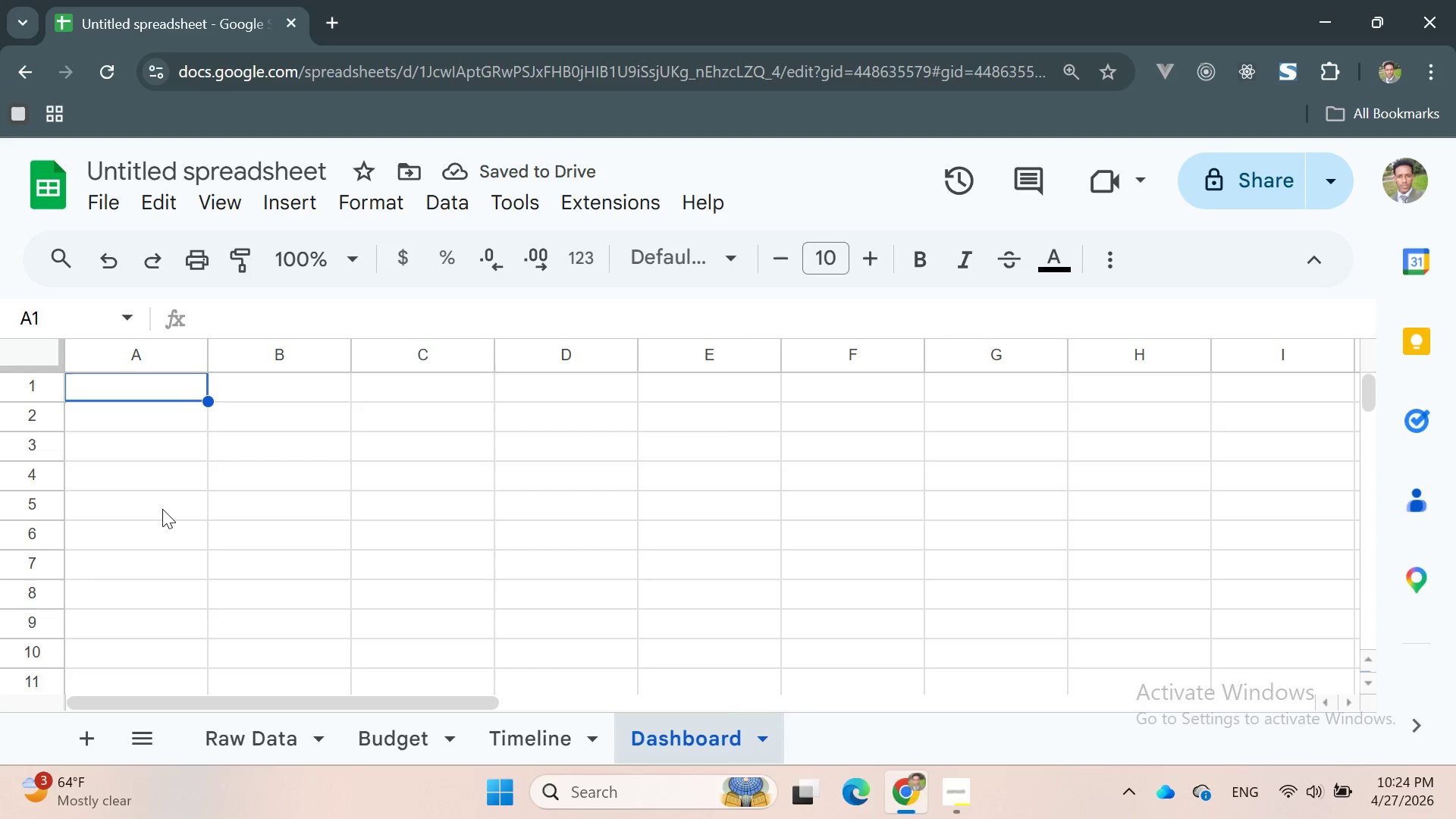 
left_click([234, 733])
 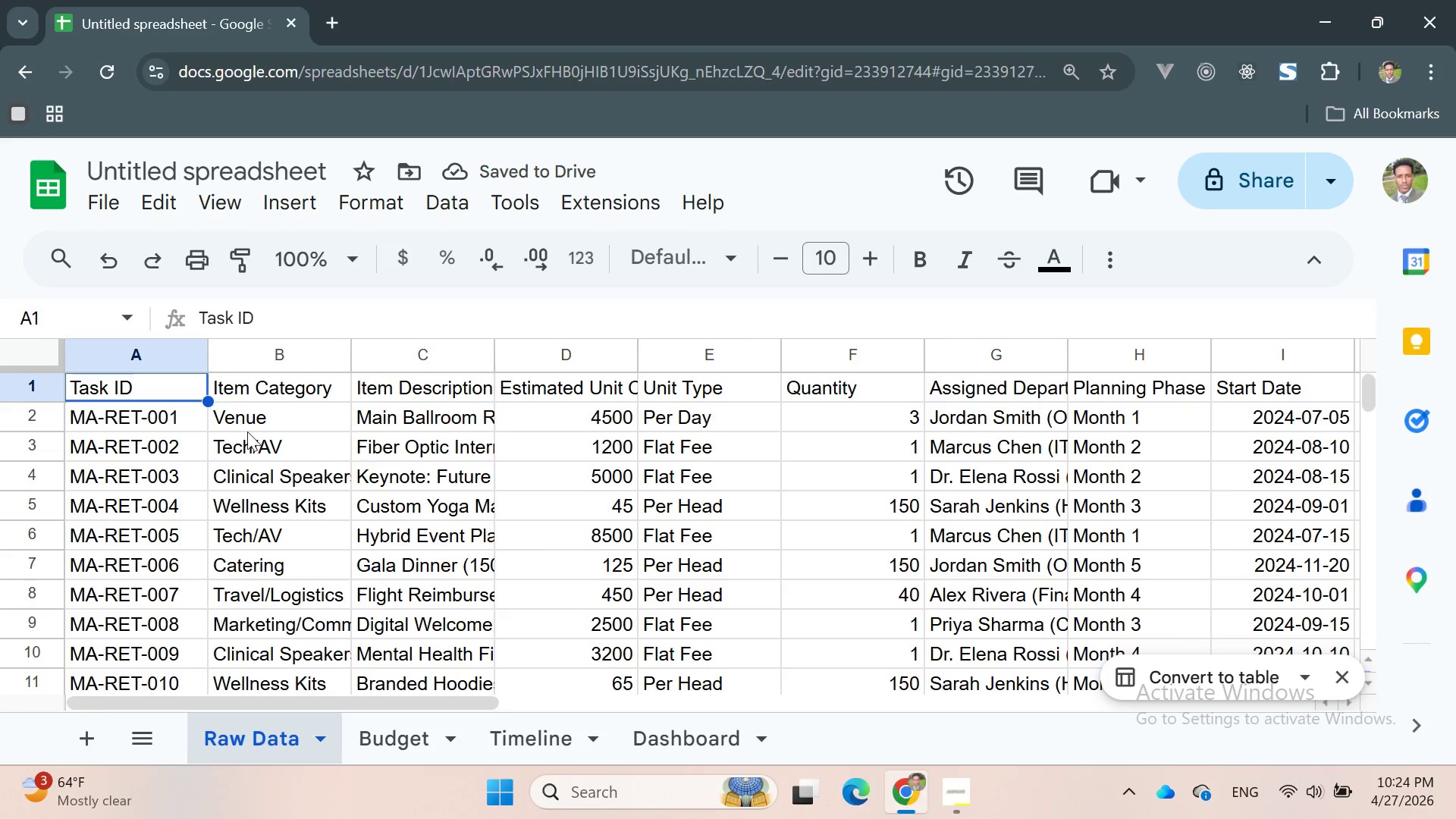 
left_click([270, 423])
 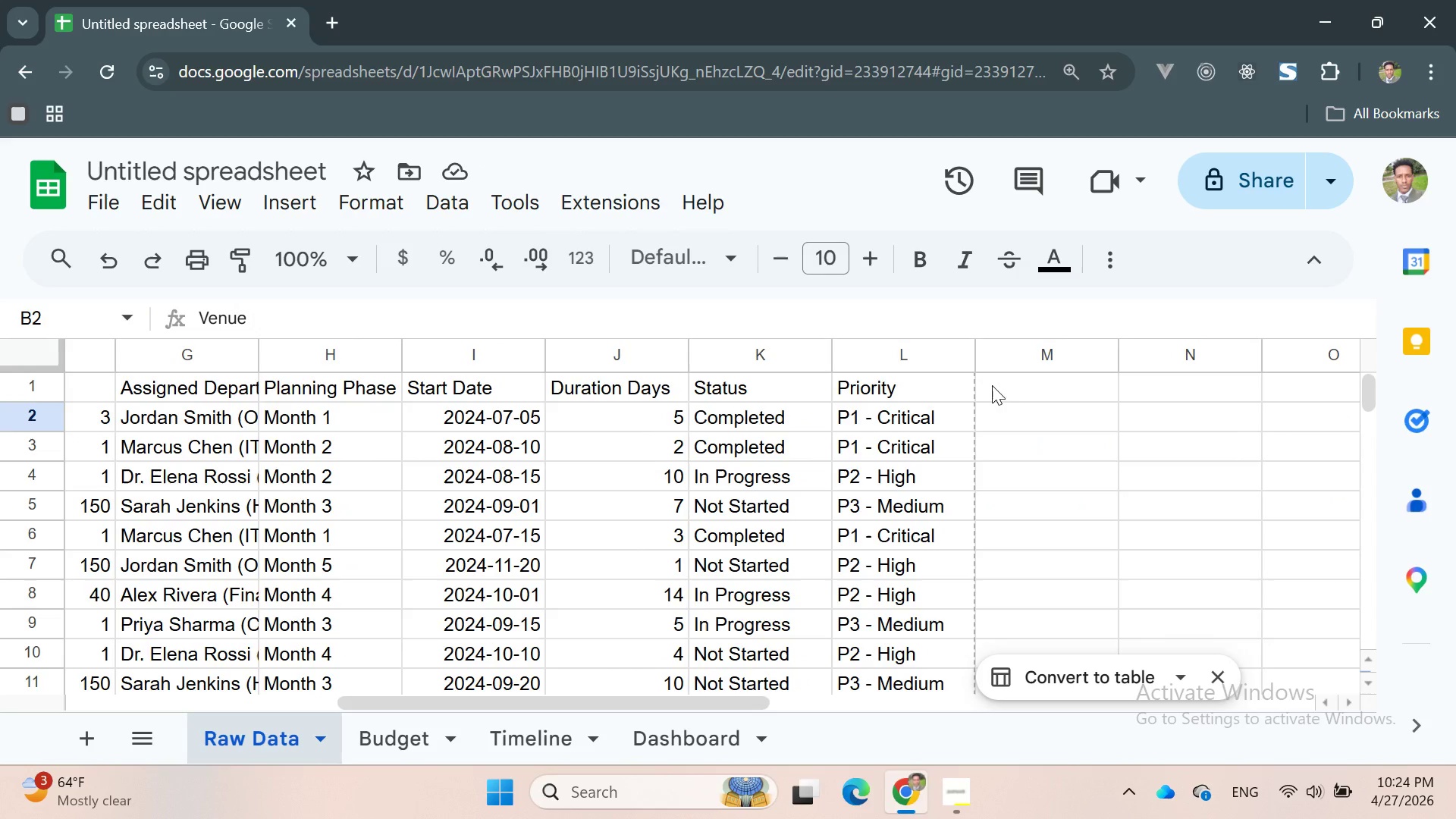 
left_click([1014, 386])
 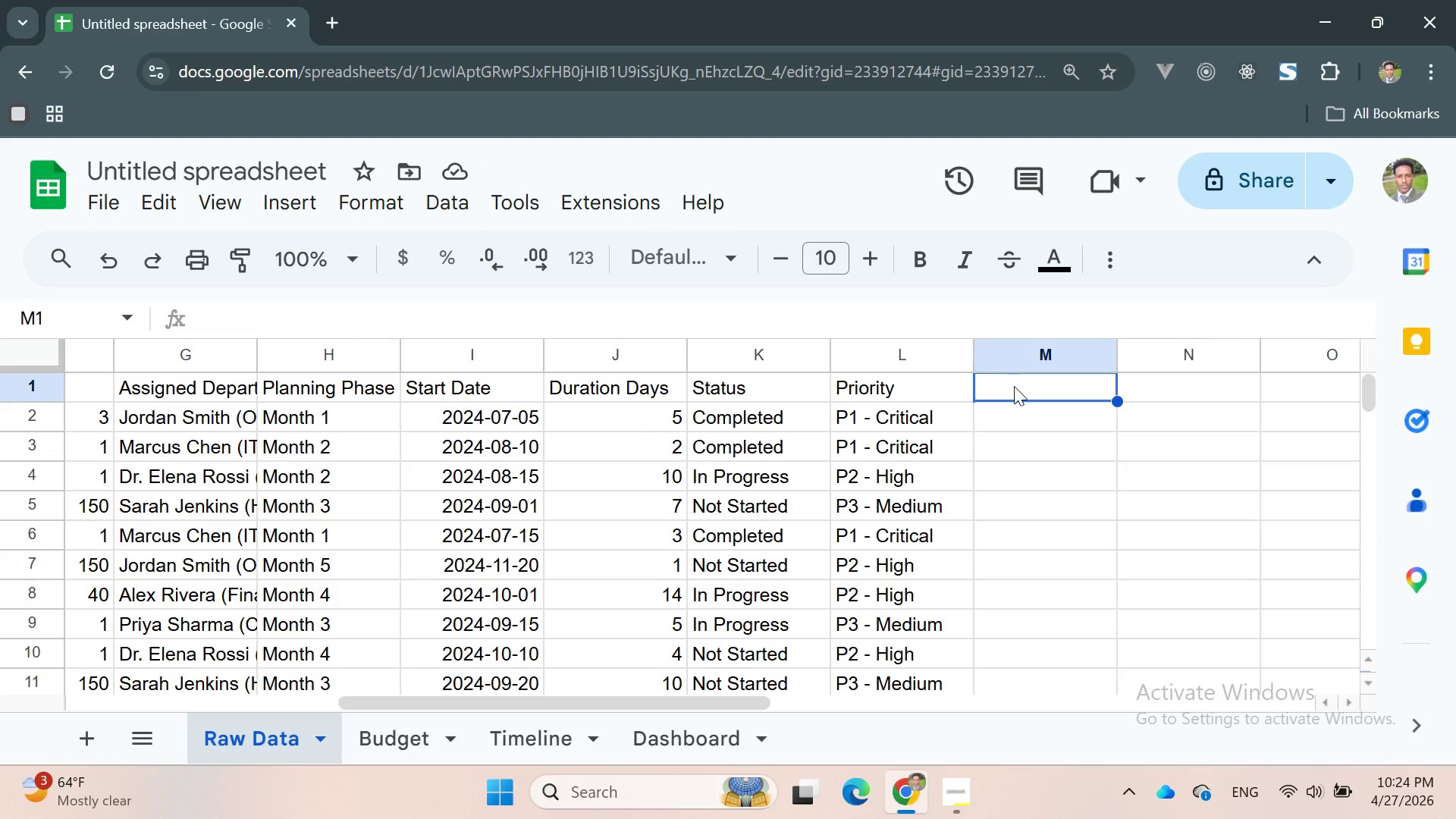 
type(Totalm)
key(Backspace)
type( cOST)
 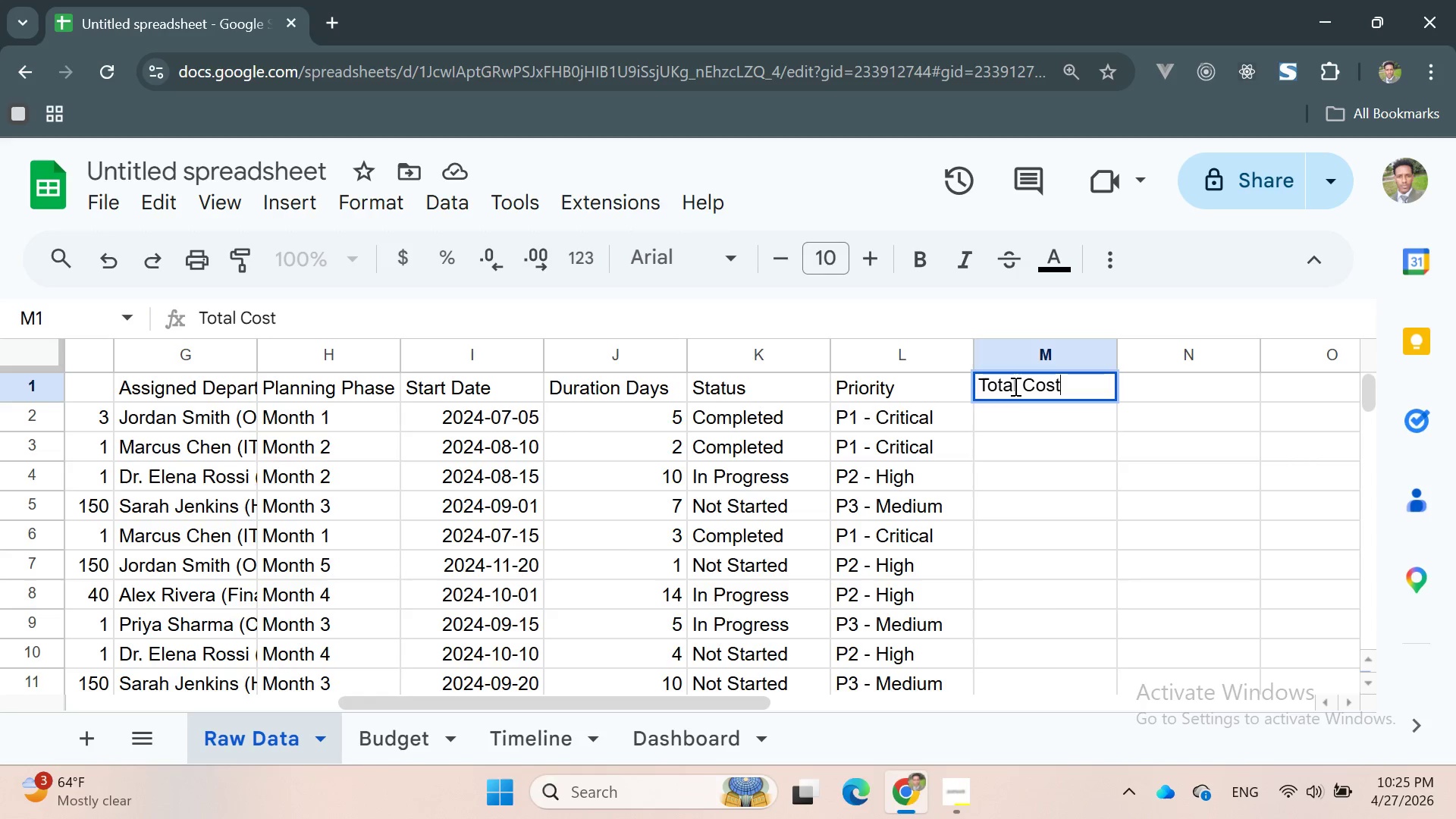 
key(Enter)
 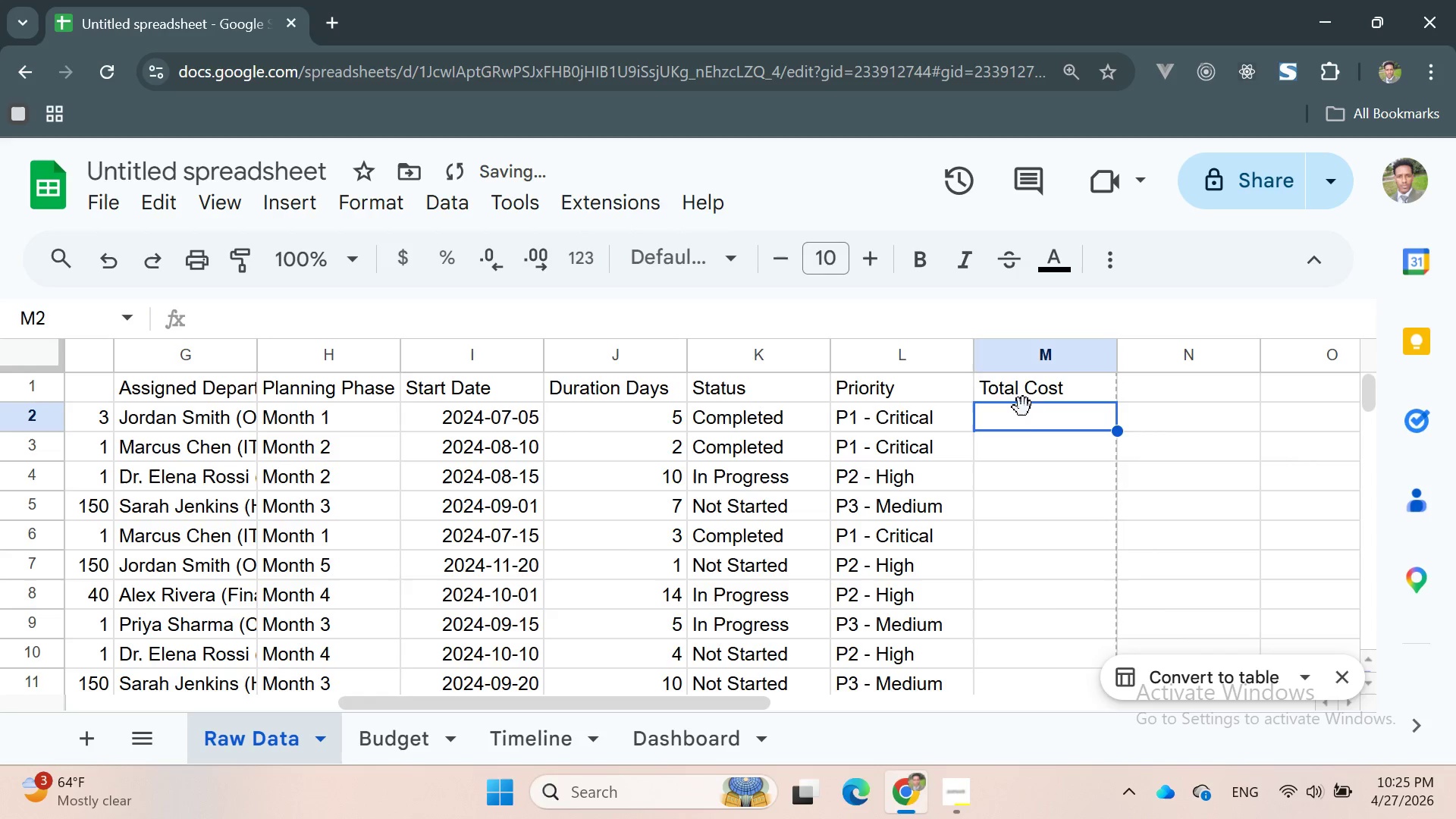 
left_click([1028, 418])
 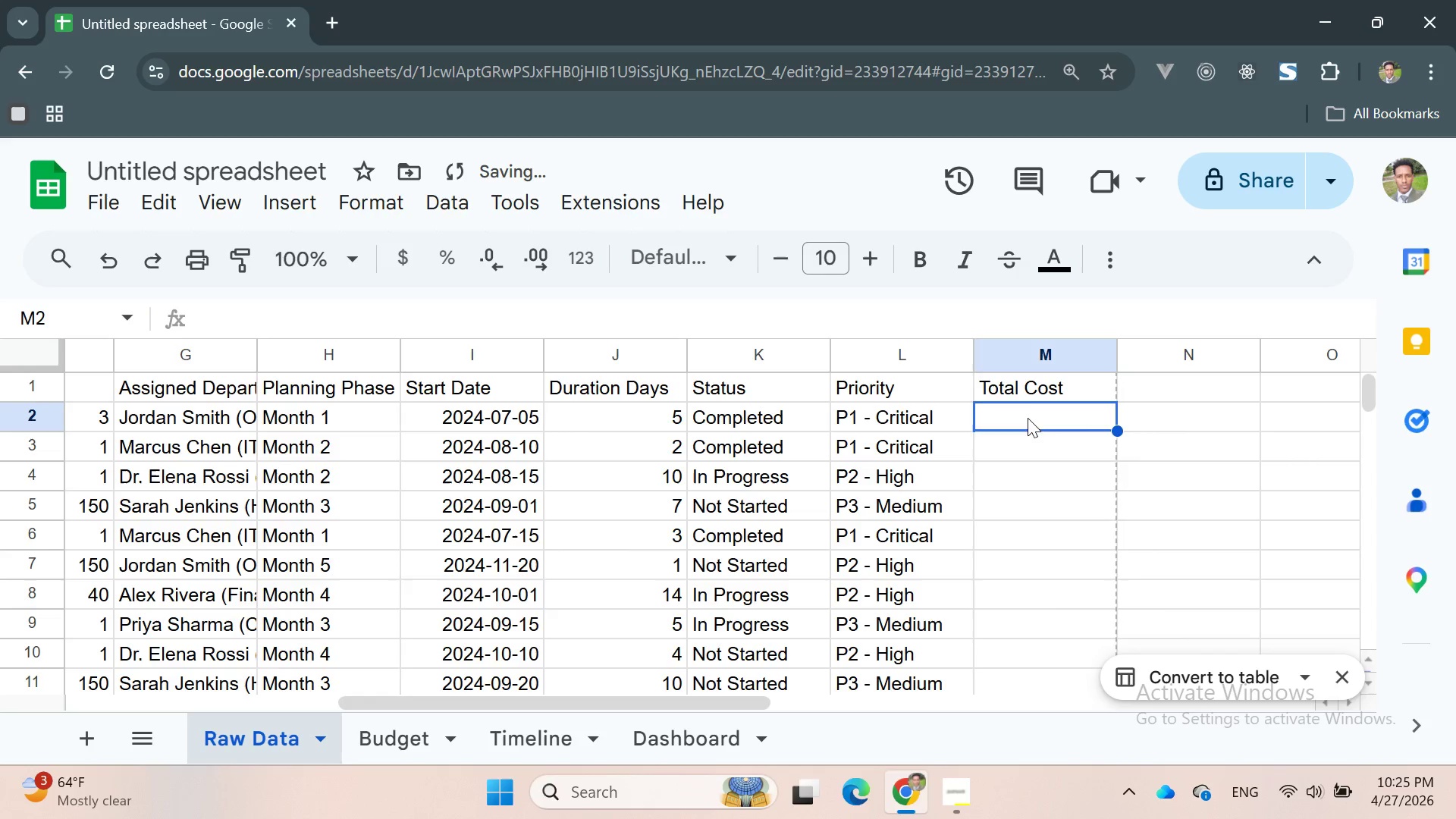 
key(Equal)
 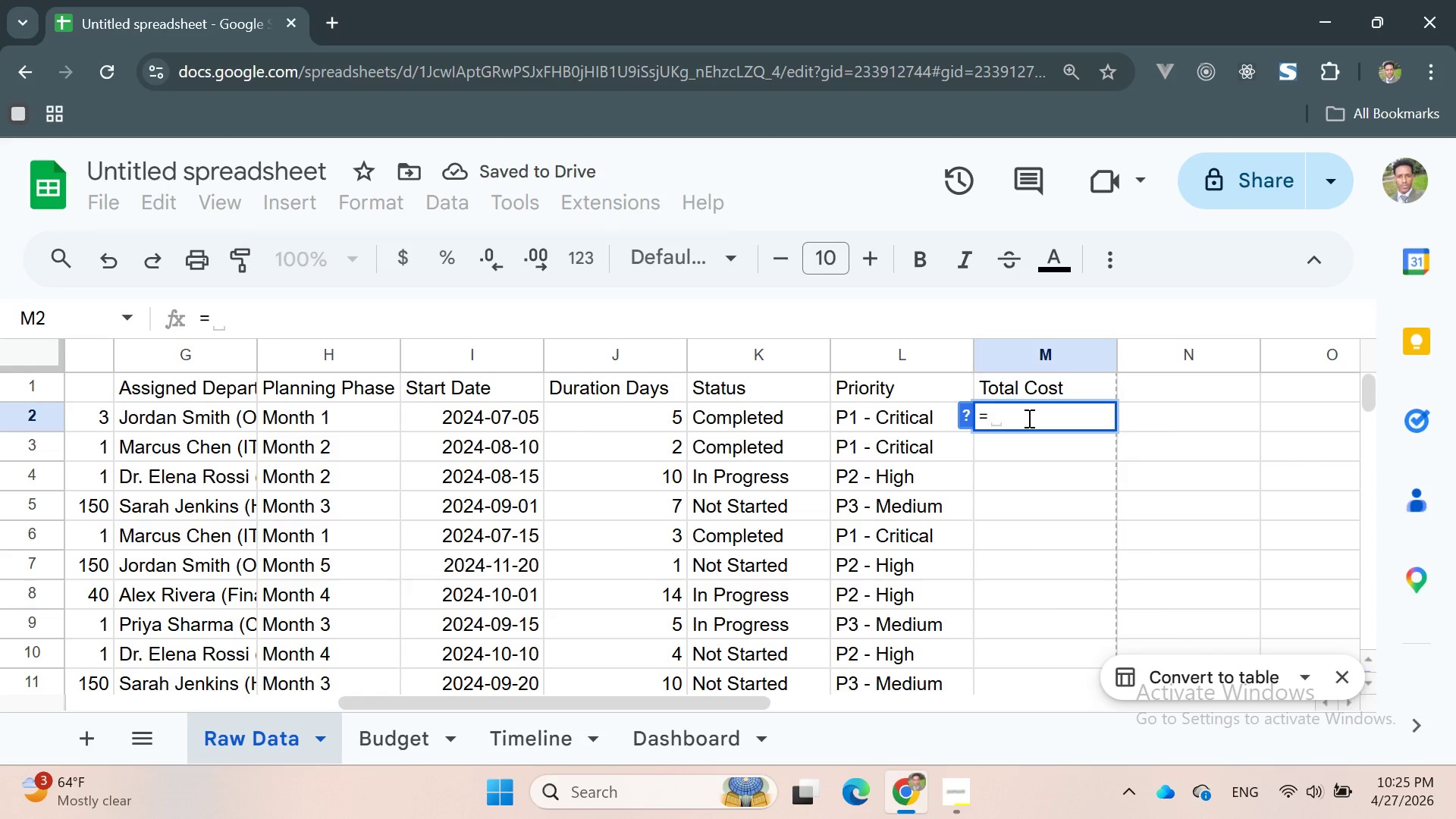 
key(CapsLock)
 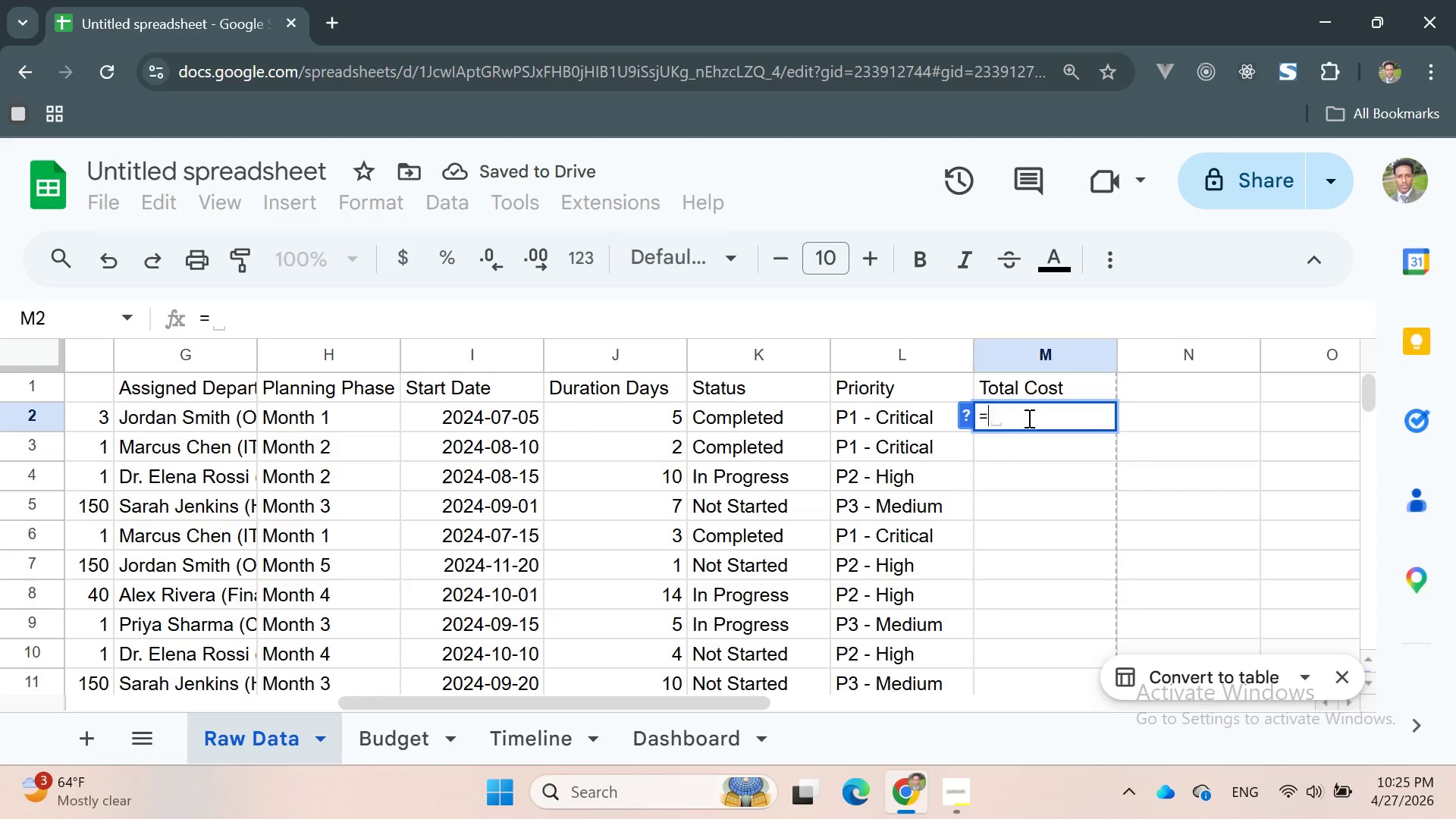 
key(E)
 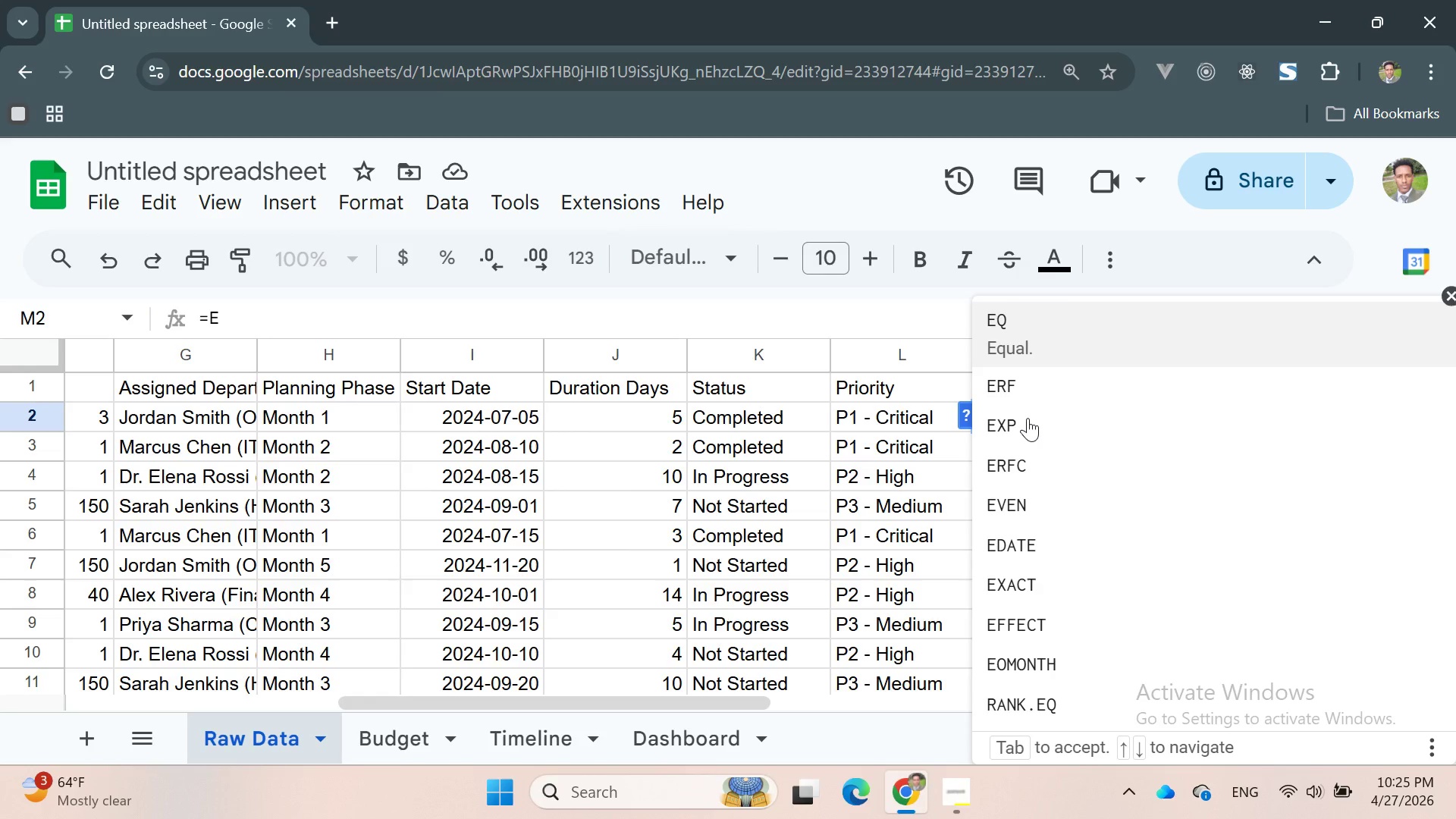 
wait(5.08)
 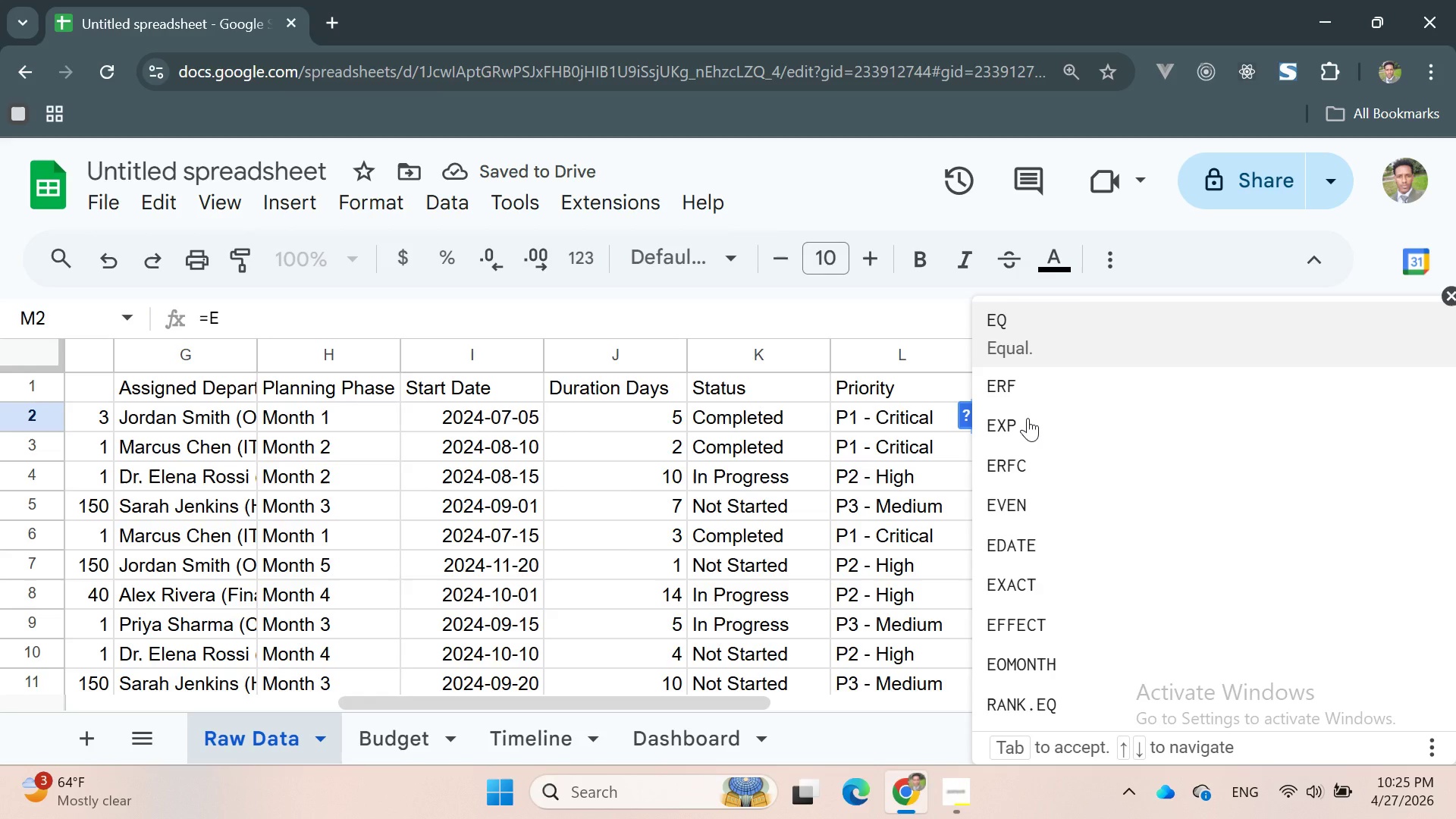 
left_click([642, 505])
 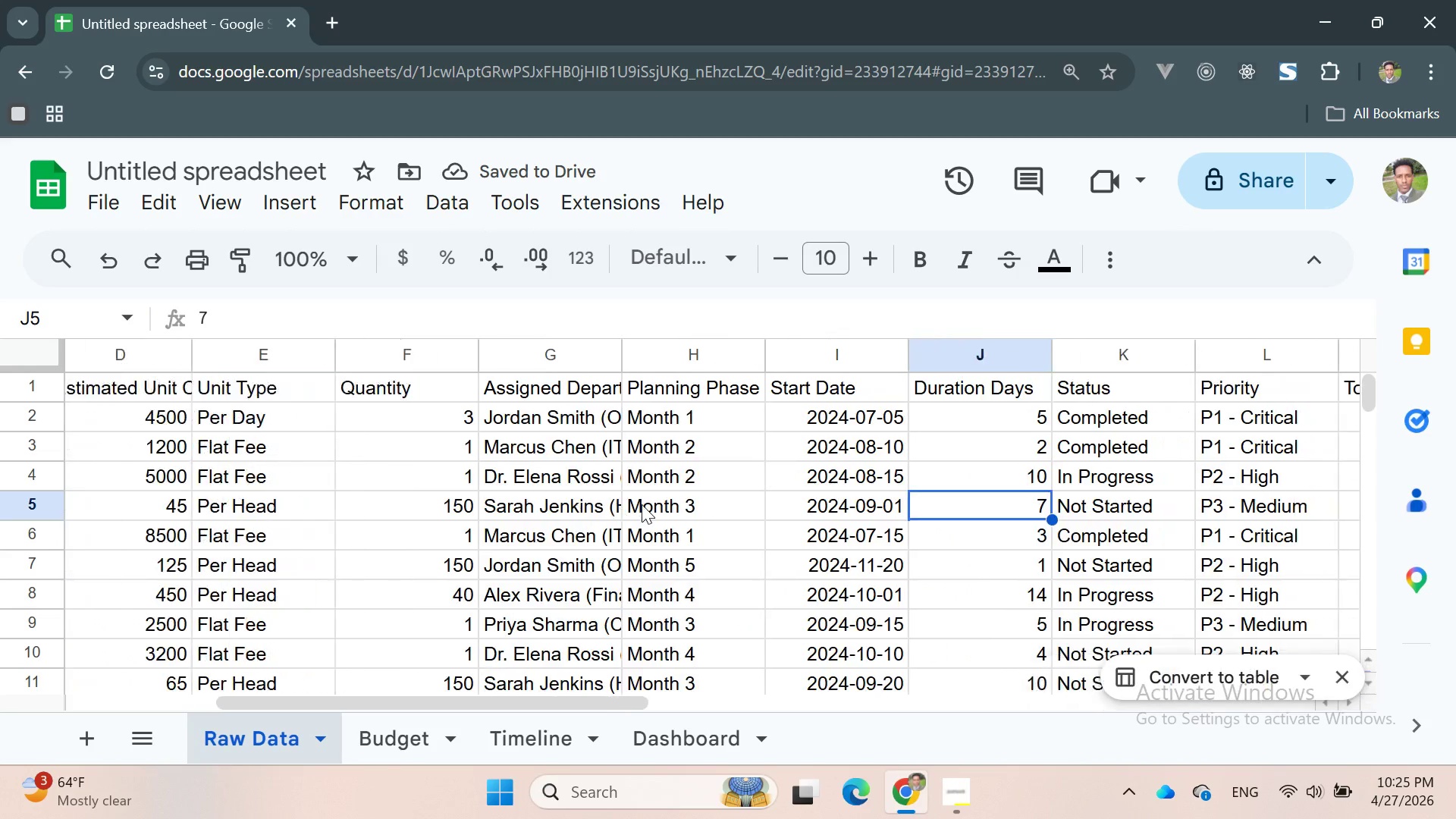 
wait(7.14)
 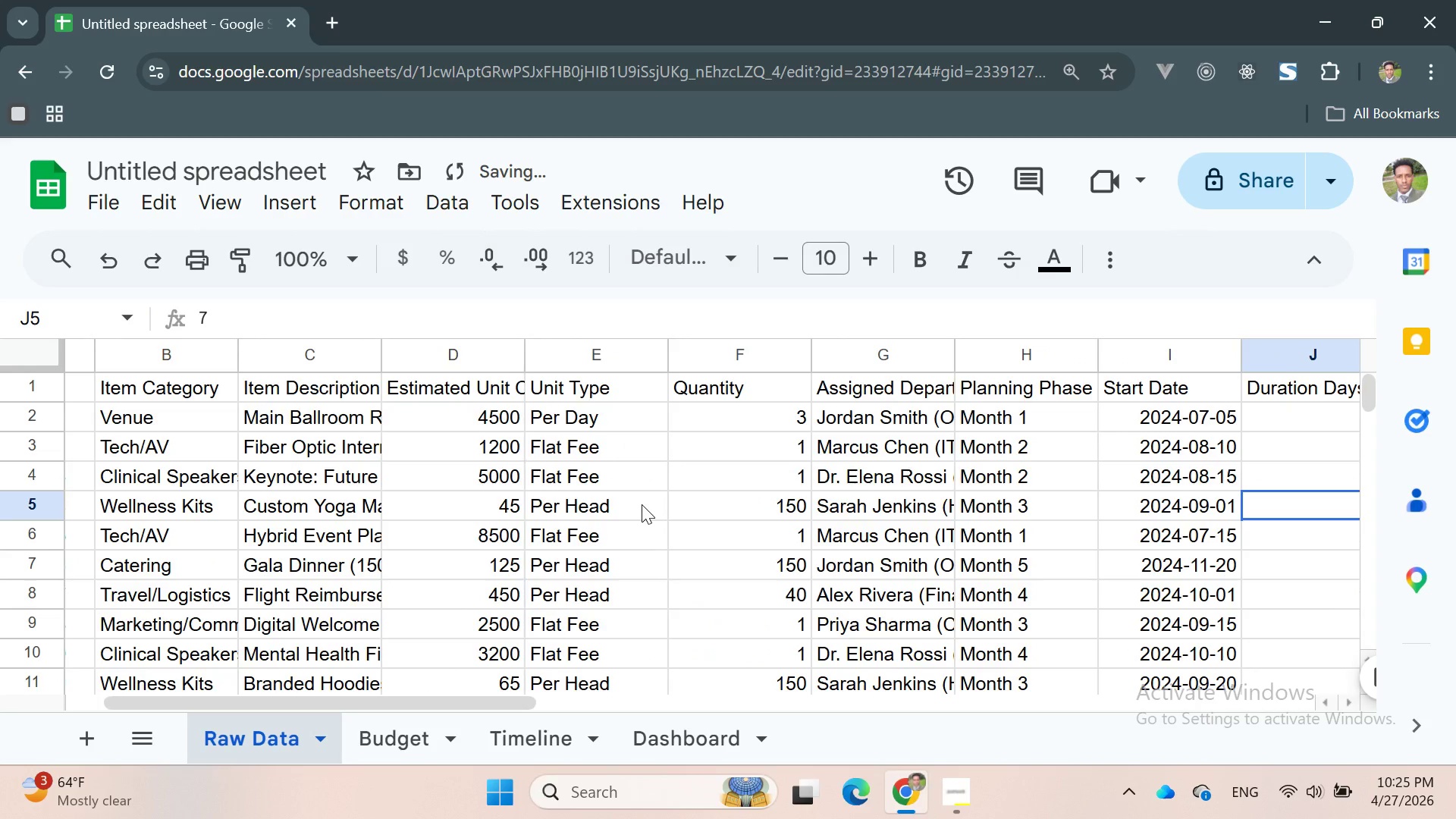 
double_click([1009, 416])
 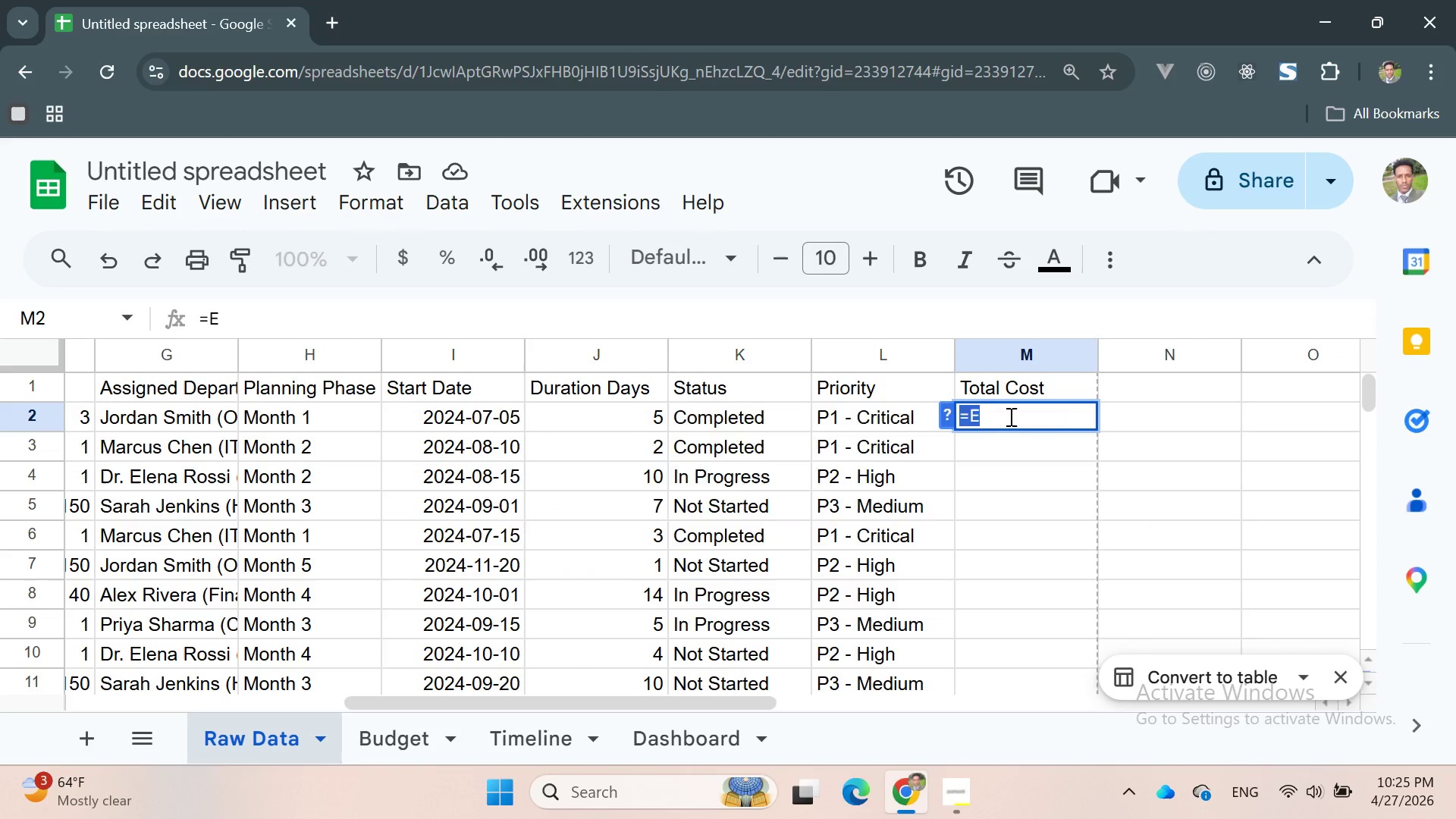 
triple_click([1009, 416])
 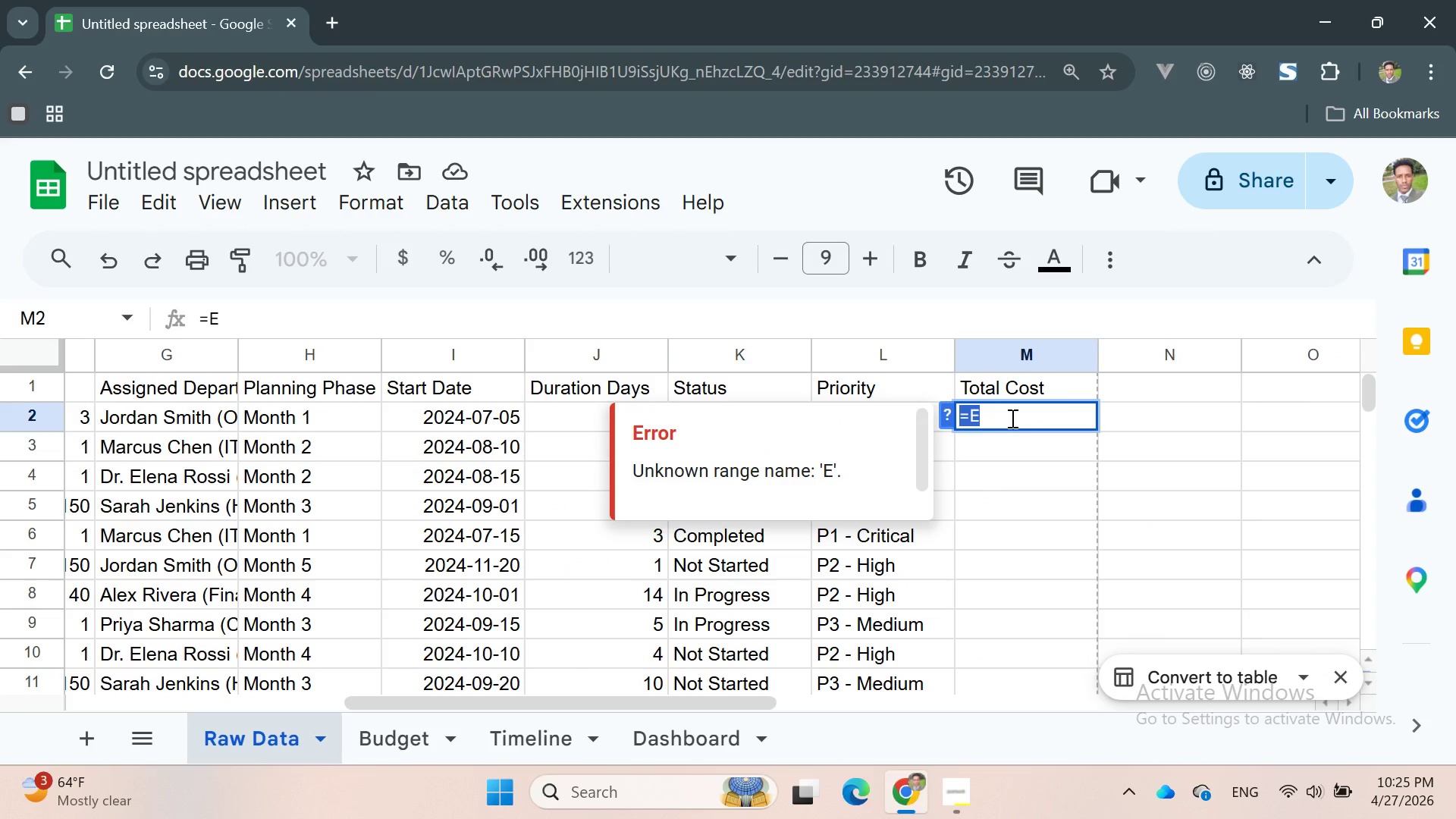 
key(ArrowRight)
 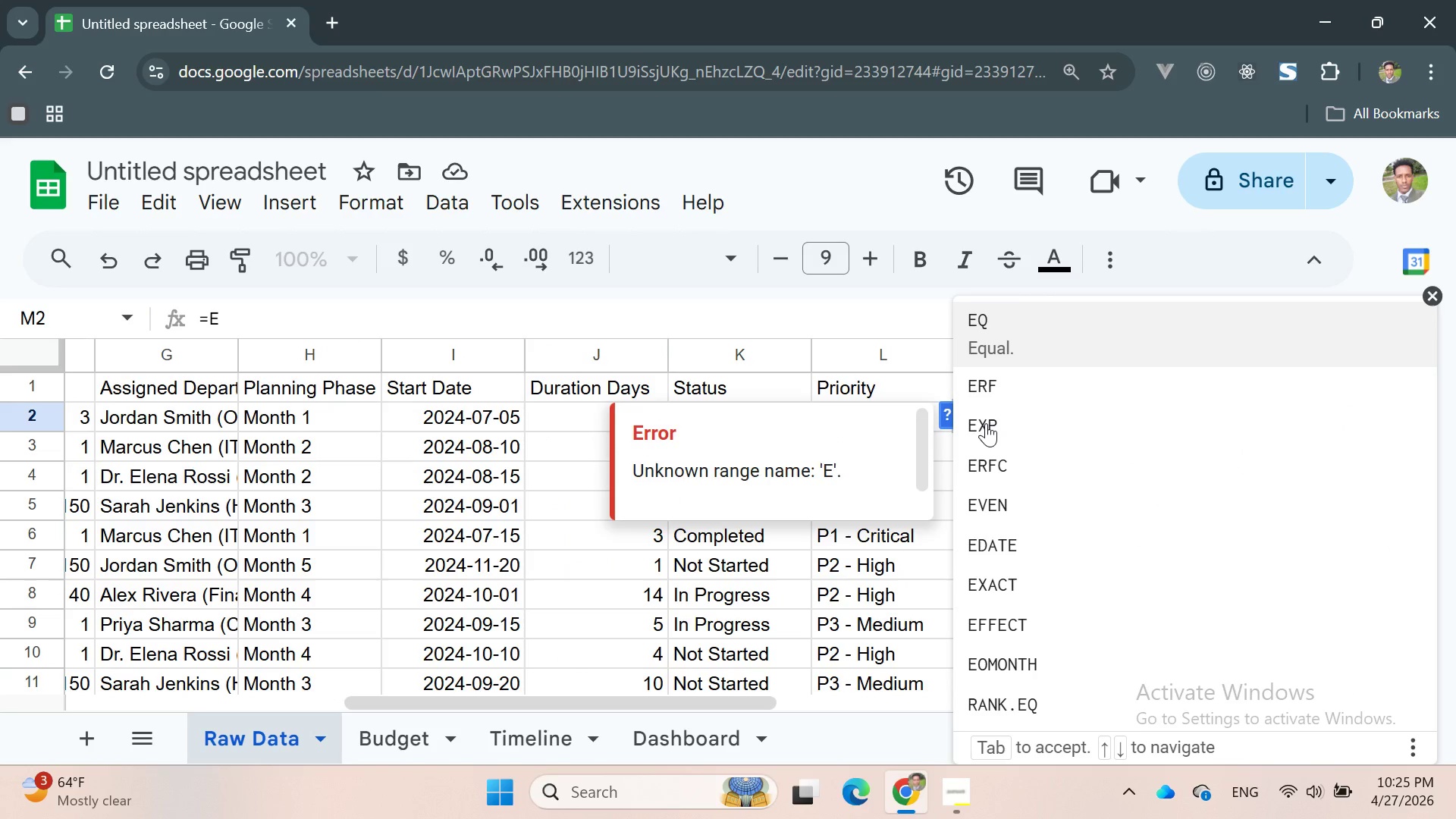 
key(Backspace)
type(d2*f2)
 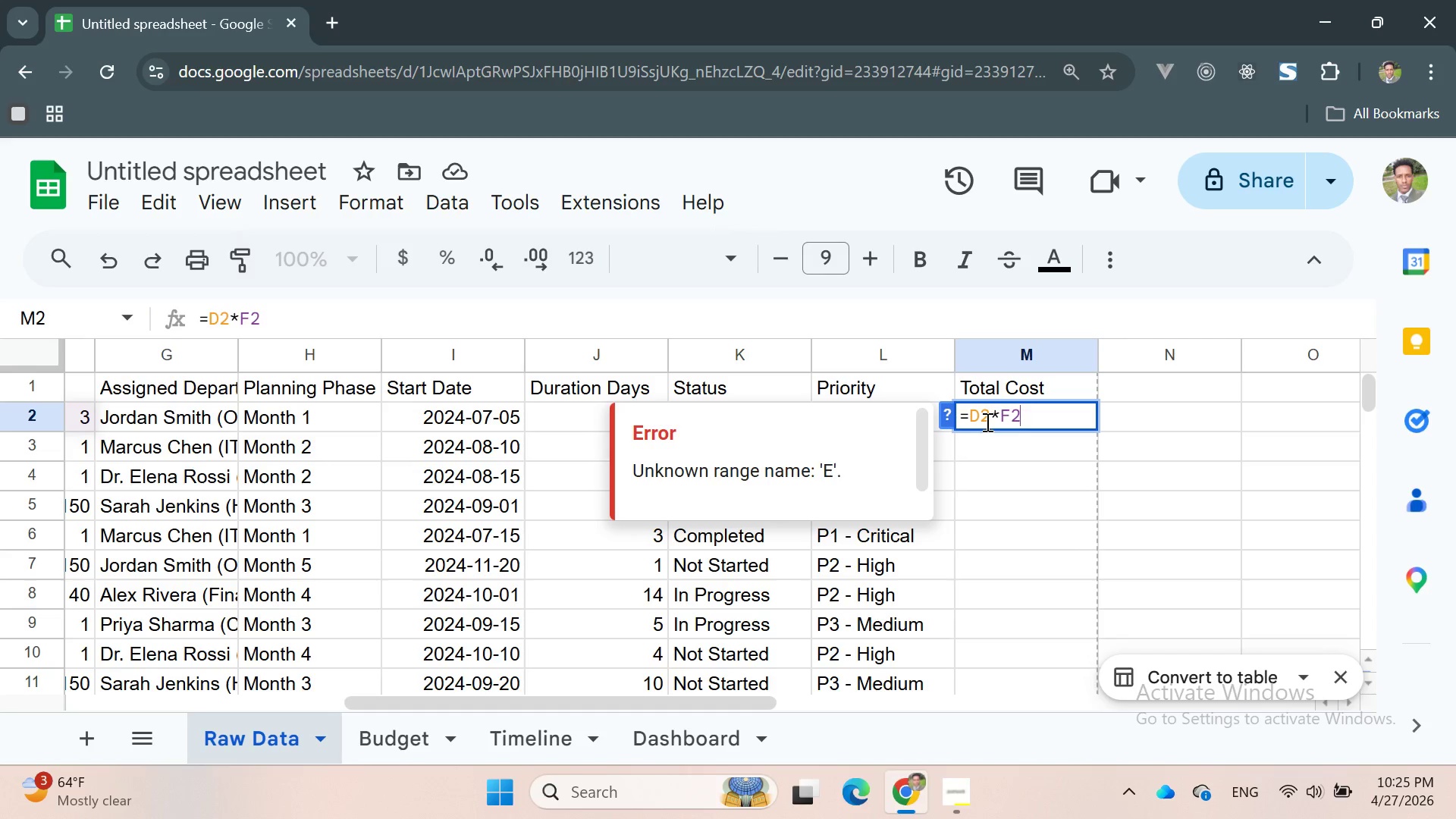 
key(Enter)
 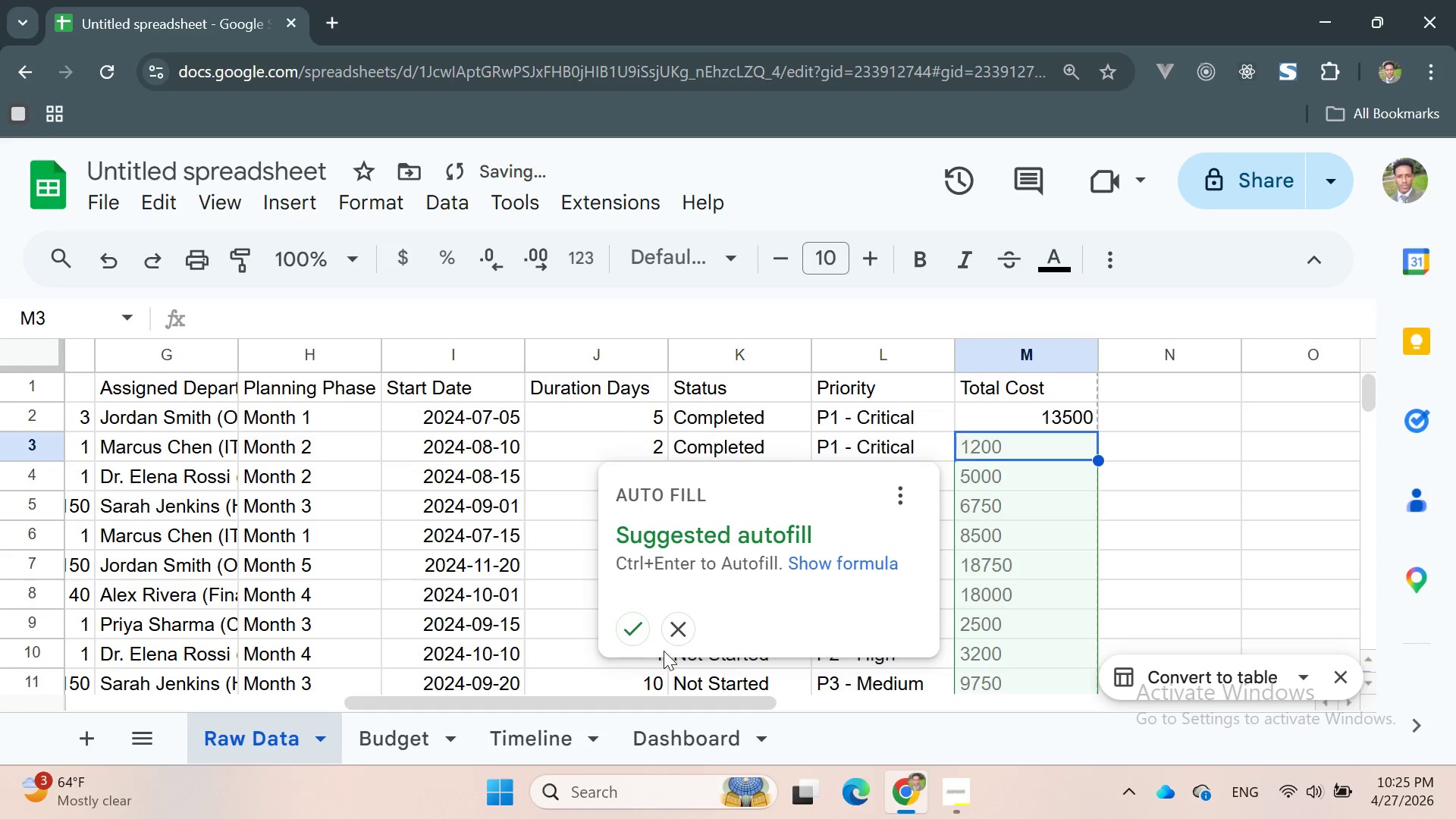 
left_click([629, 634])
 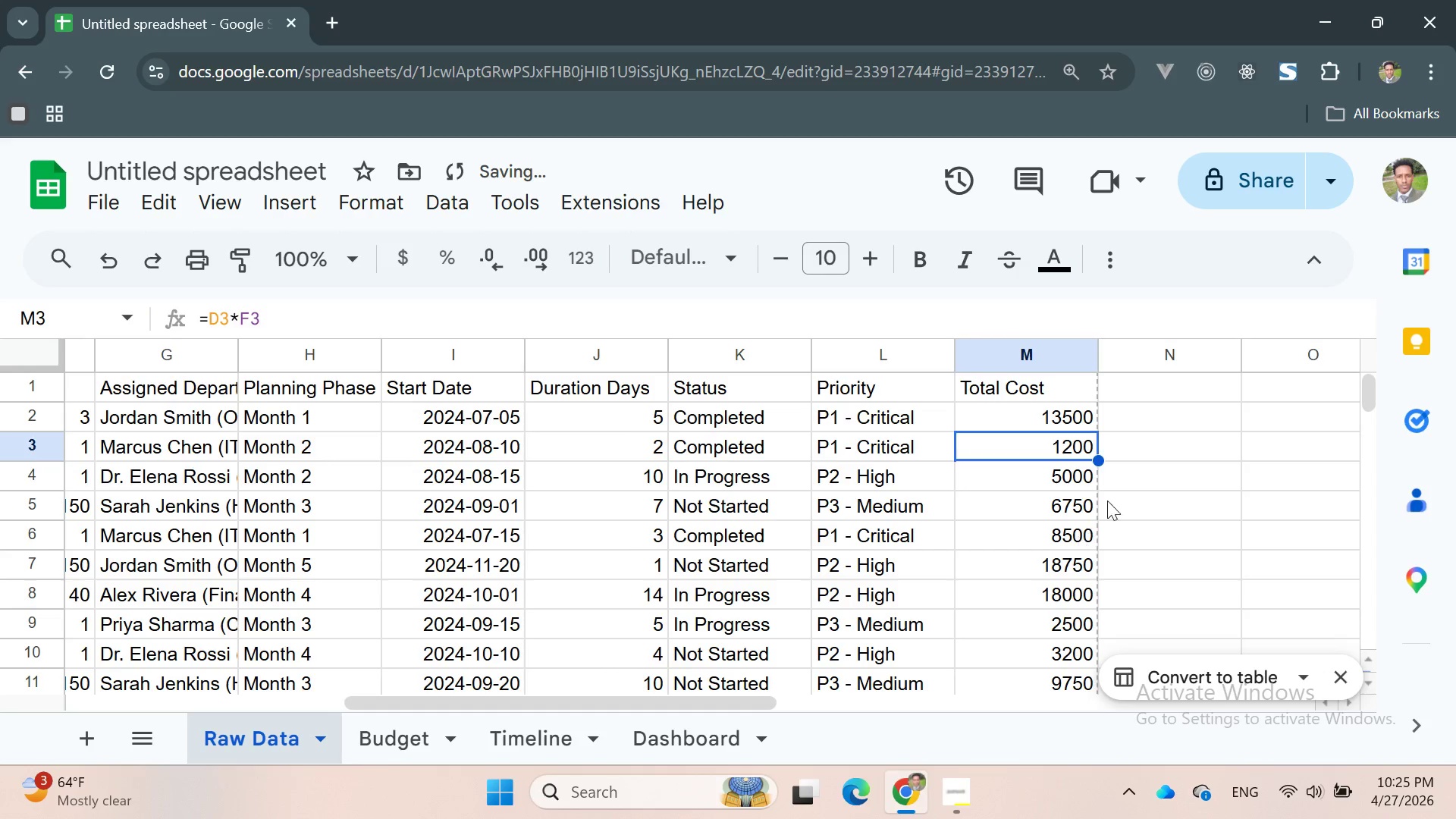 
left_click([1191, 438])
 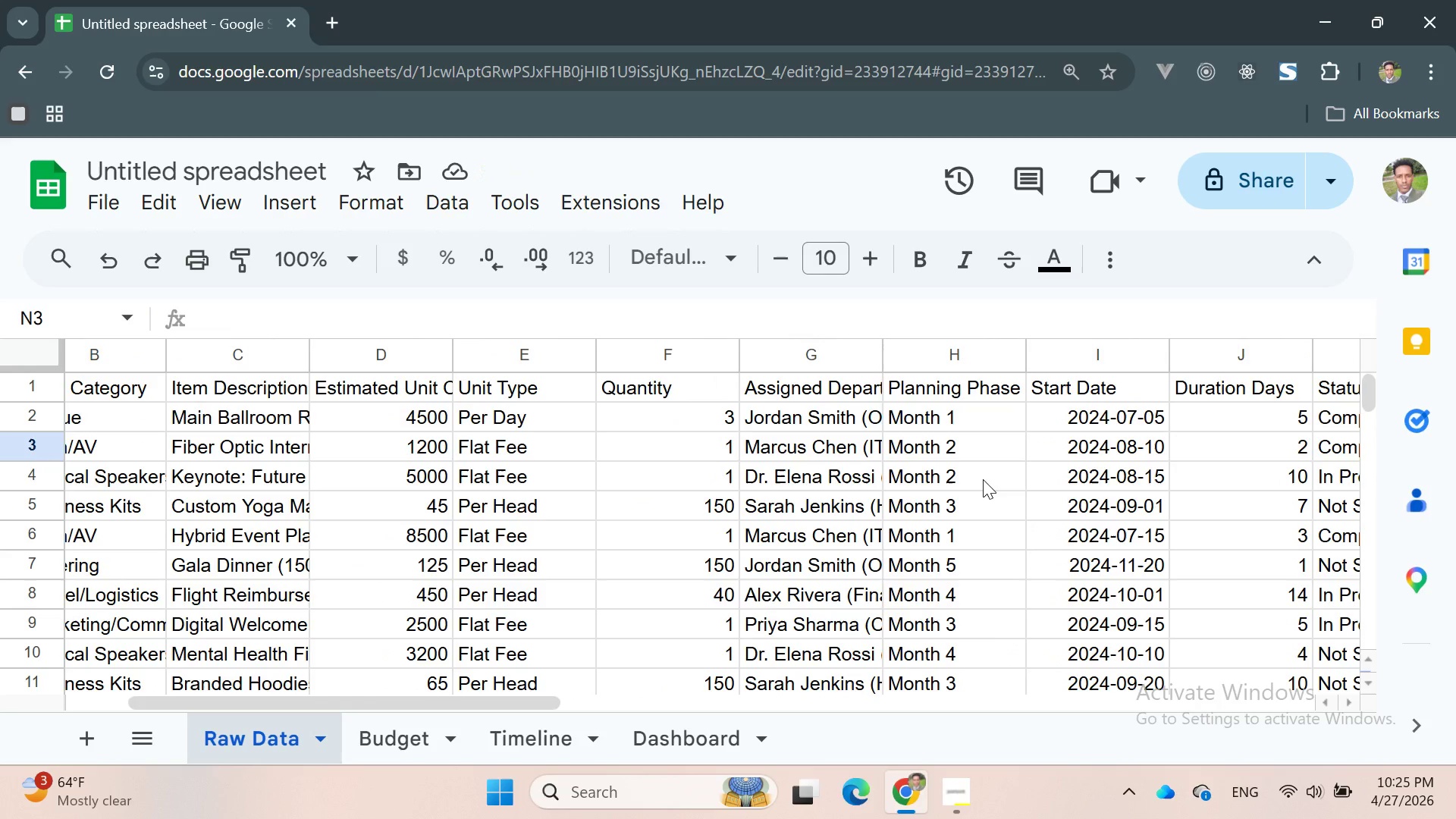 
wait(14.62)
 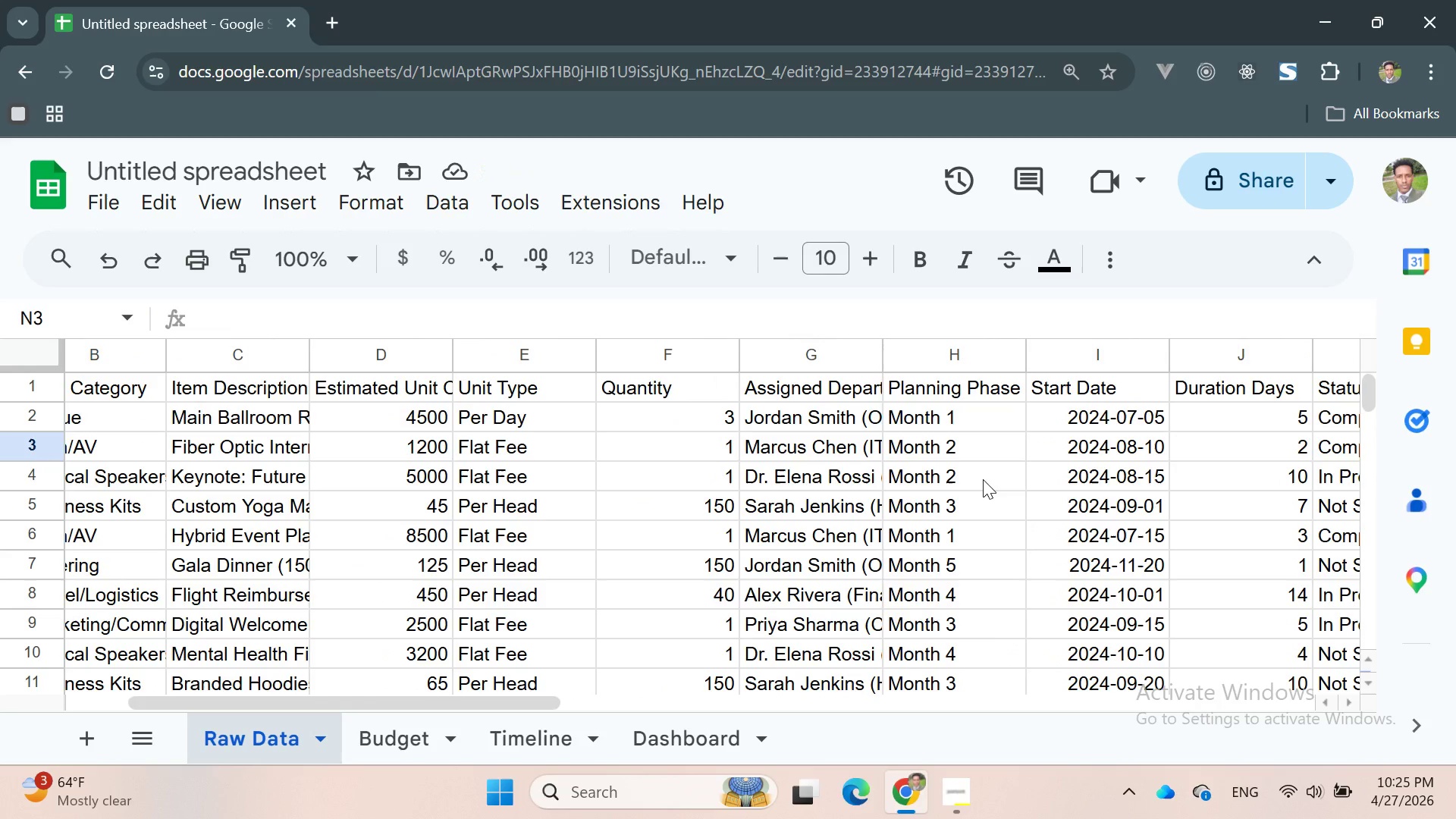 
left_click([946, 421])
 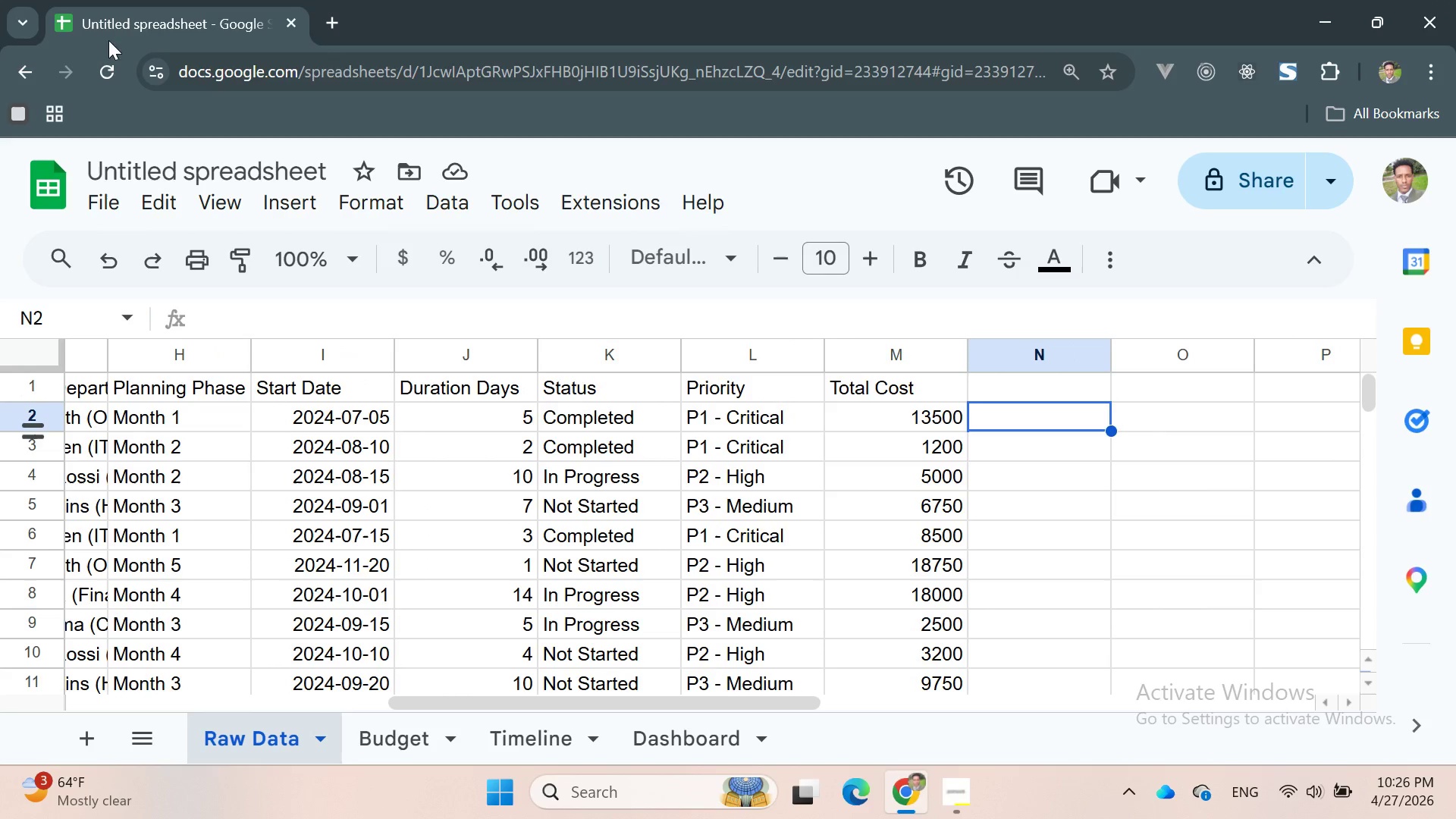 
wait(19.11)
 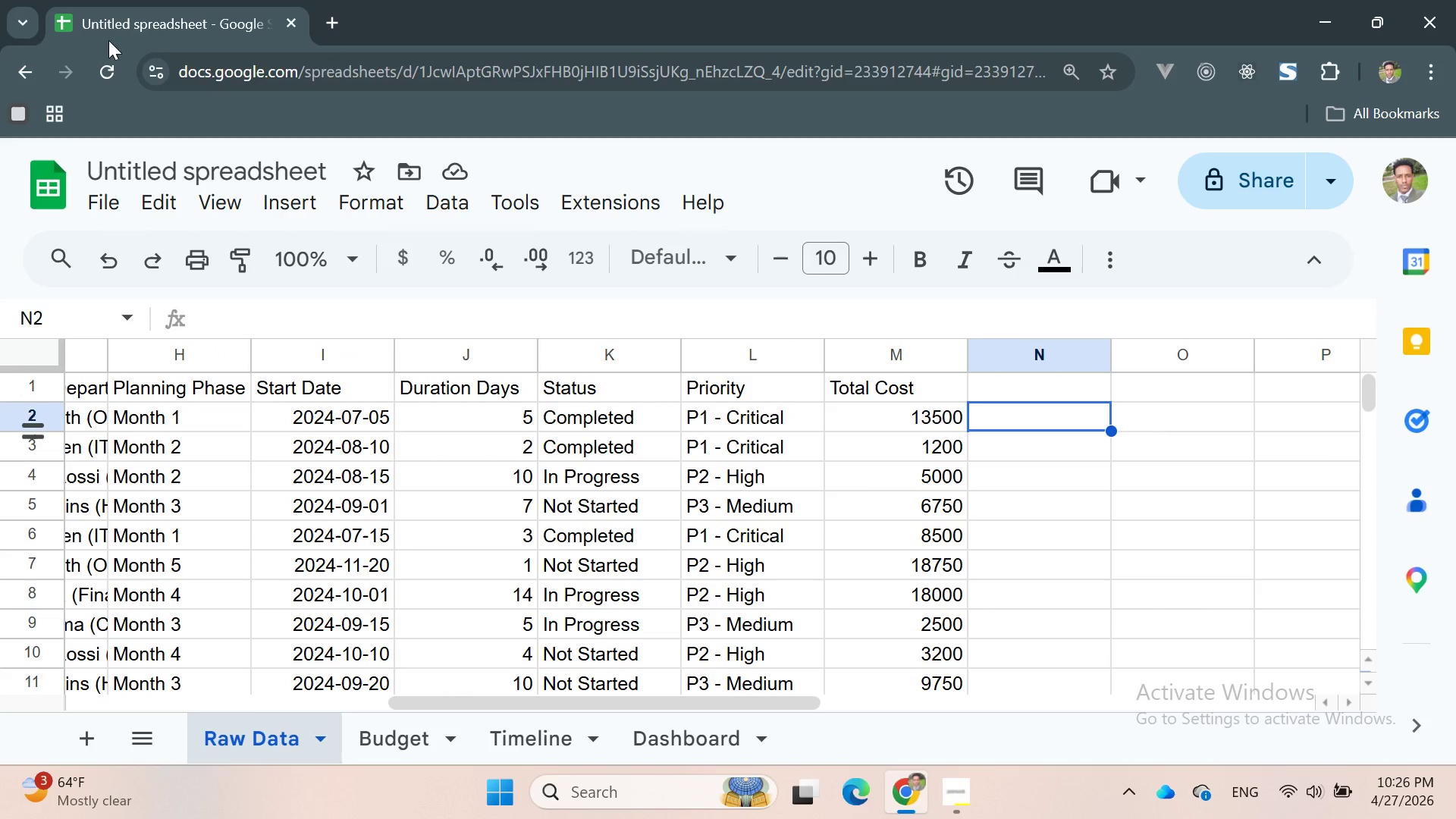 
left_click_drag(start_coordinate=[491, 348], to_coordinate=[542, 347])
 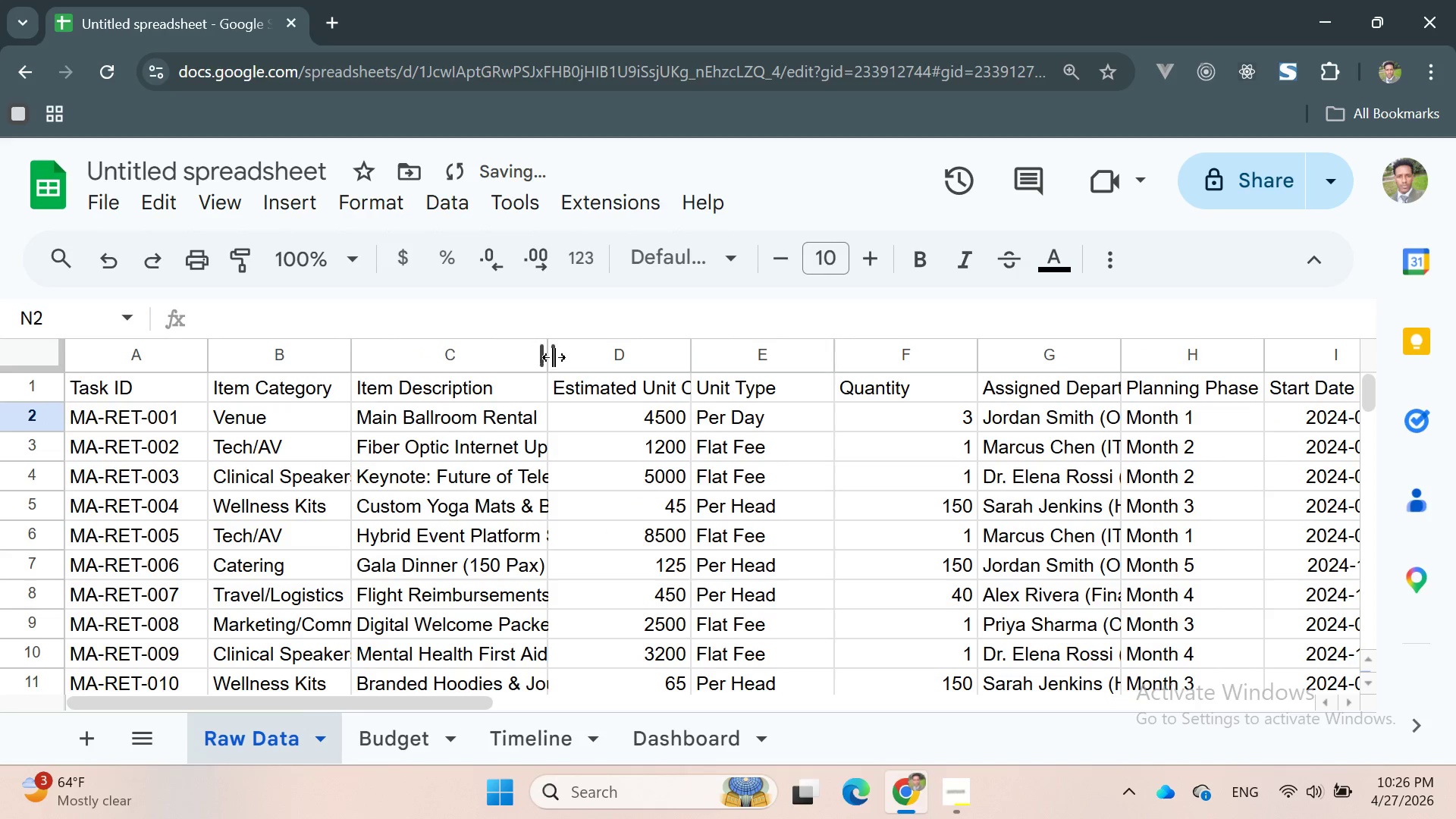 
left_click_drag(start_coordinate=[550, 352], to_coordinate=[617, 347])
 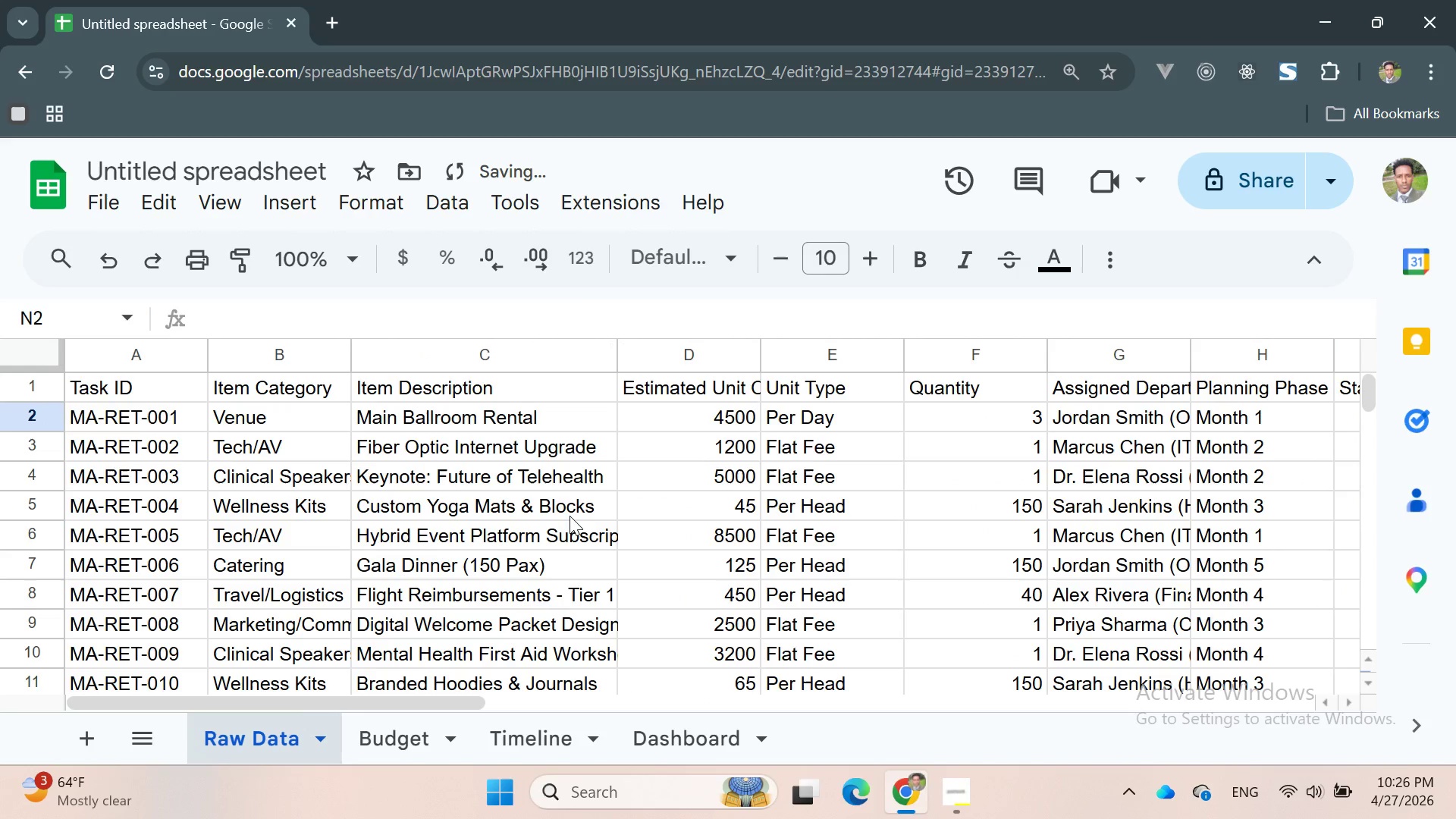 
scroll: coordinate [568, 516], scroll_direction: down, amount: 2.0
 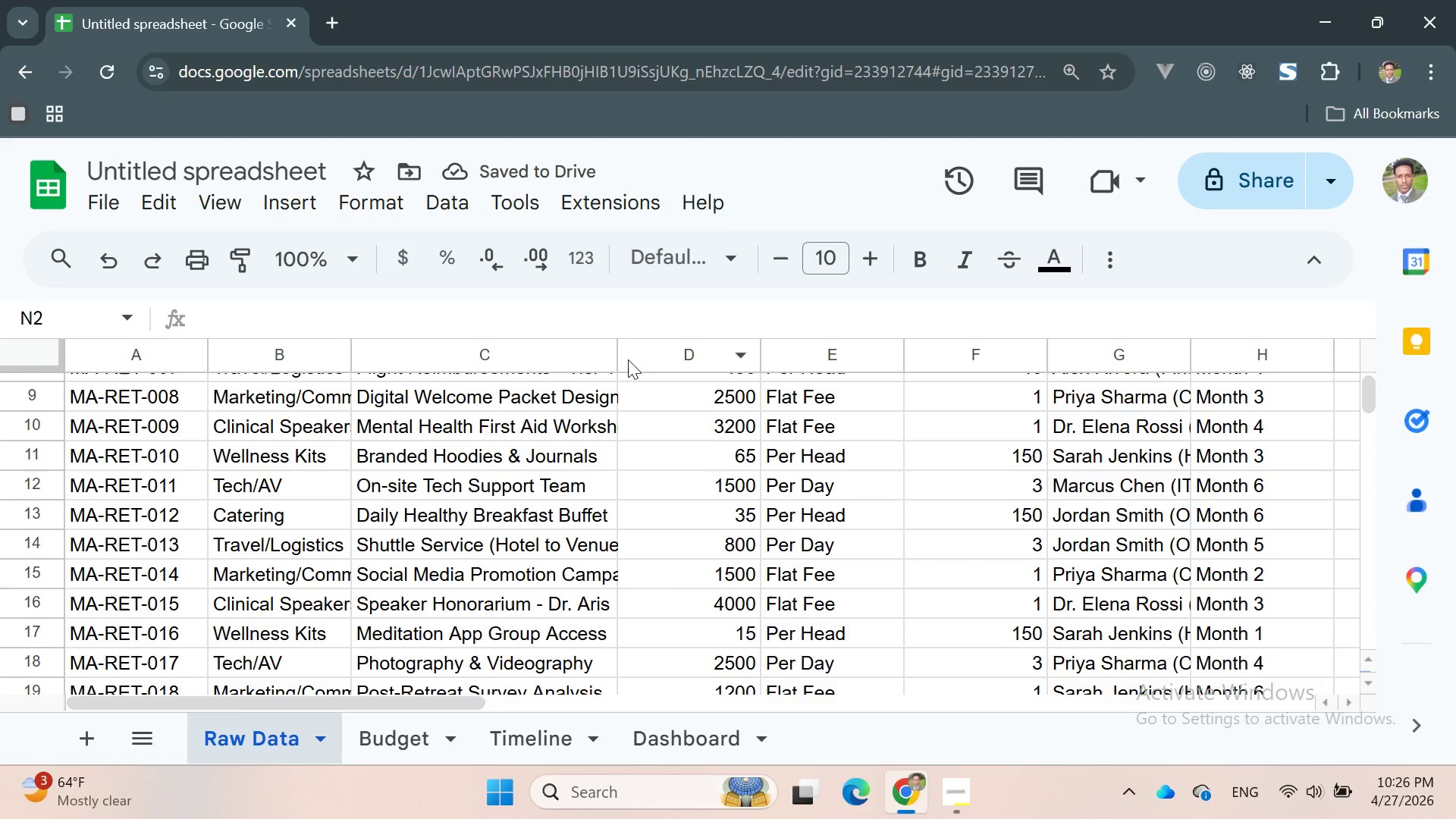 
scroll: coordinate [610, 360], scroll_direction: up, amount: 11.0
 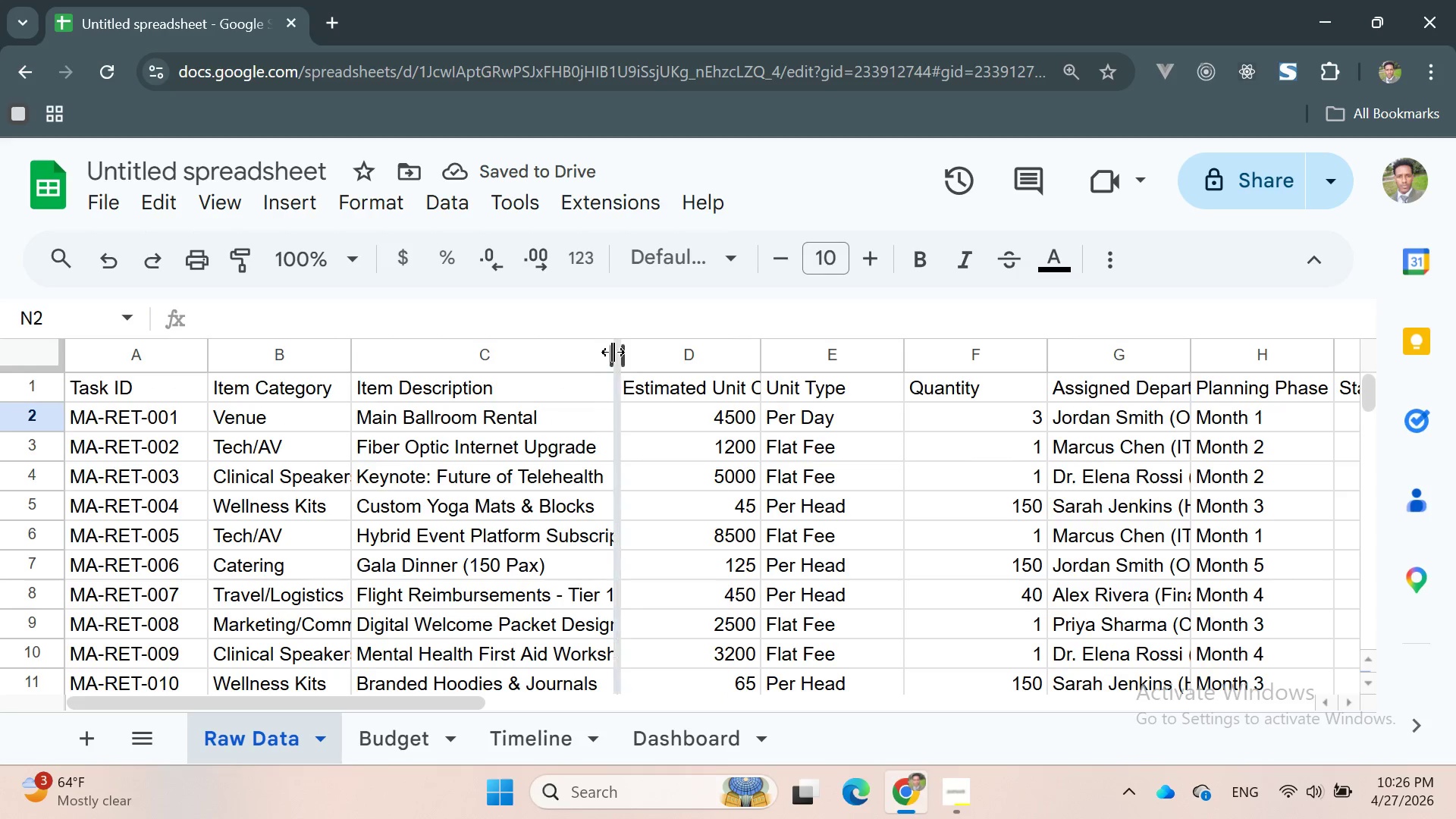 
left_click_drag(start_coordinate=[613, 352], to_coordinate=[635, 346])
 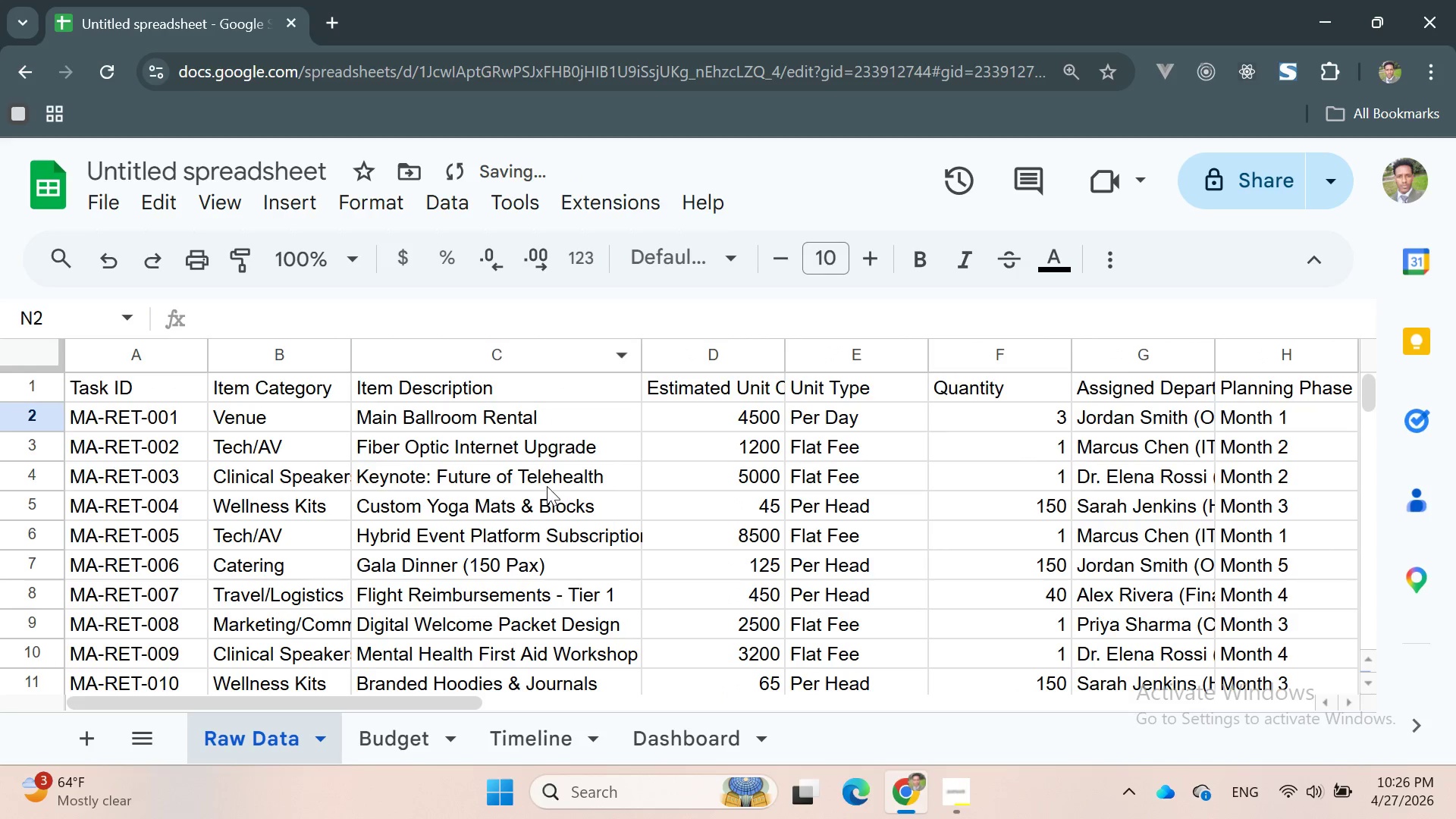 
scroll: coordinate [541, 490], scroll_direction: up, amount: 12.0
 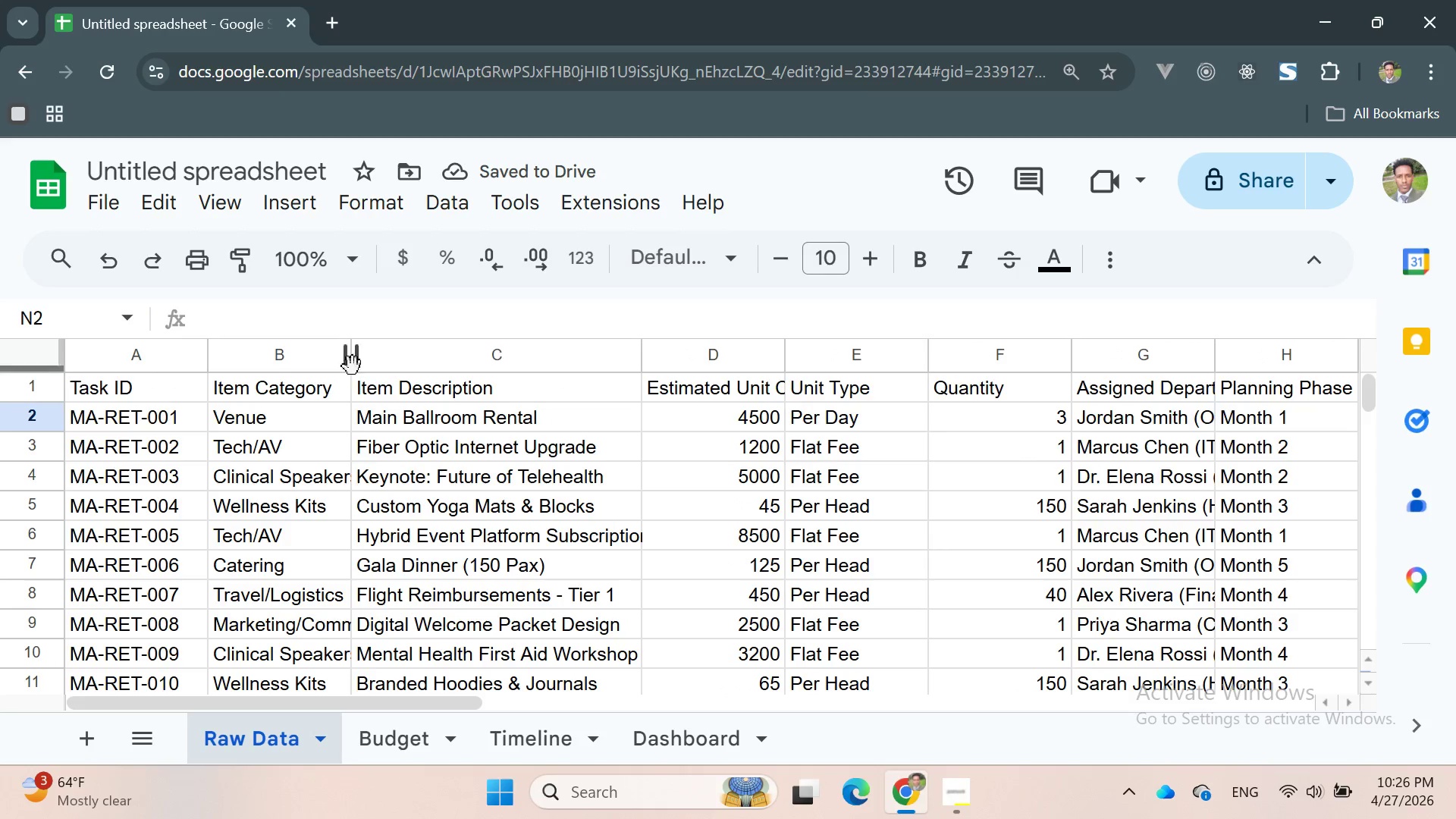 
left_click_drag(start_coordinate=[349, 356], to_coordinate=[370, 350])
 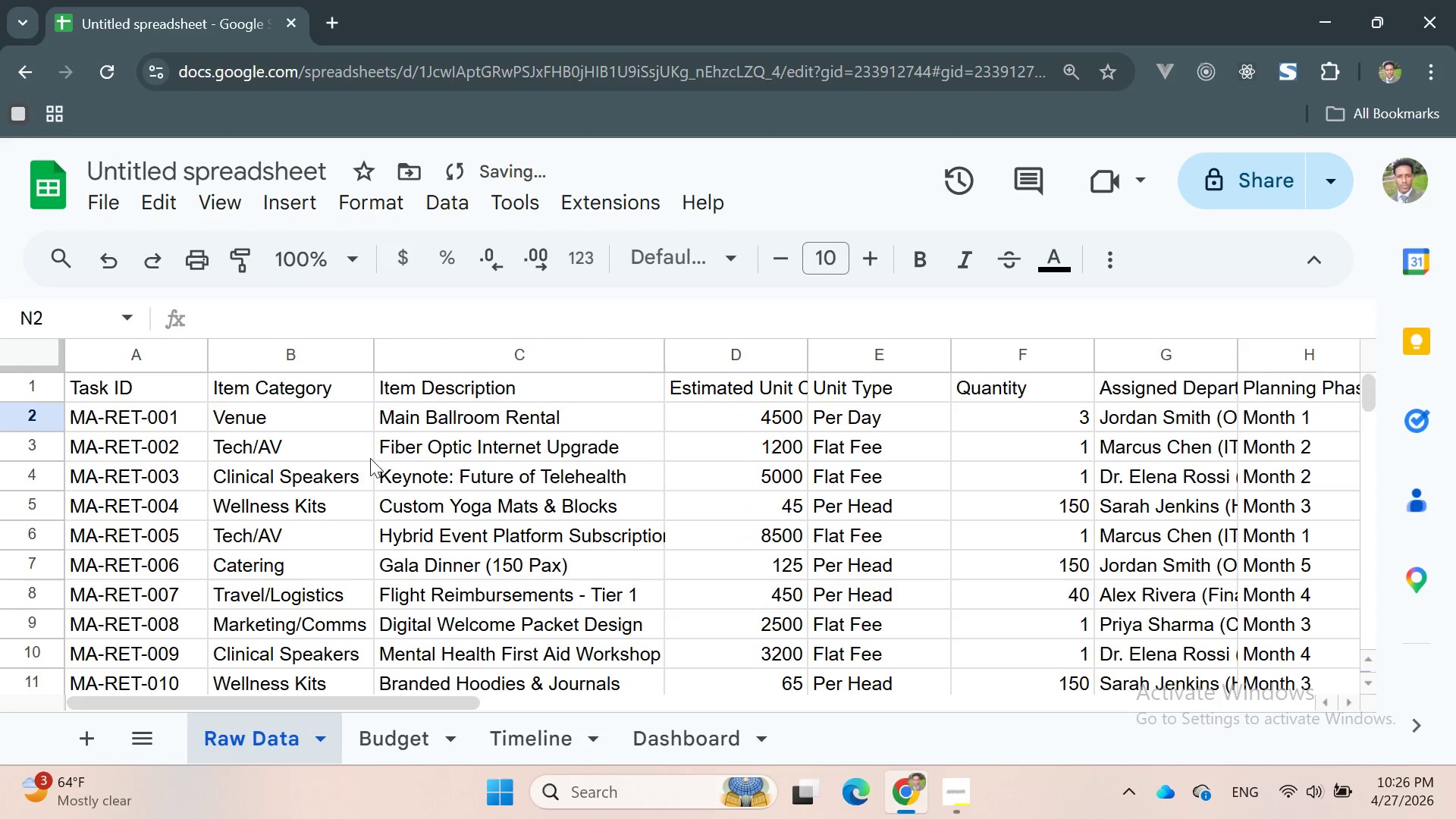 
scroll: coordinate [391, 482], scroll_direction: up, amount: 4.0
 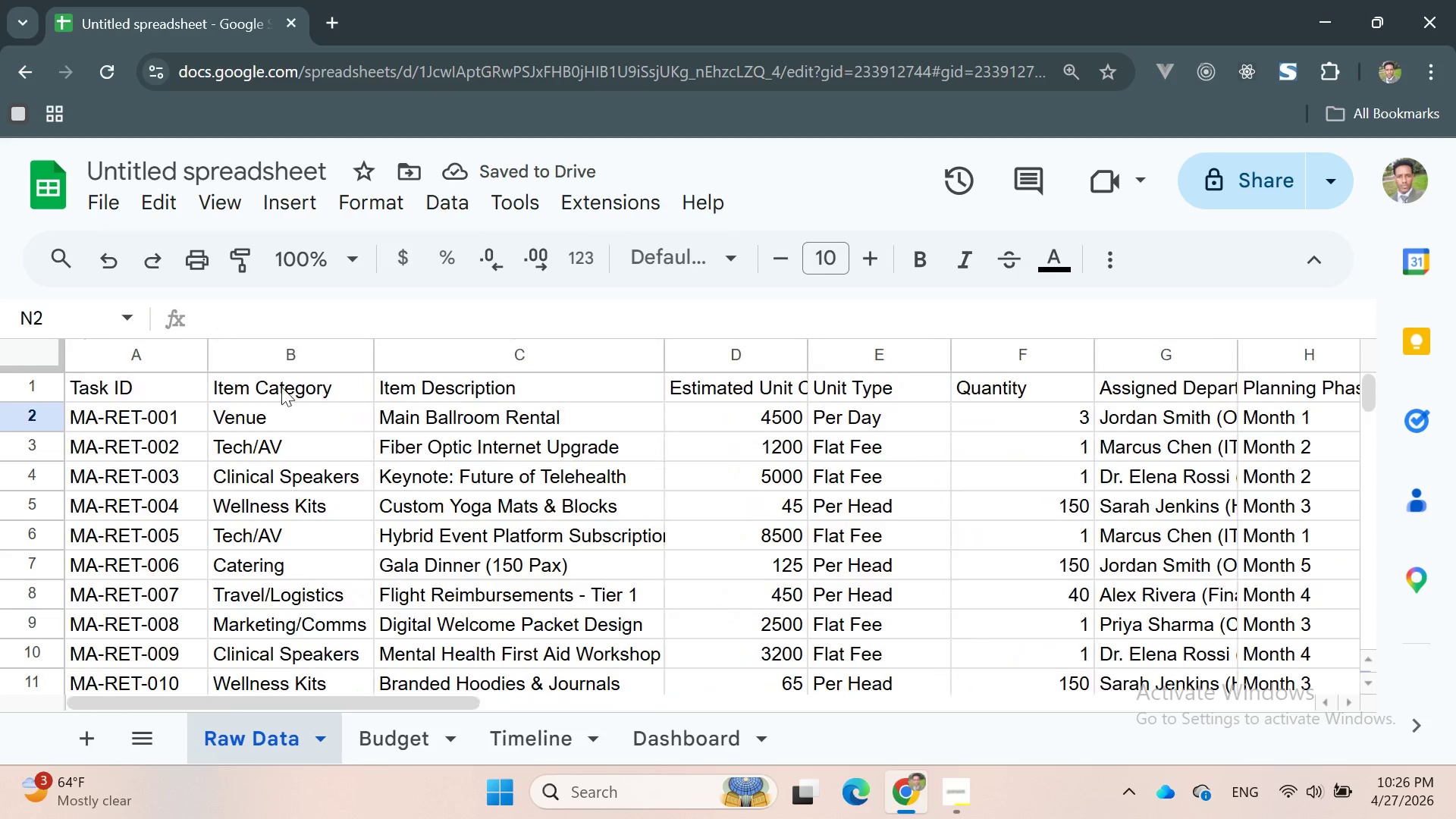 
double_click([36, 390])
 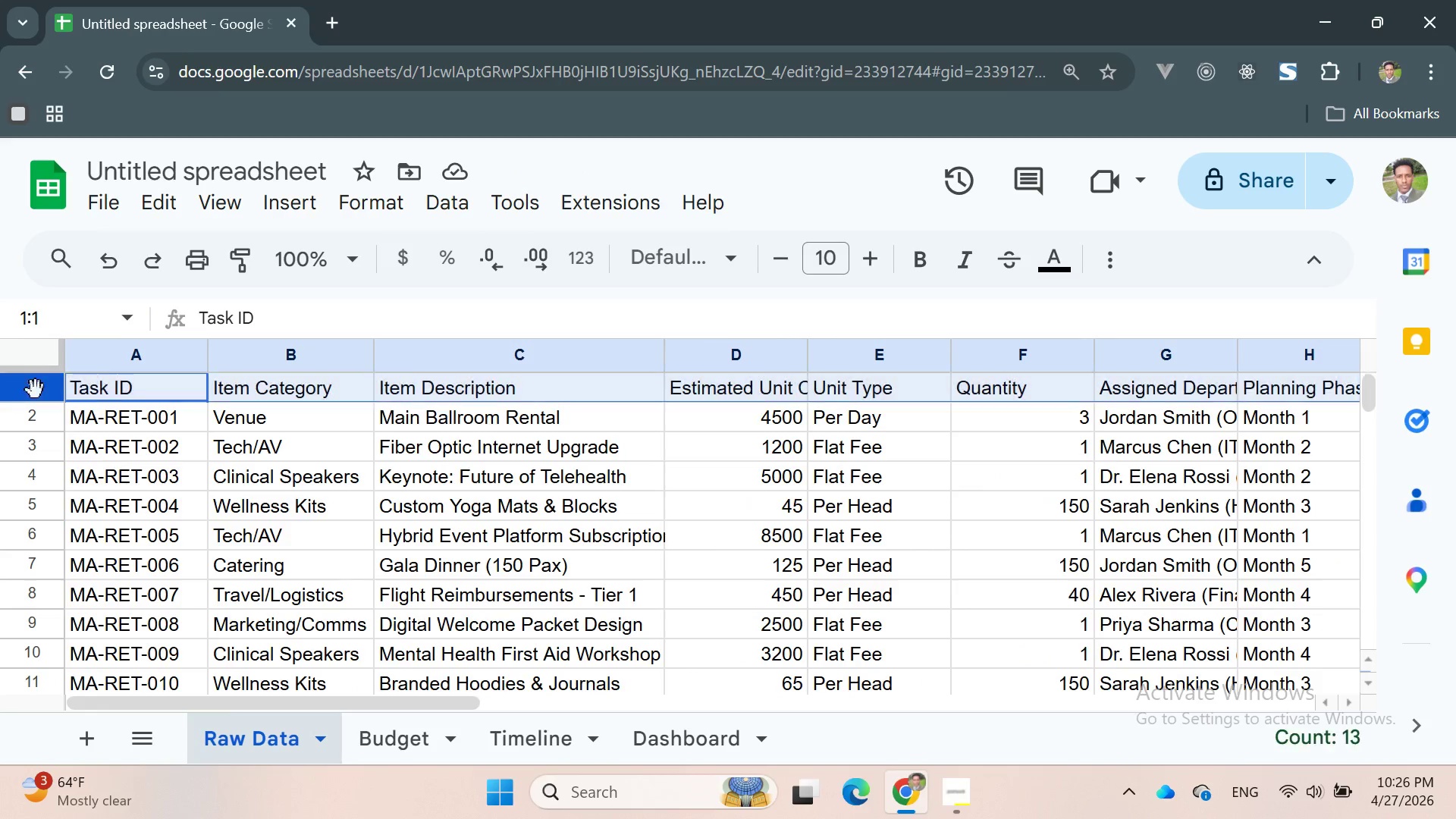 
triple_click([36, 390])
 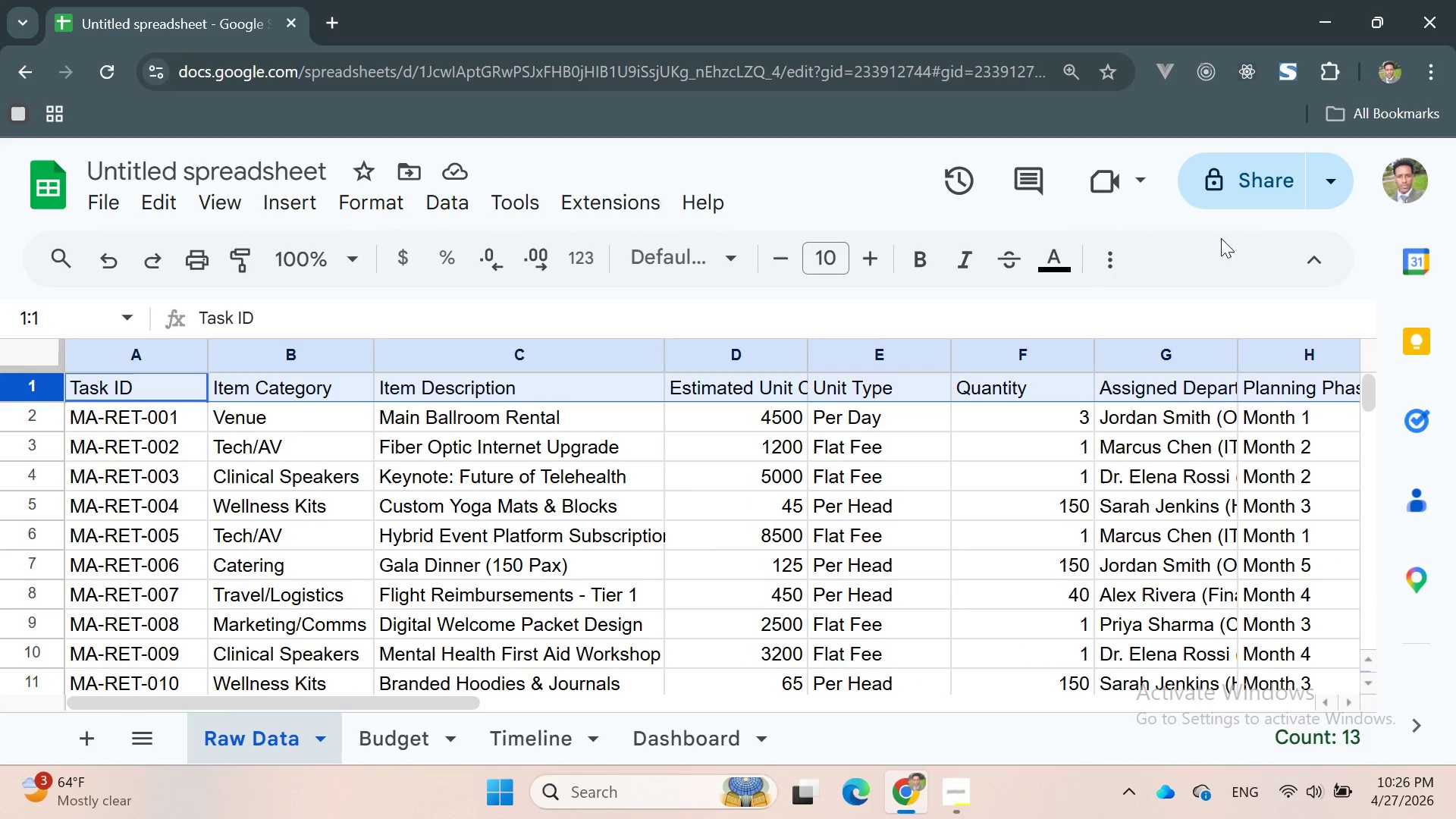 
left_click([1308, 247])
 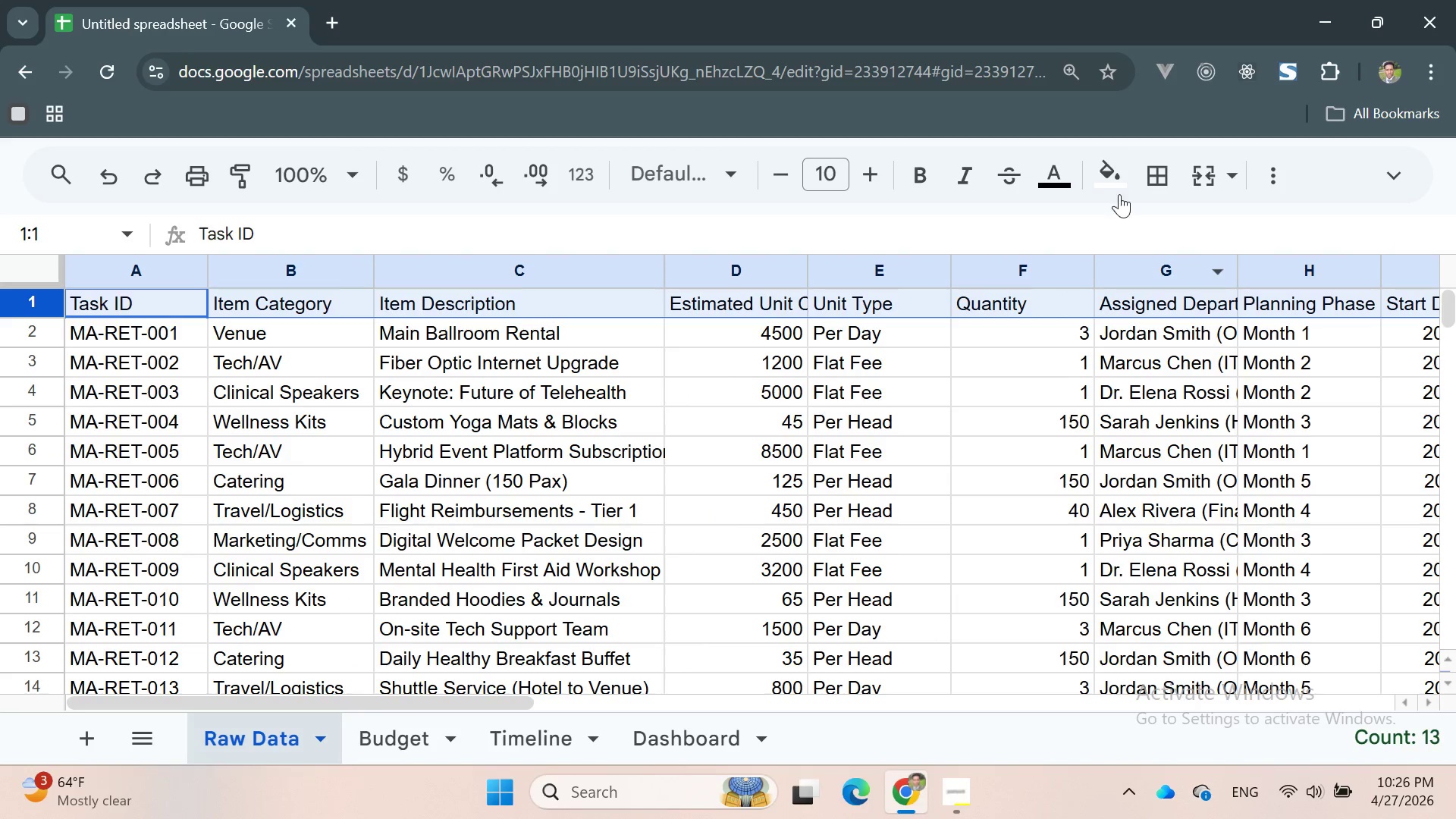 
left_click([1117, 181])
 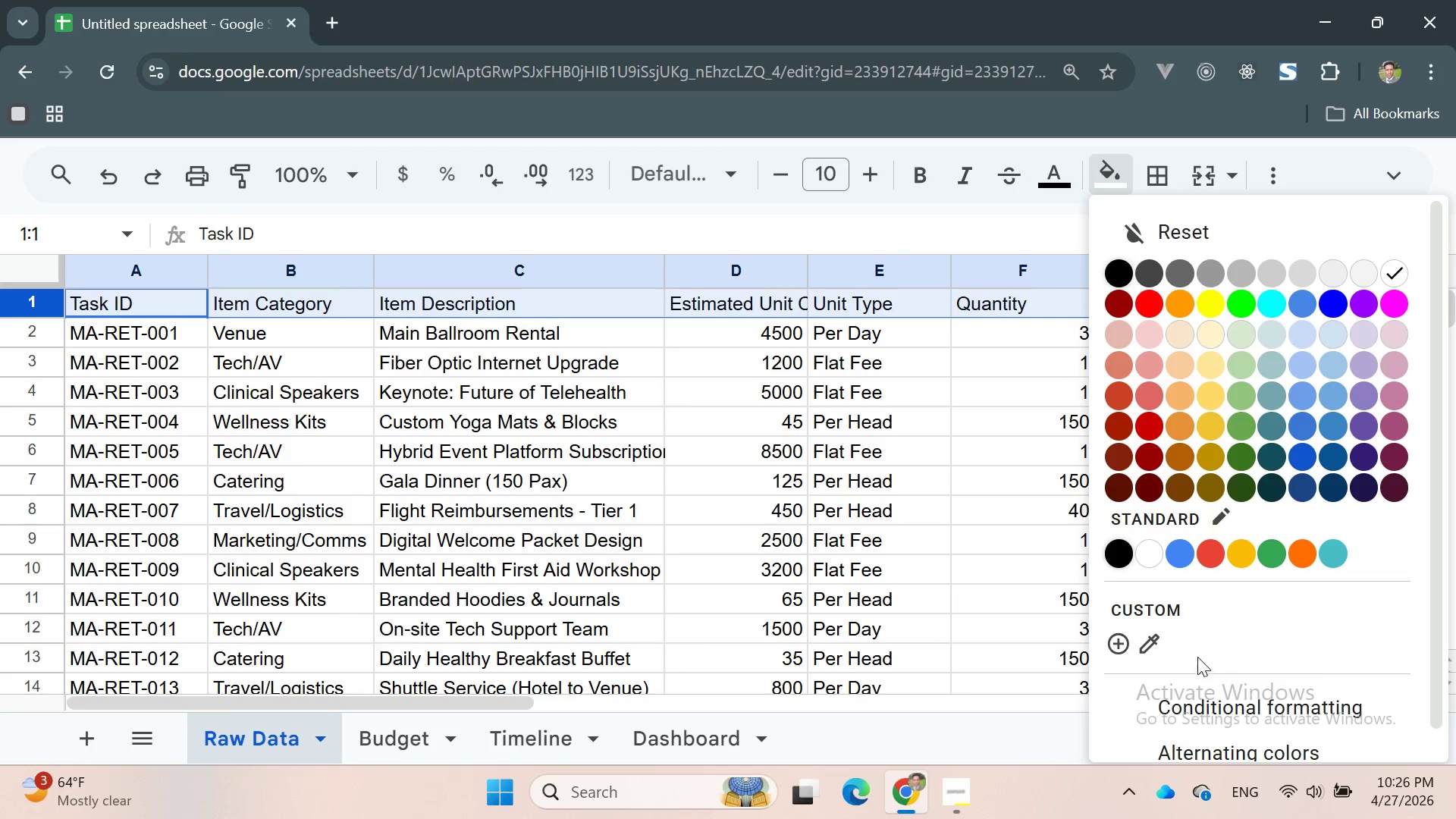 
left_click([1156, 610])
 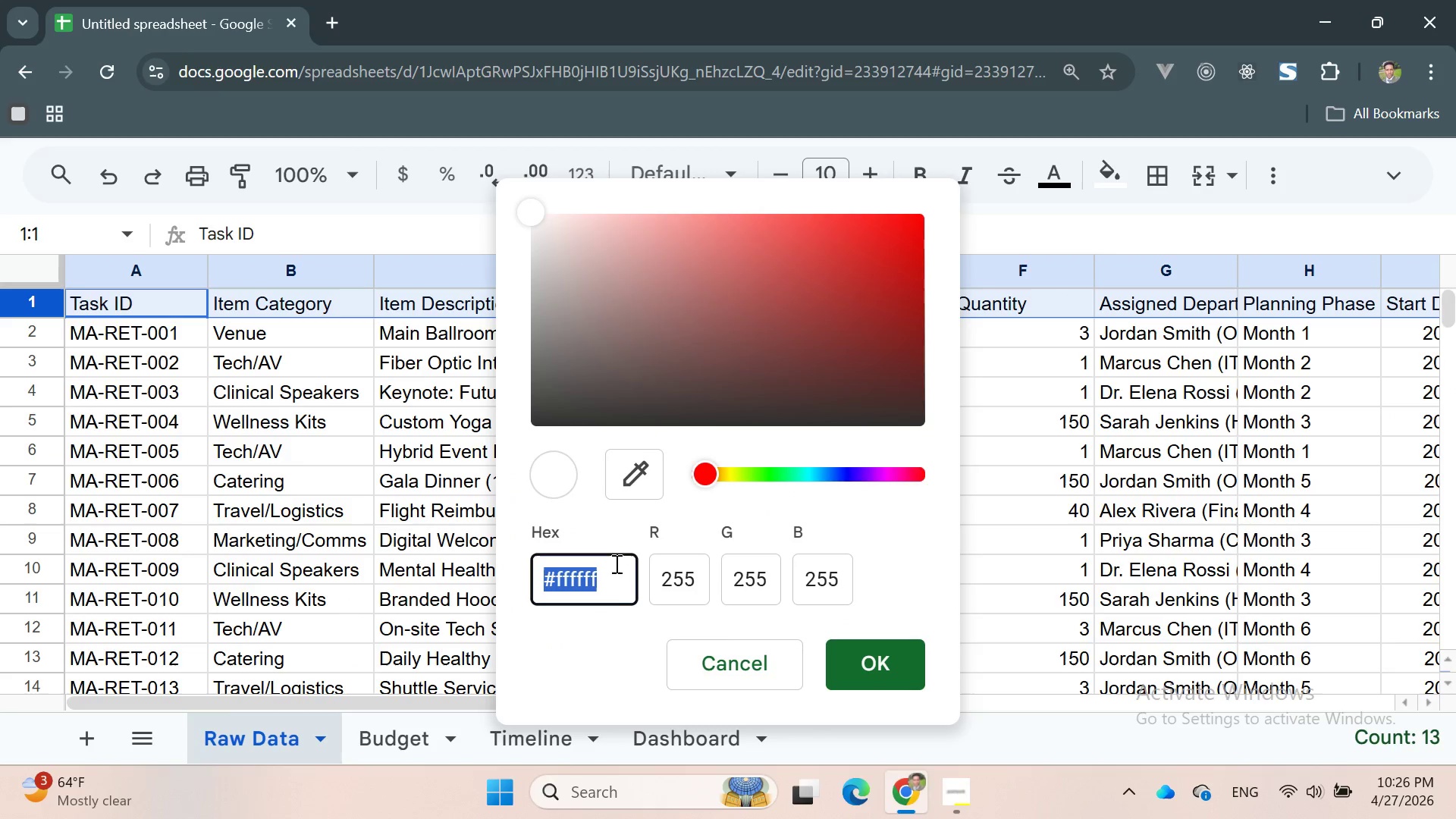 
left_click([613, 591])
 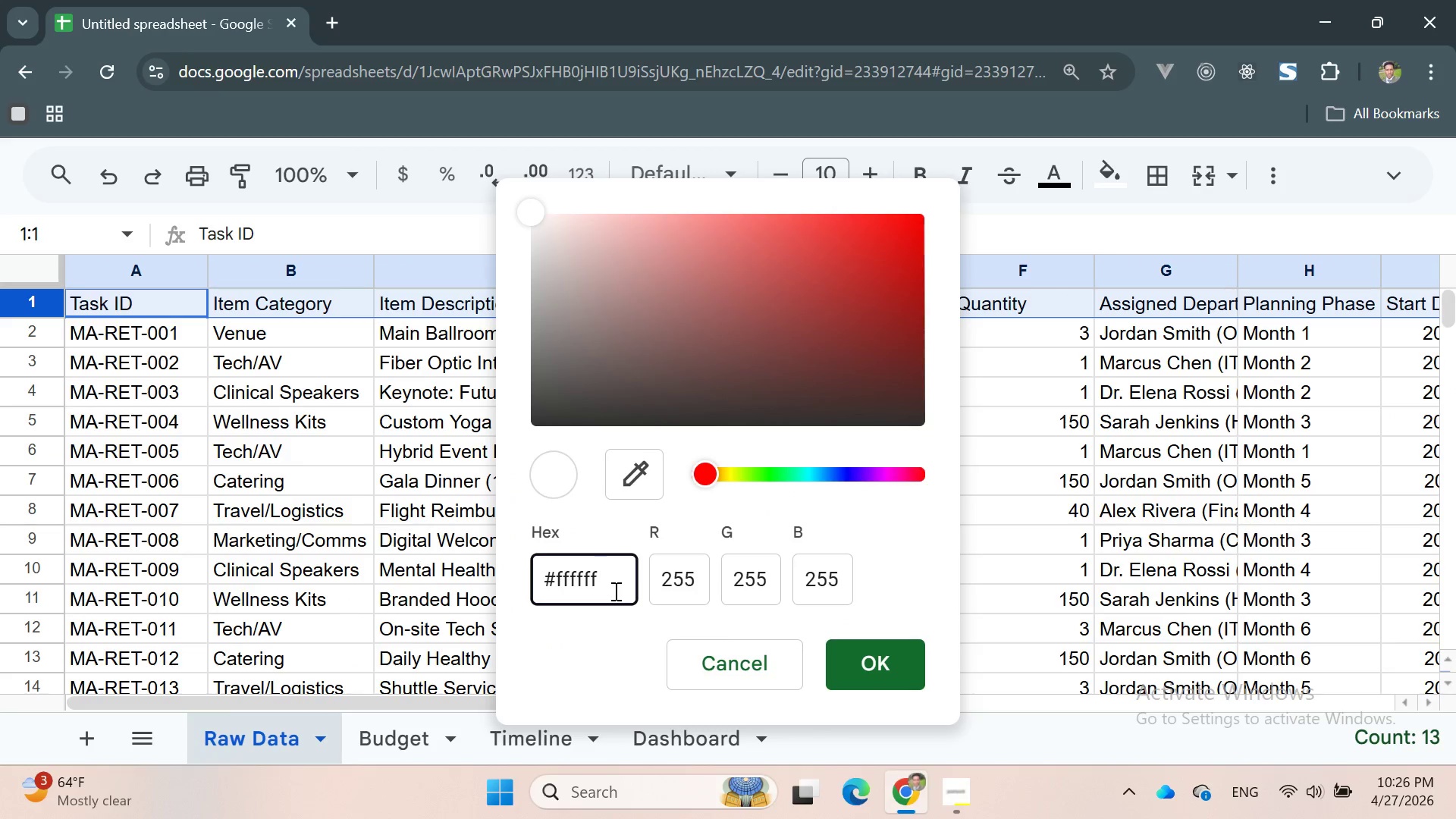 
key(Backspace)
key(Backspace)
key(Backspace)
key(Backspace)
key(Backspace)
key(Backspace)
type(1b2a4a)
 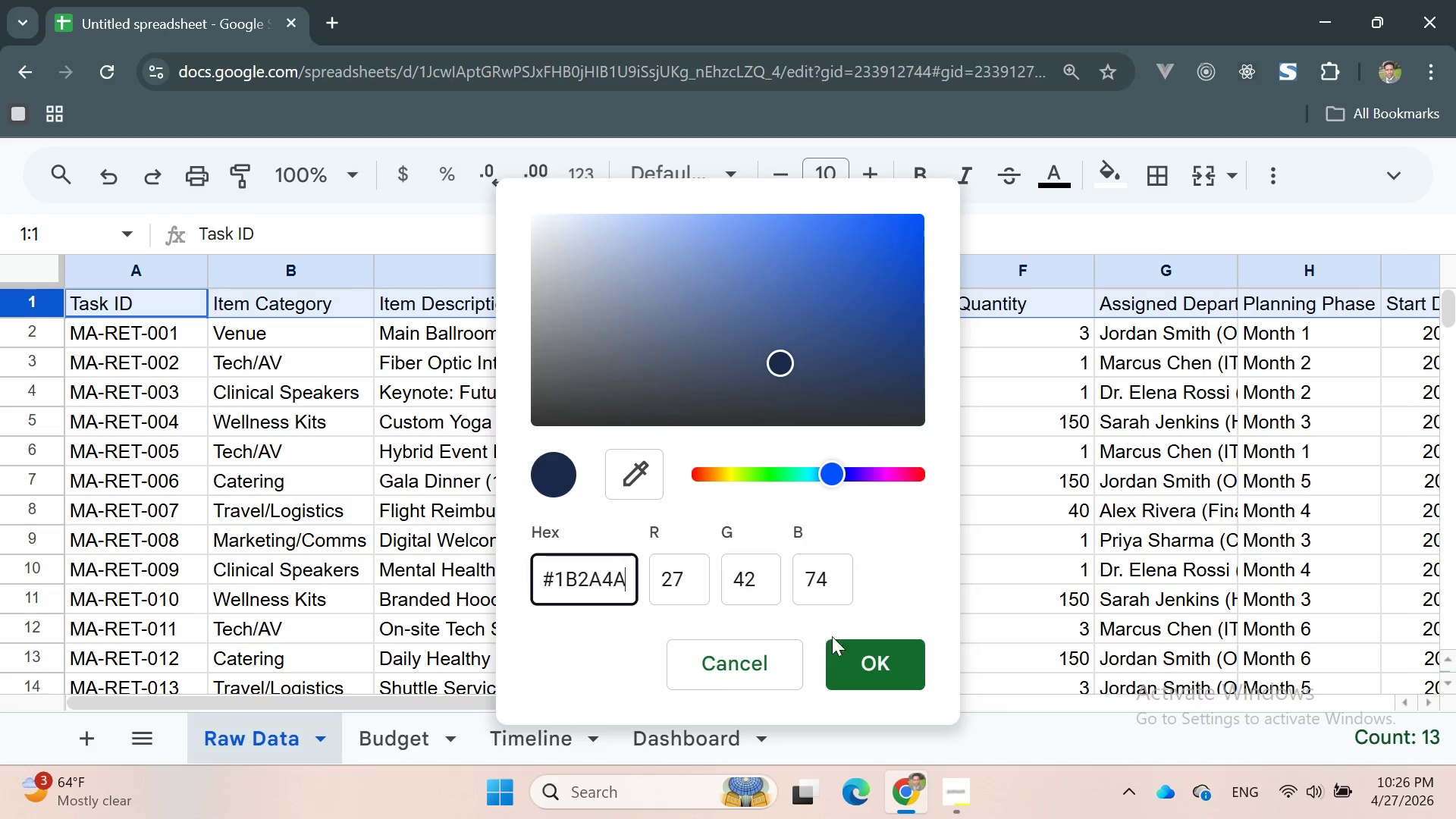 
left_click([896, 667])
 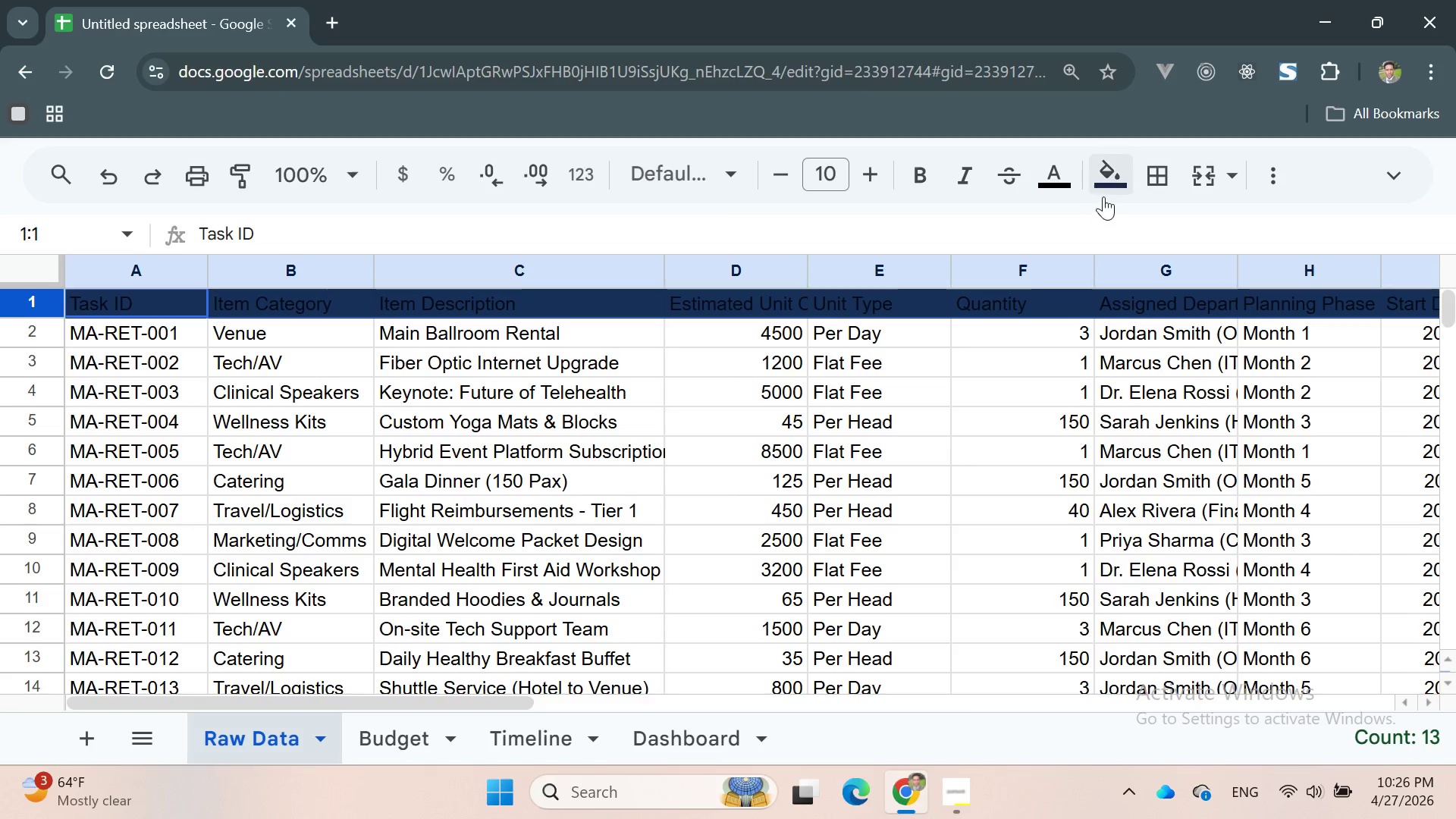 
left_click([1071, 190])
 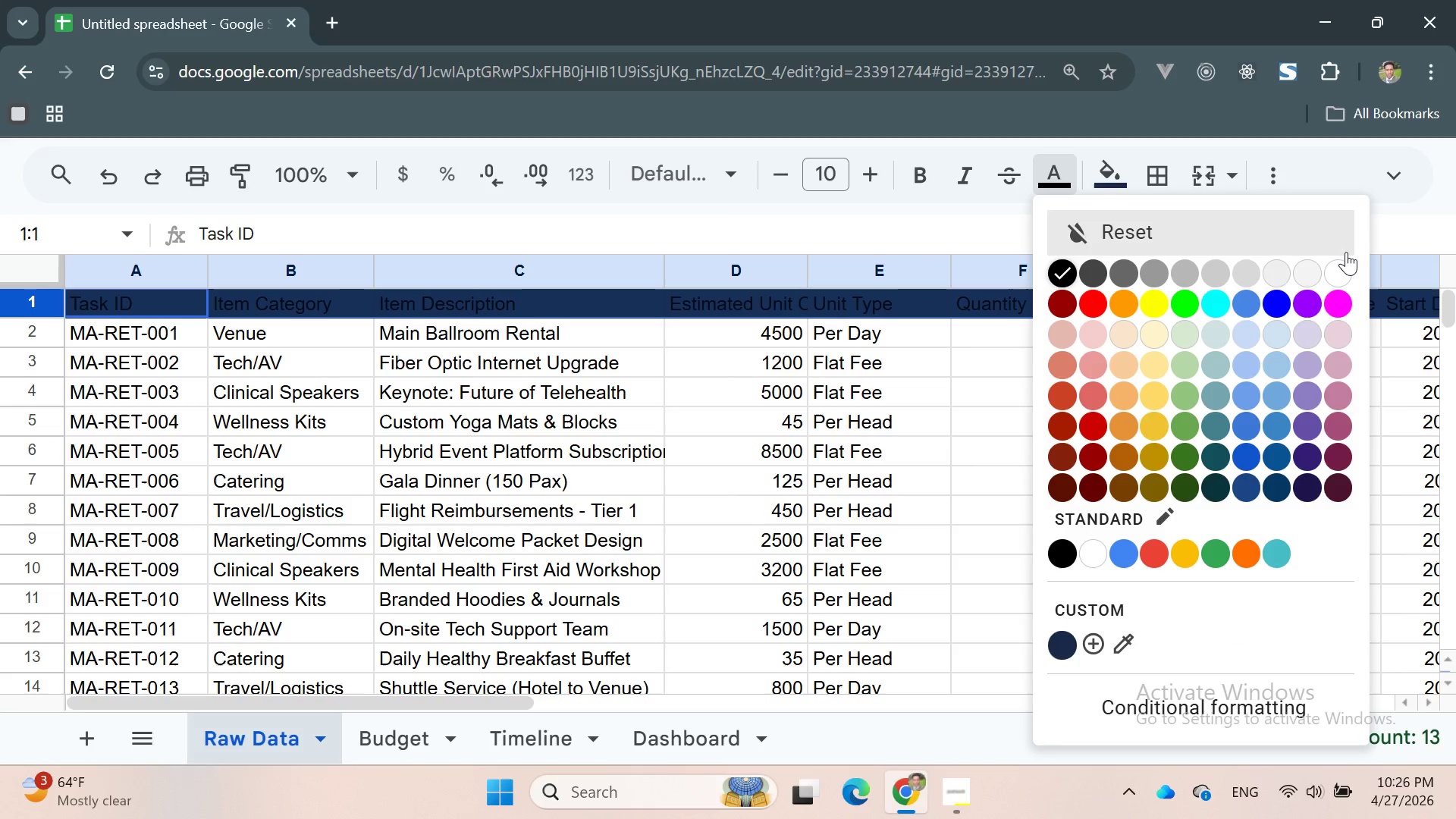 
left_click([1341, 268])
 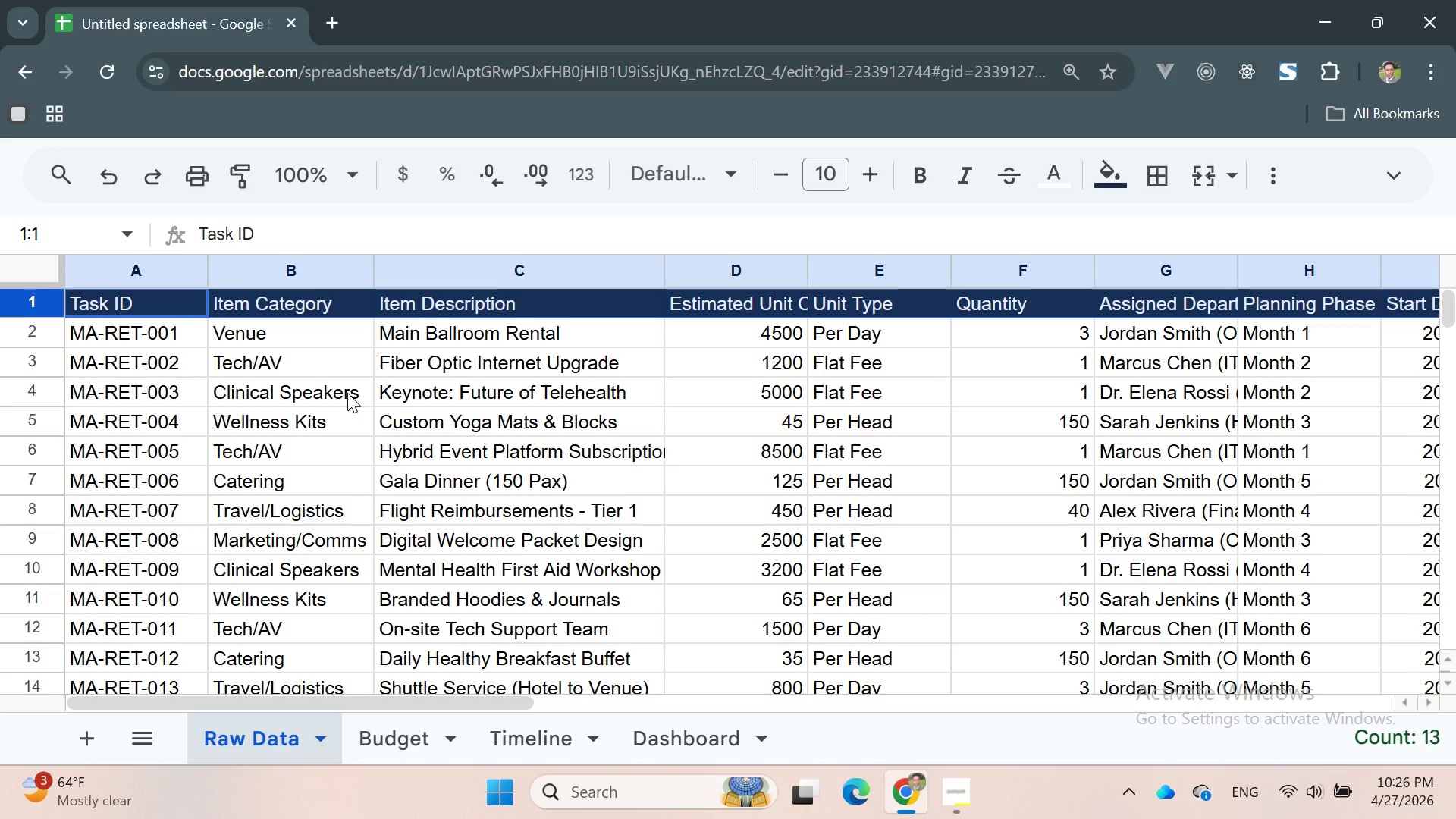 
wait(13.05)
 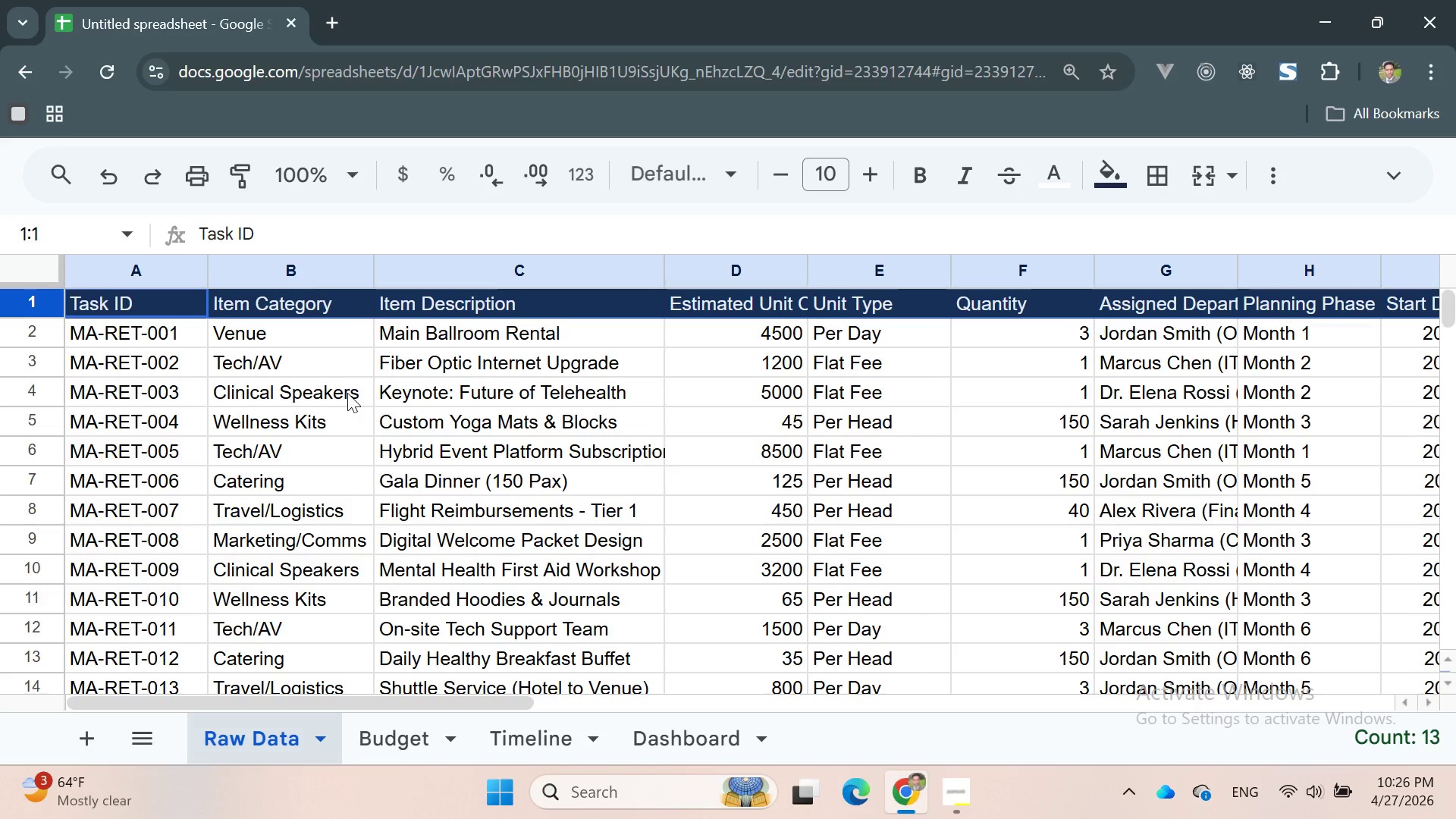 
left_click_drag(start_coordinate=[71, 327], to_coordinate=[1141, 437])
 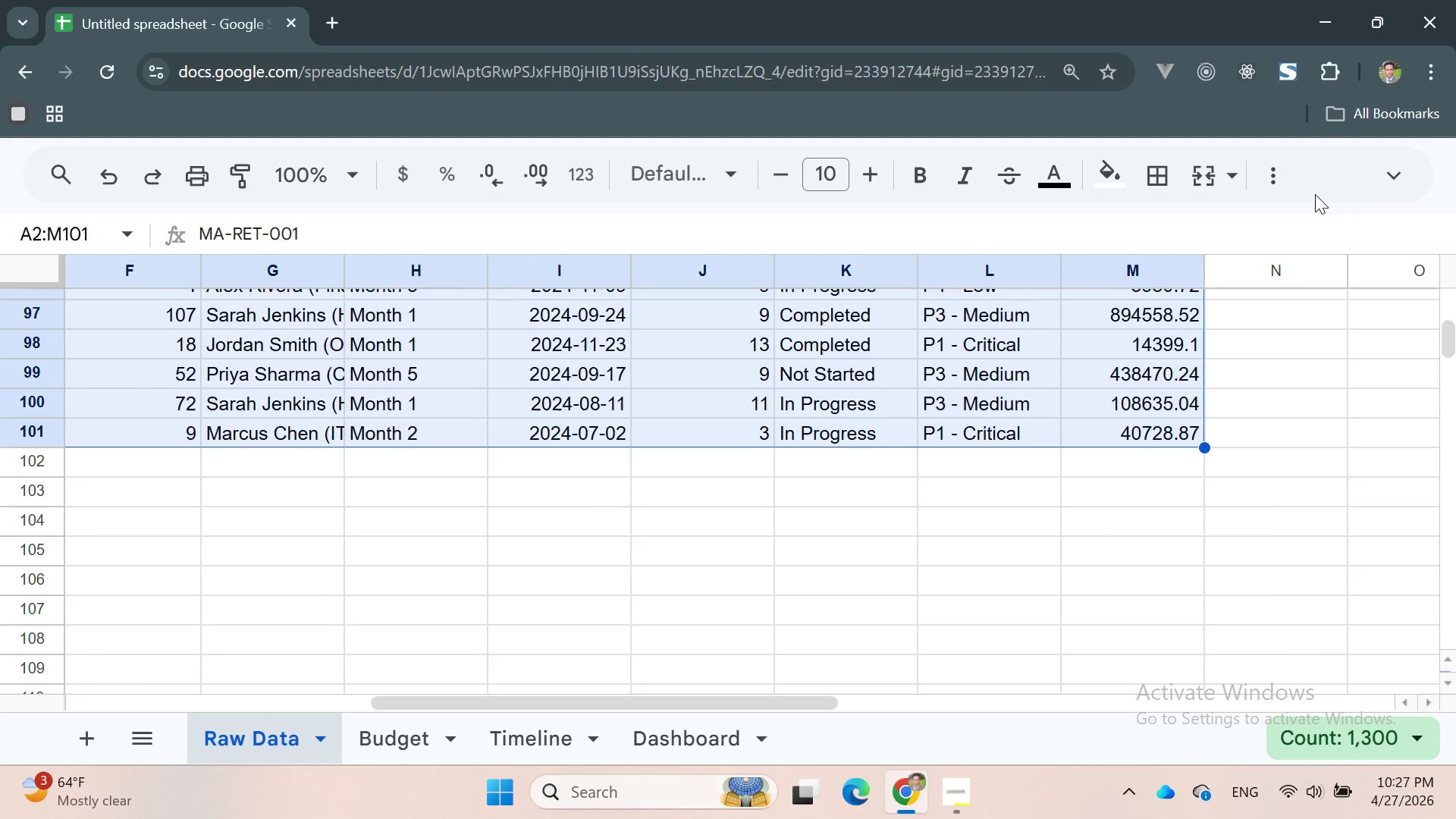 
left_click([1398, 175])
 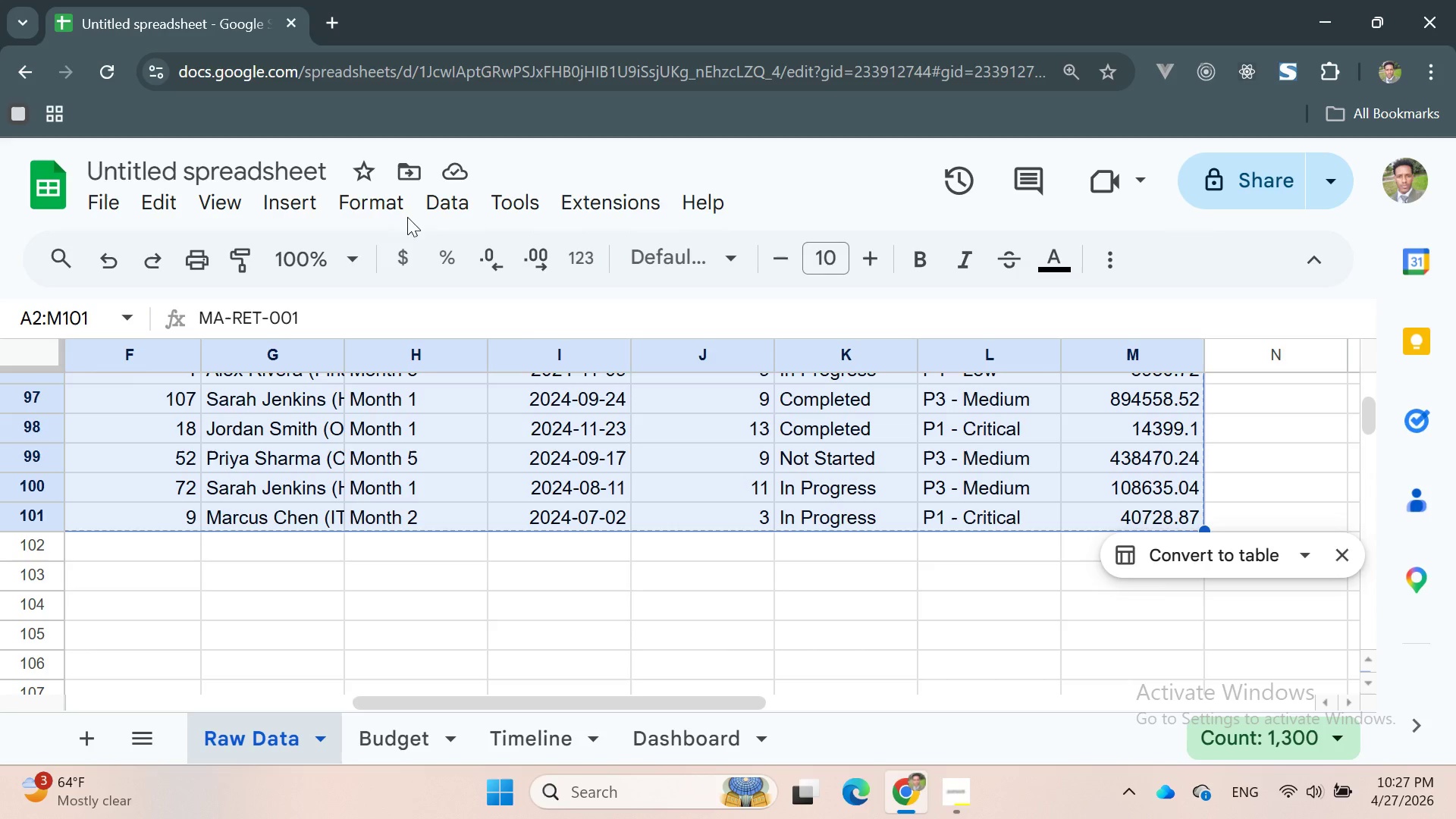 
left_click([369, 202])
 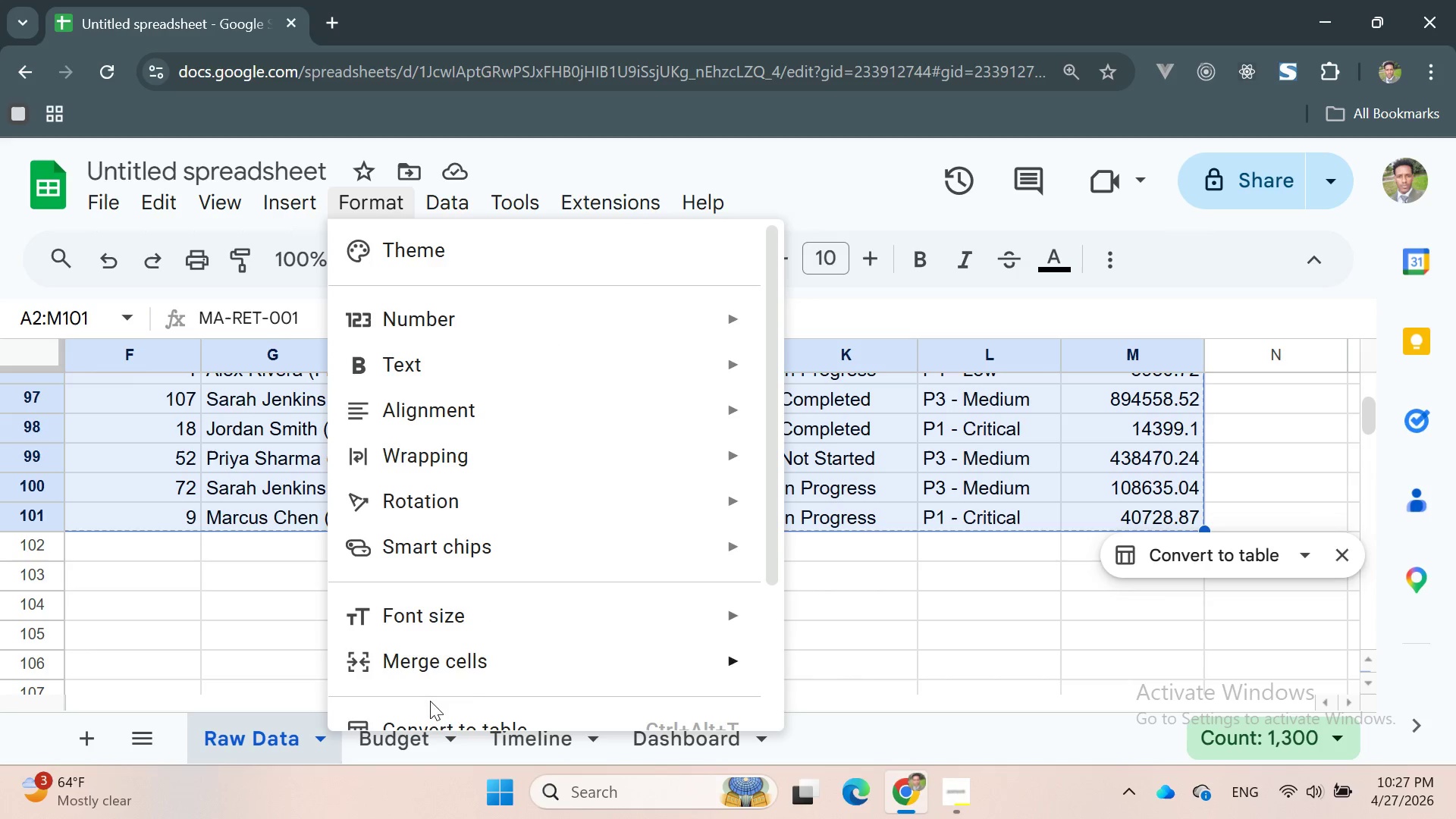 
scroll: coordinate [530, 560], scroll_direction: down, amount: 4.0
 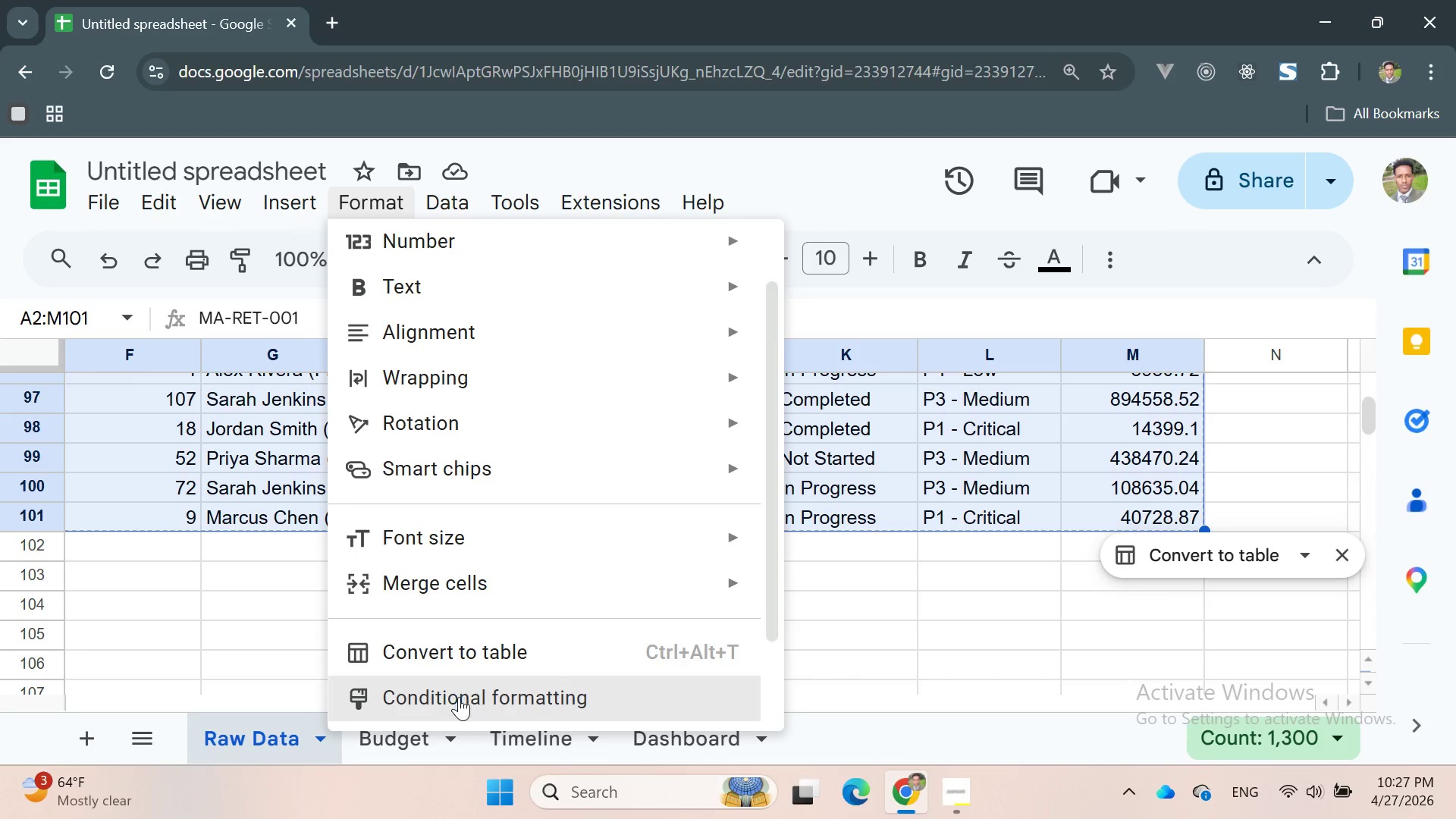 
left_click([459, 702])
 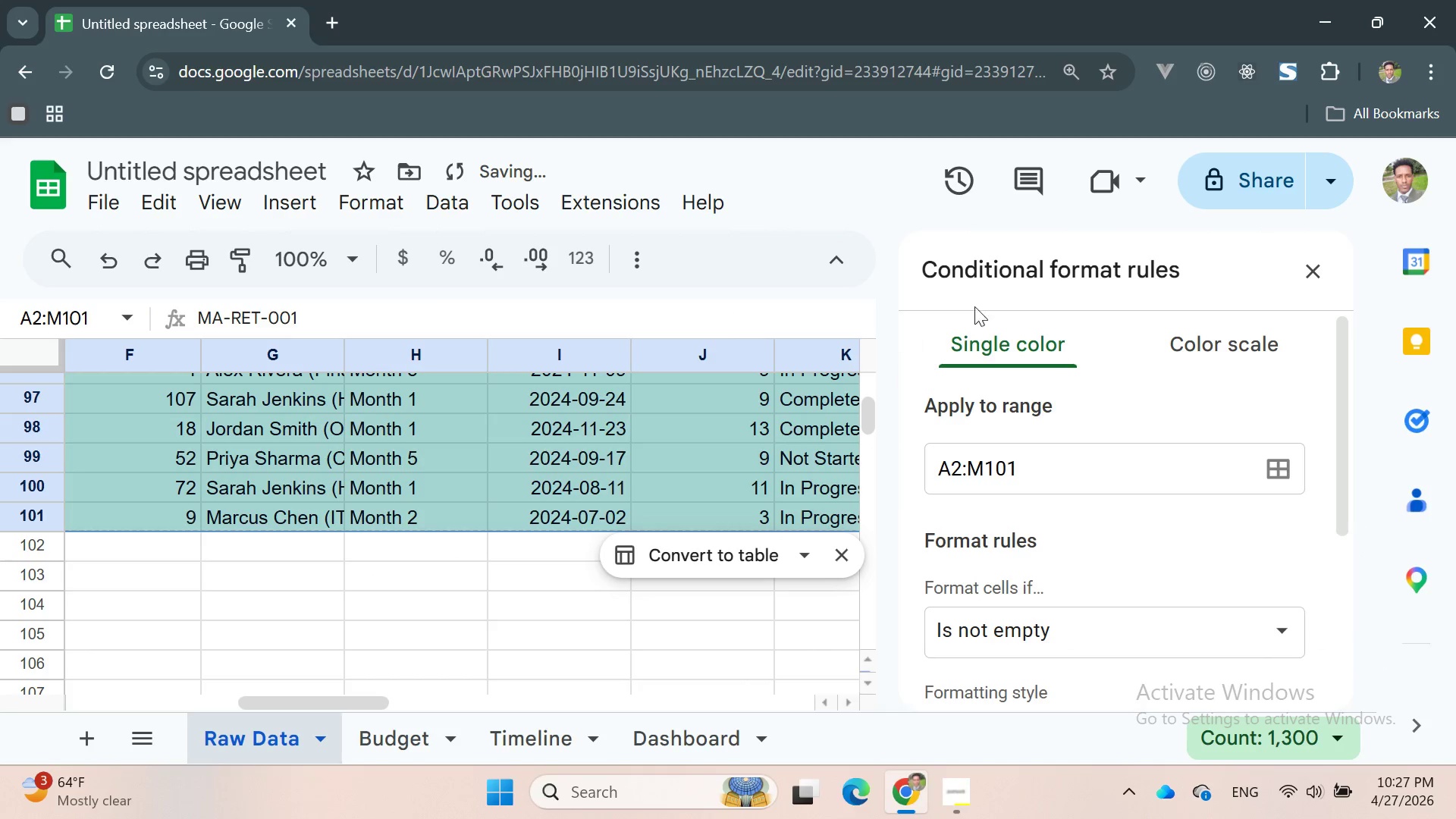 
left_click([1310, 268])
 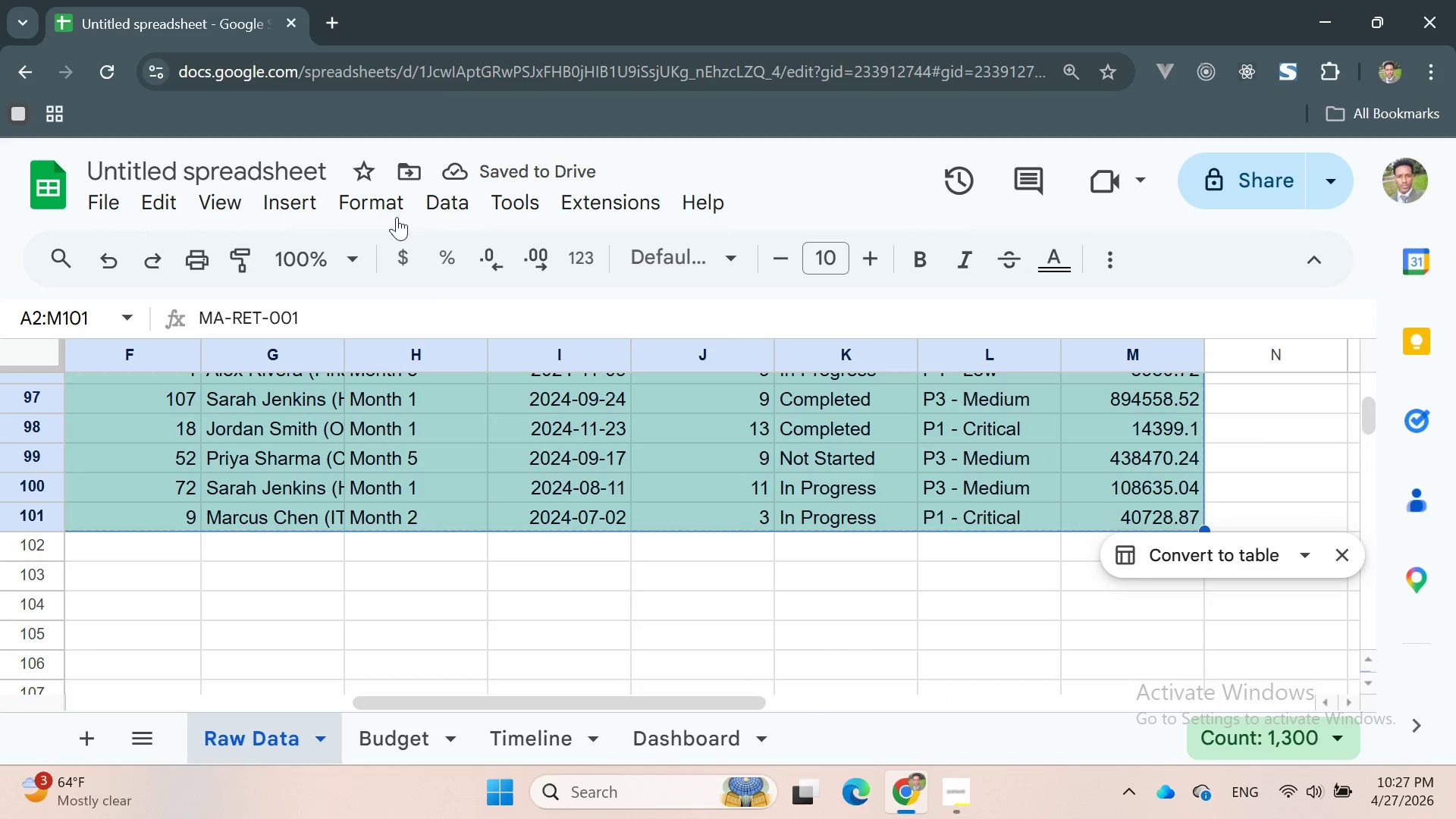 
left_click([370, 203])
 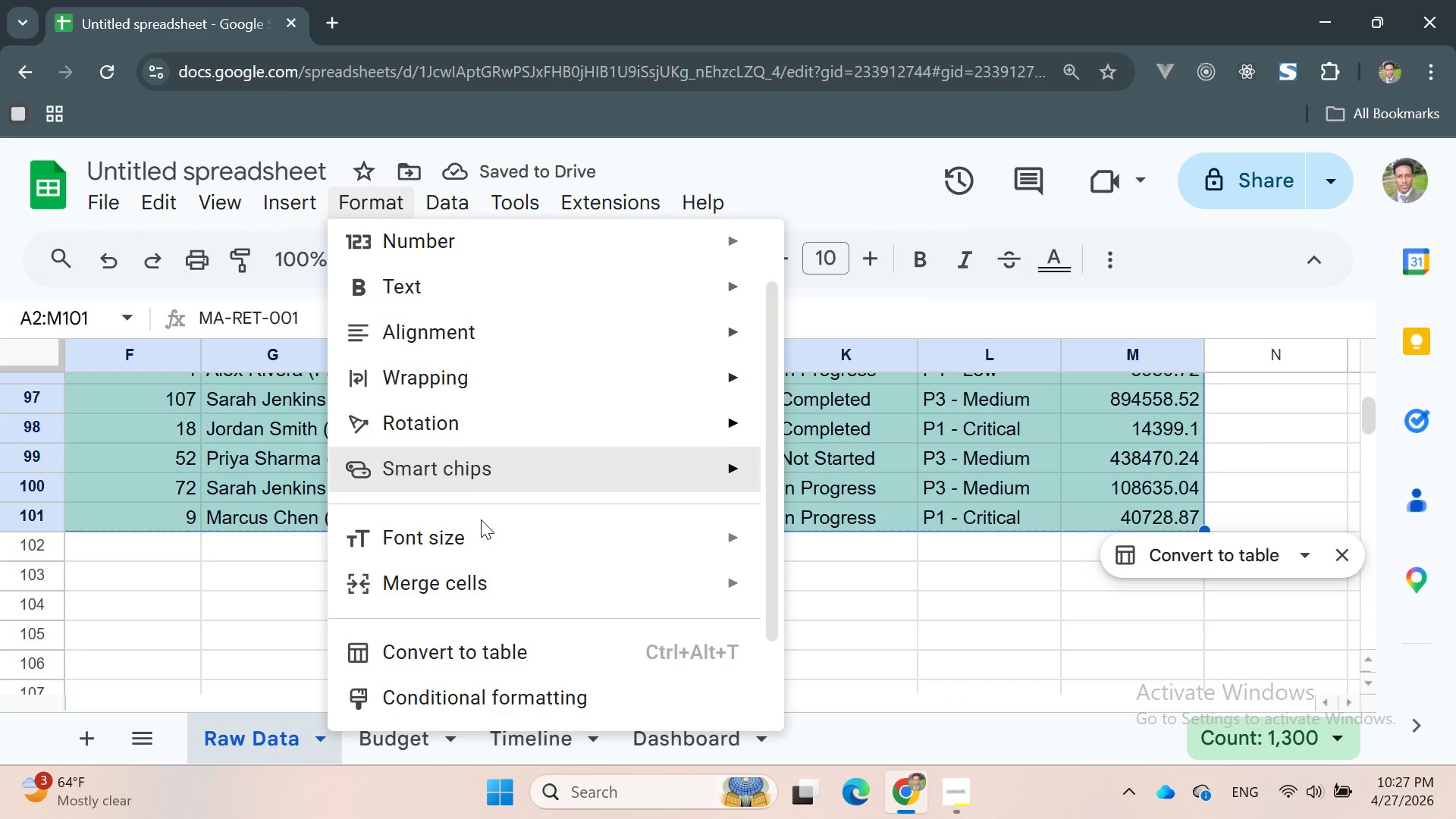 
scroll: coordinate [498, 610], scroll_direction: down, amount: 6.0
 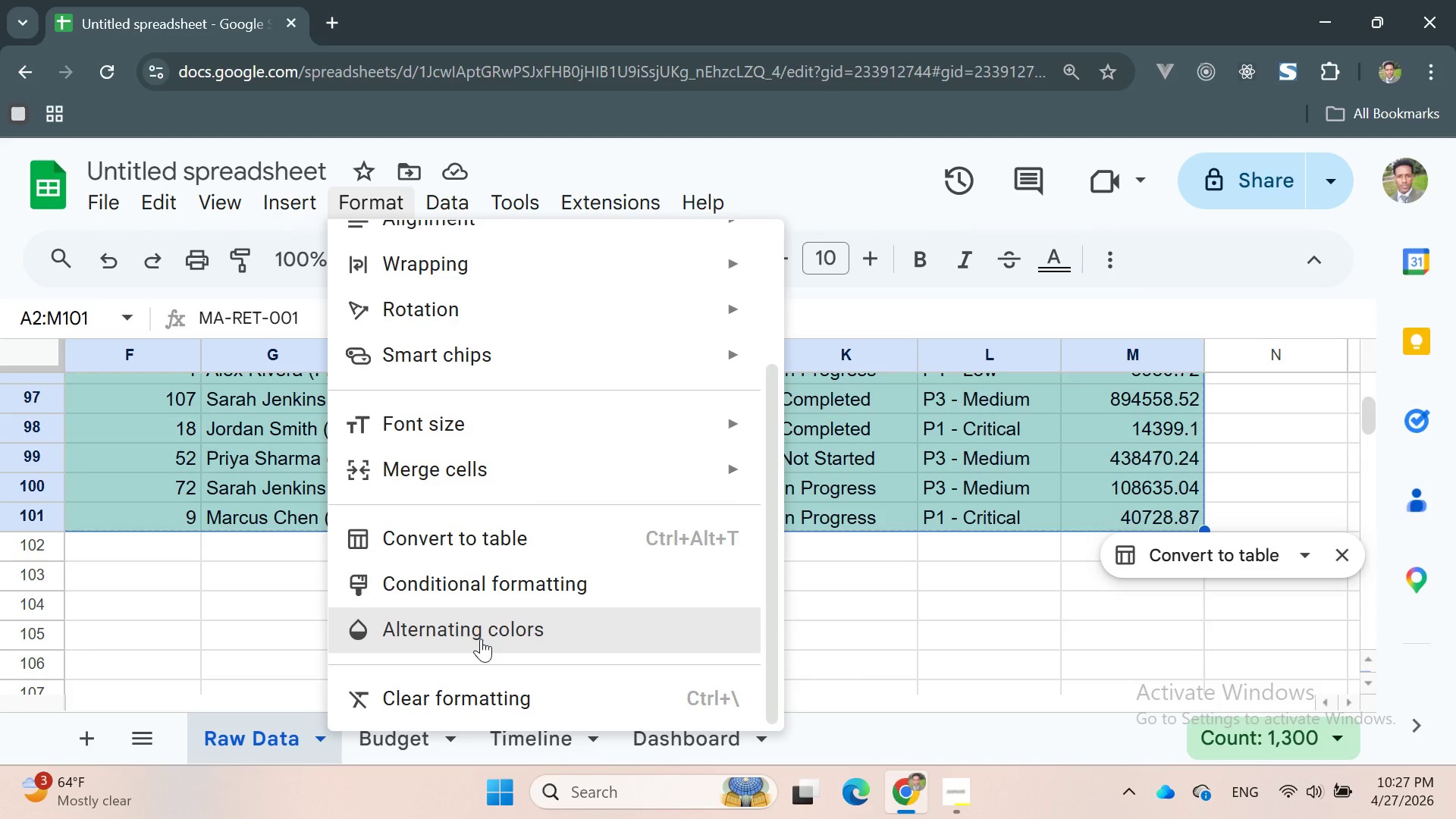 
left_click([481, 639])
 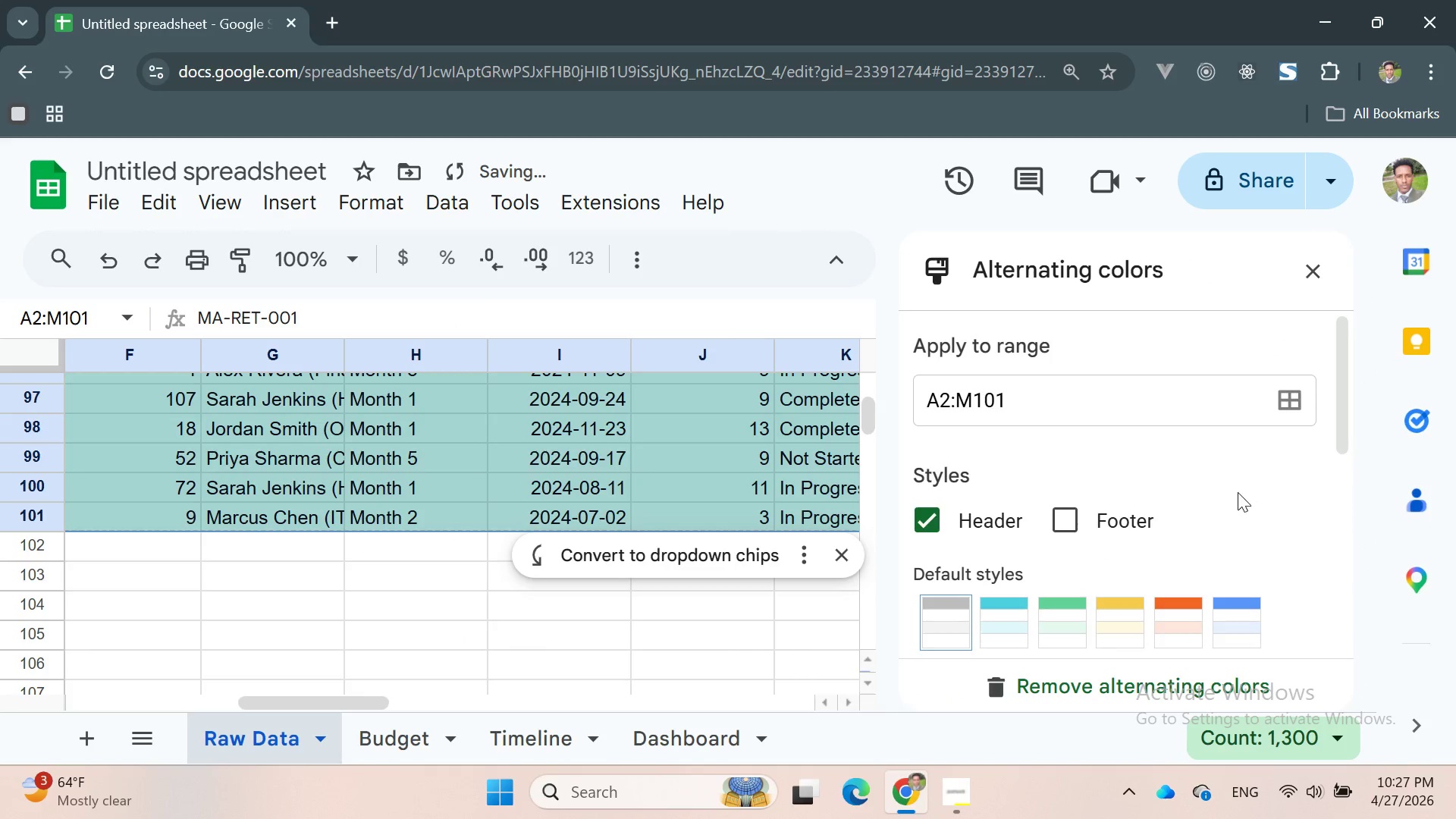 
scroll: coordinate [1231, 498], scroll_direction: down, amount: 5.0
 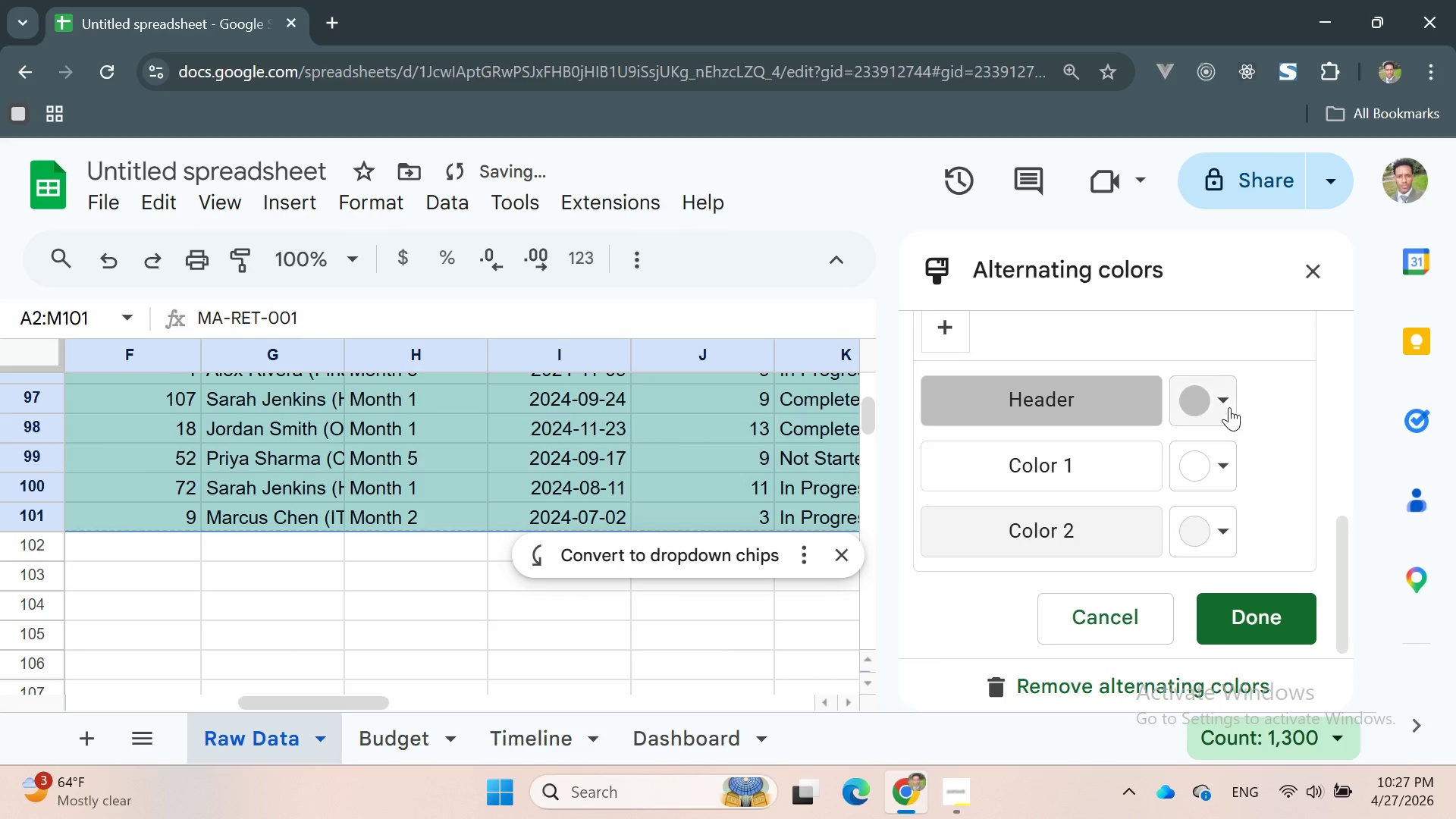 
left_click([1222, 393])
 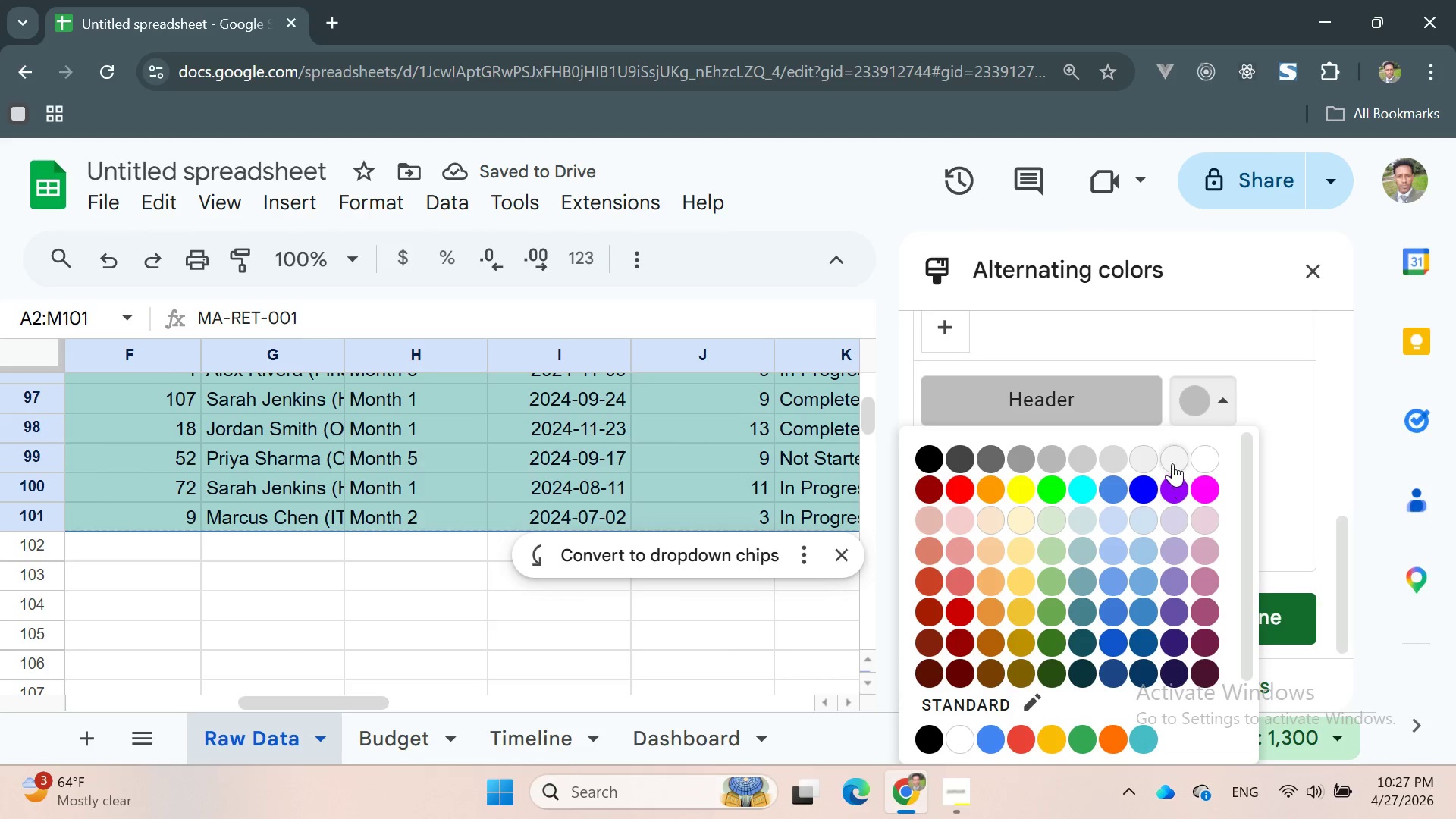 
left_click([1169, 452])
 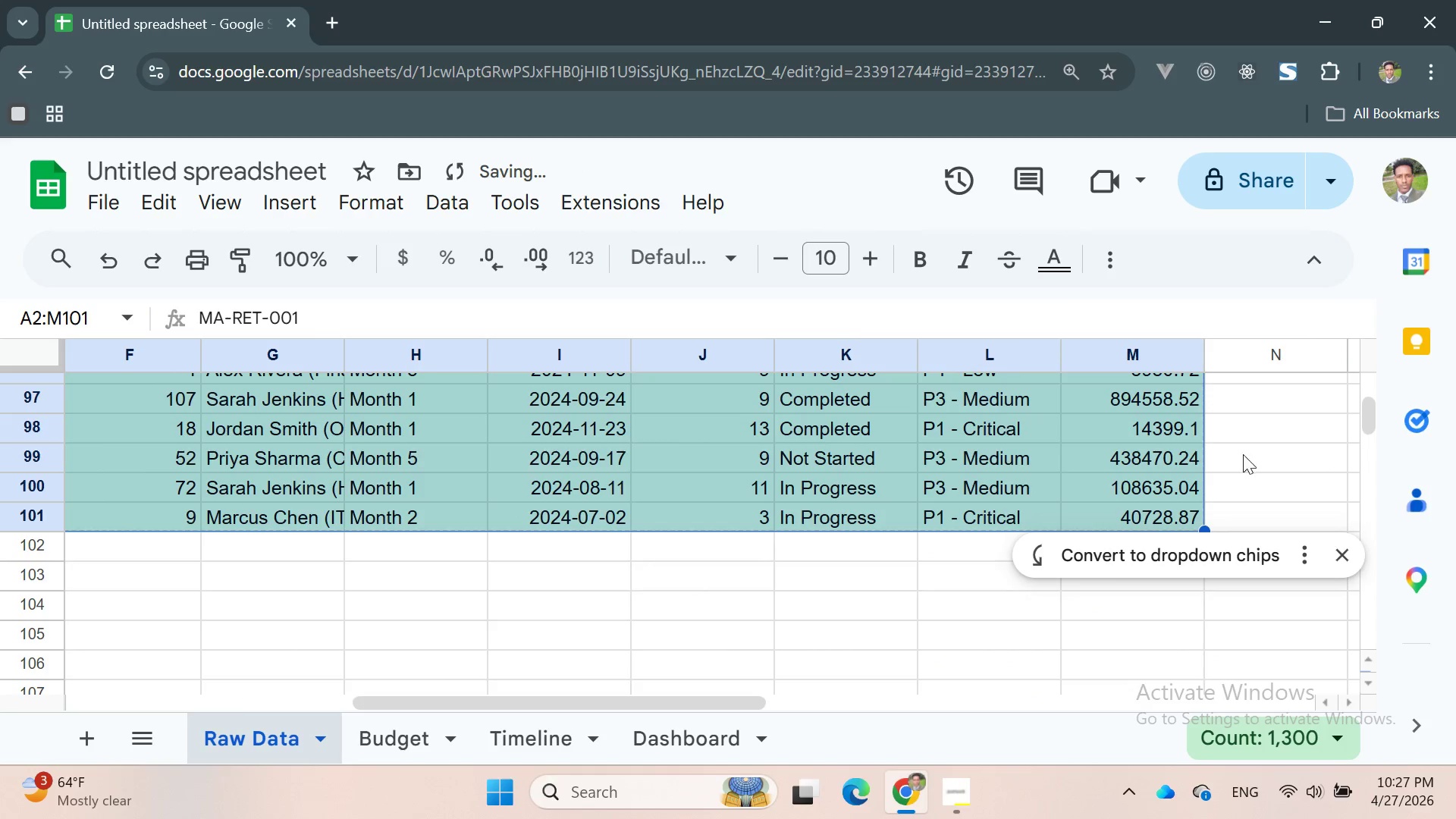 
left_click([1274, 449])
 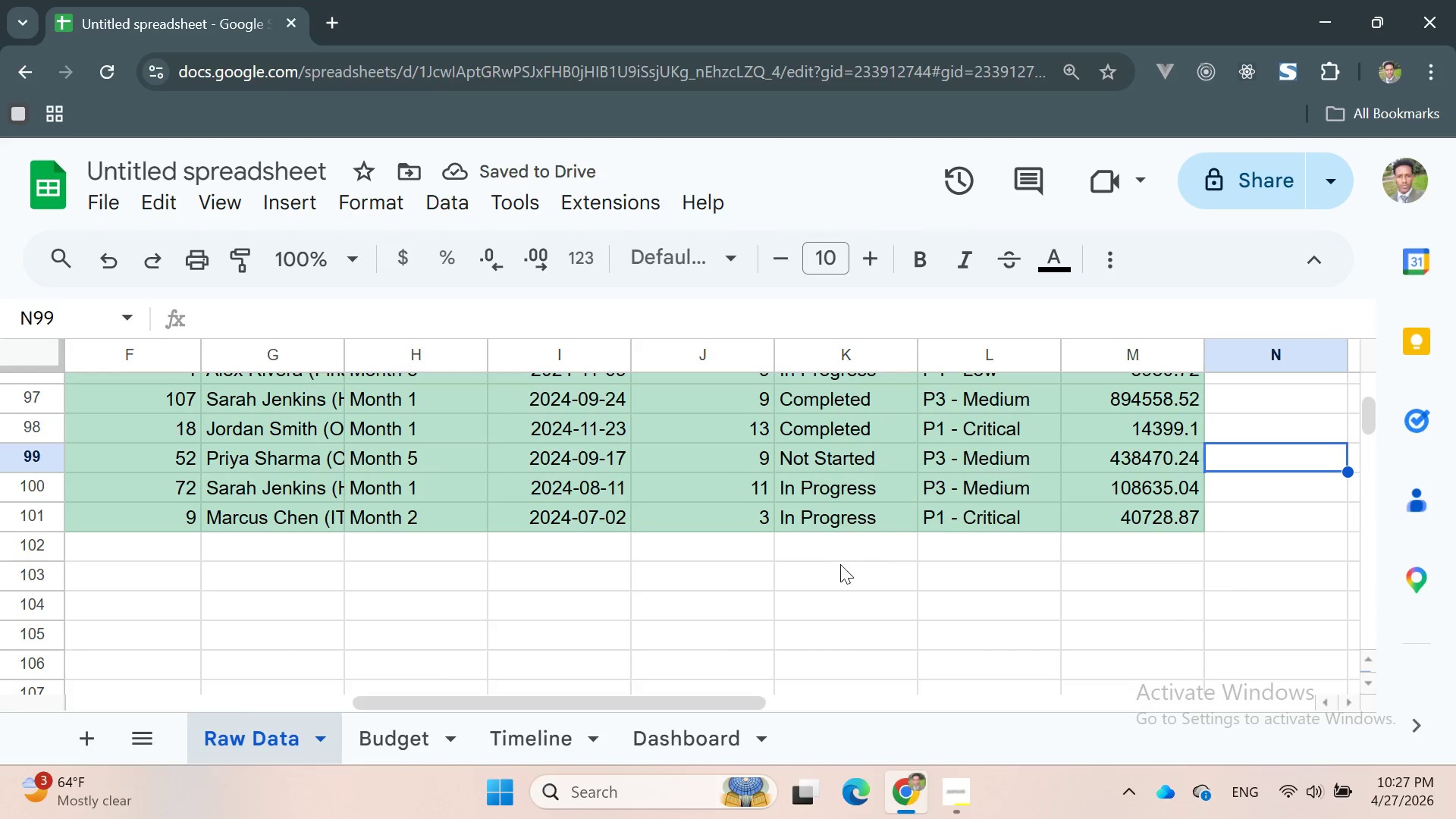 
scroll: coordinate [829, 564], scroll_direction: up, amount: 16.0
 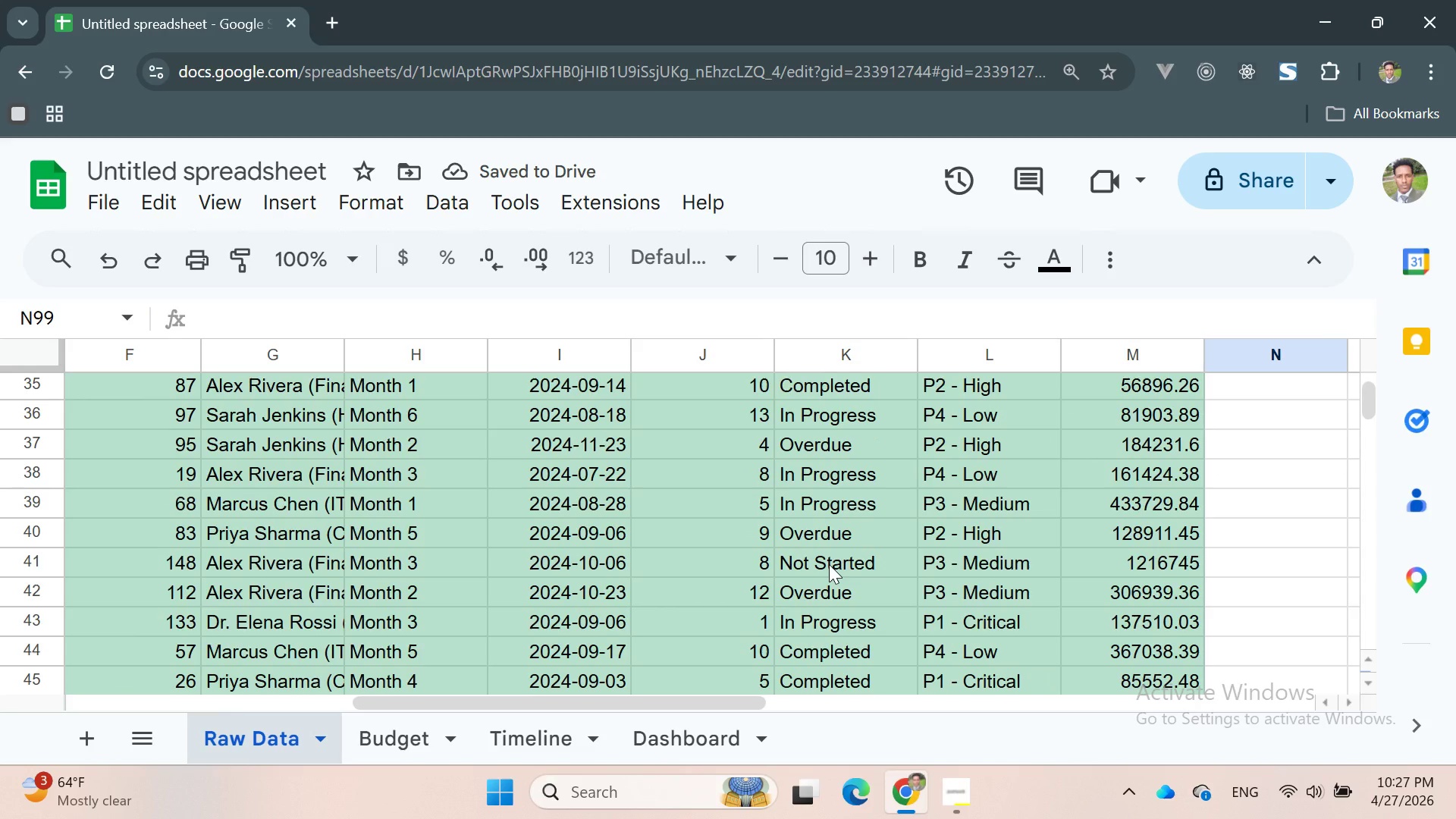 
key(Control+Z)
 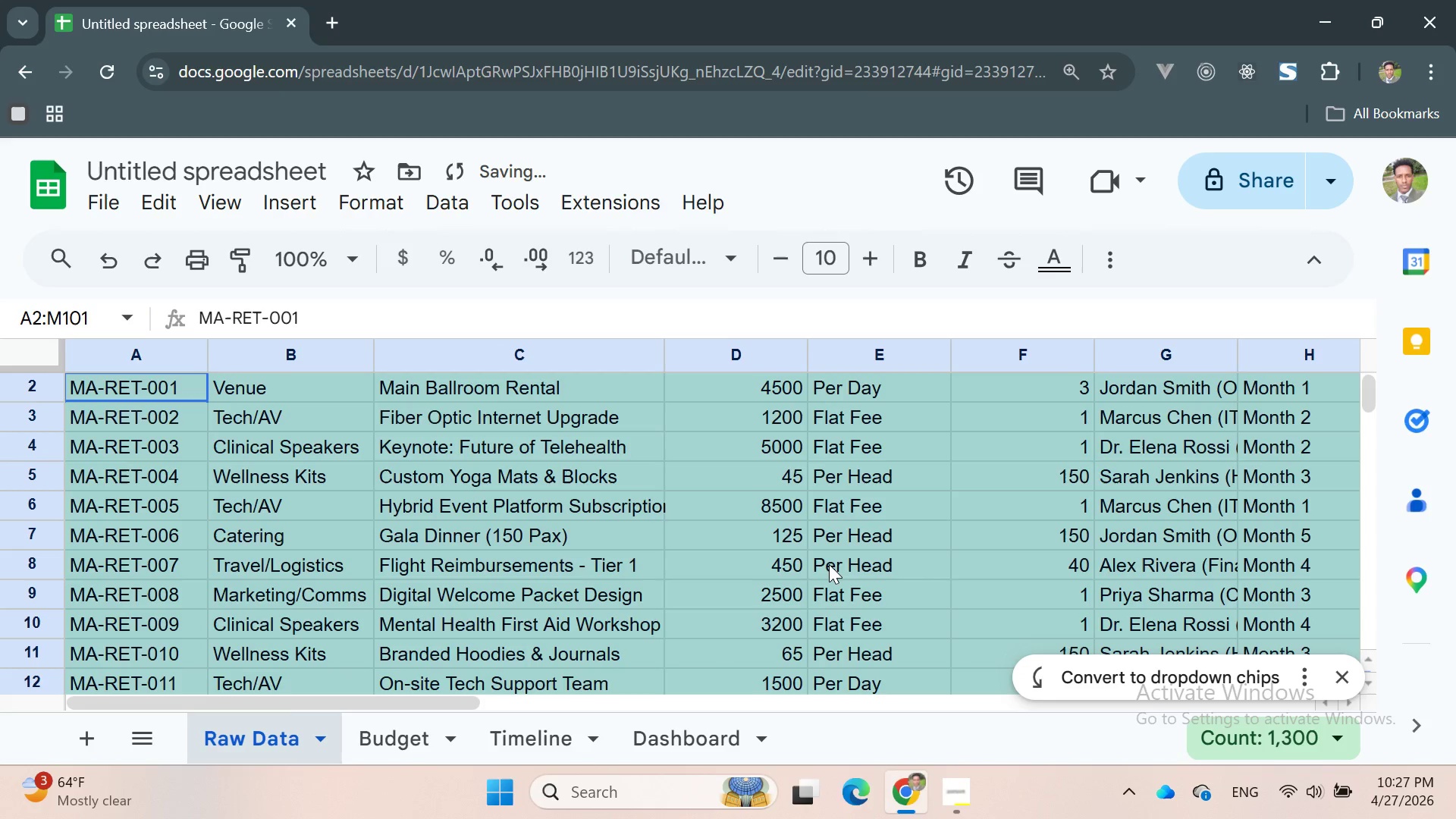 
key(Control+Z)
 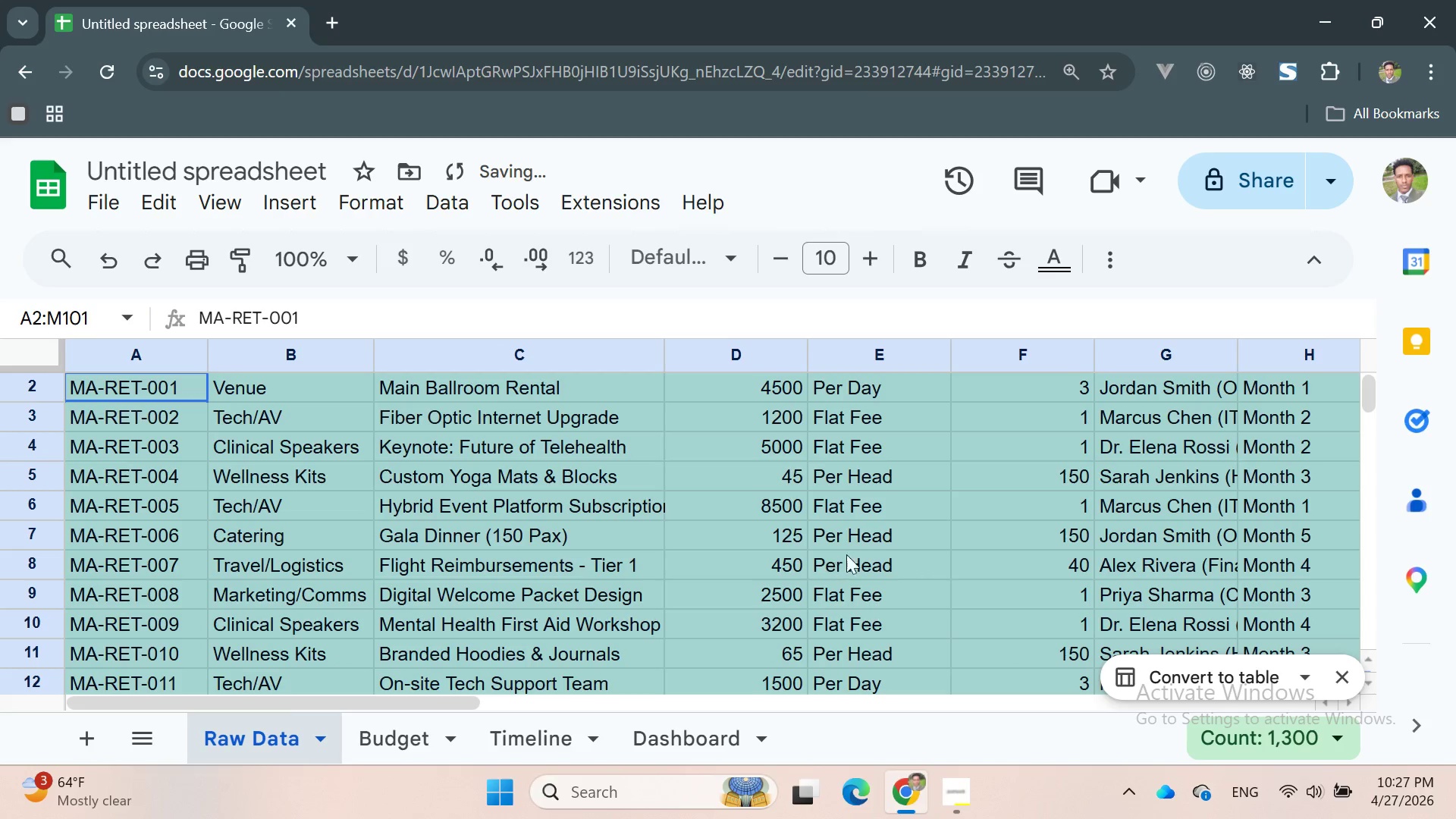 
left_click([952, 508])
 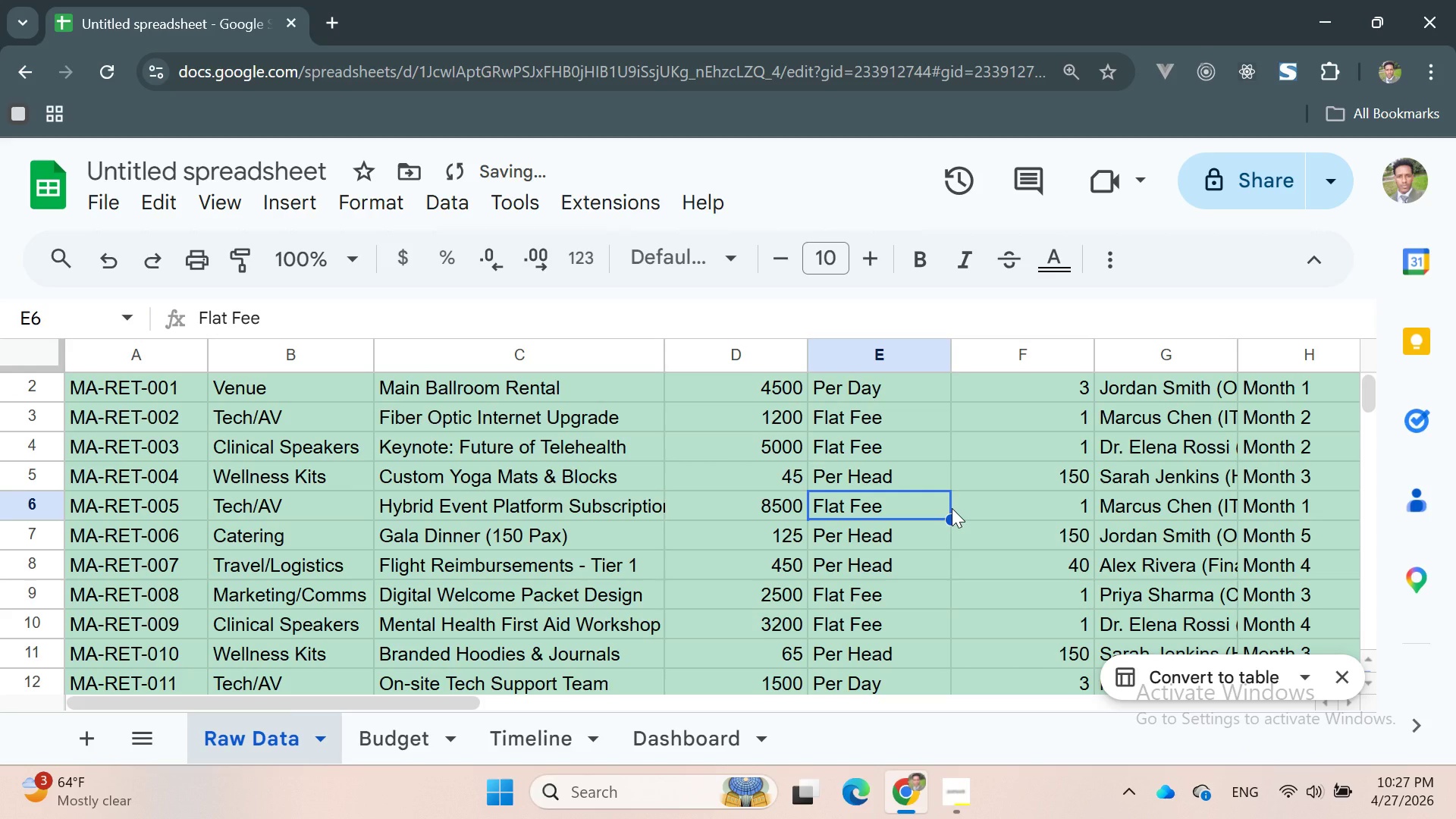 
key(Control+Z)
 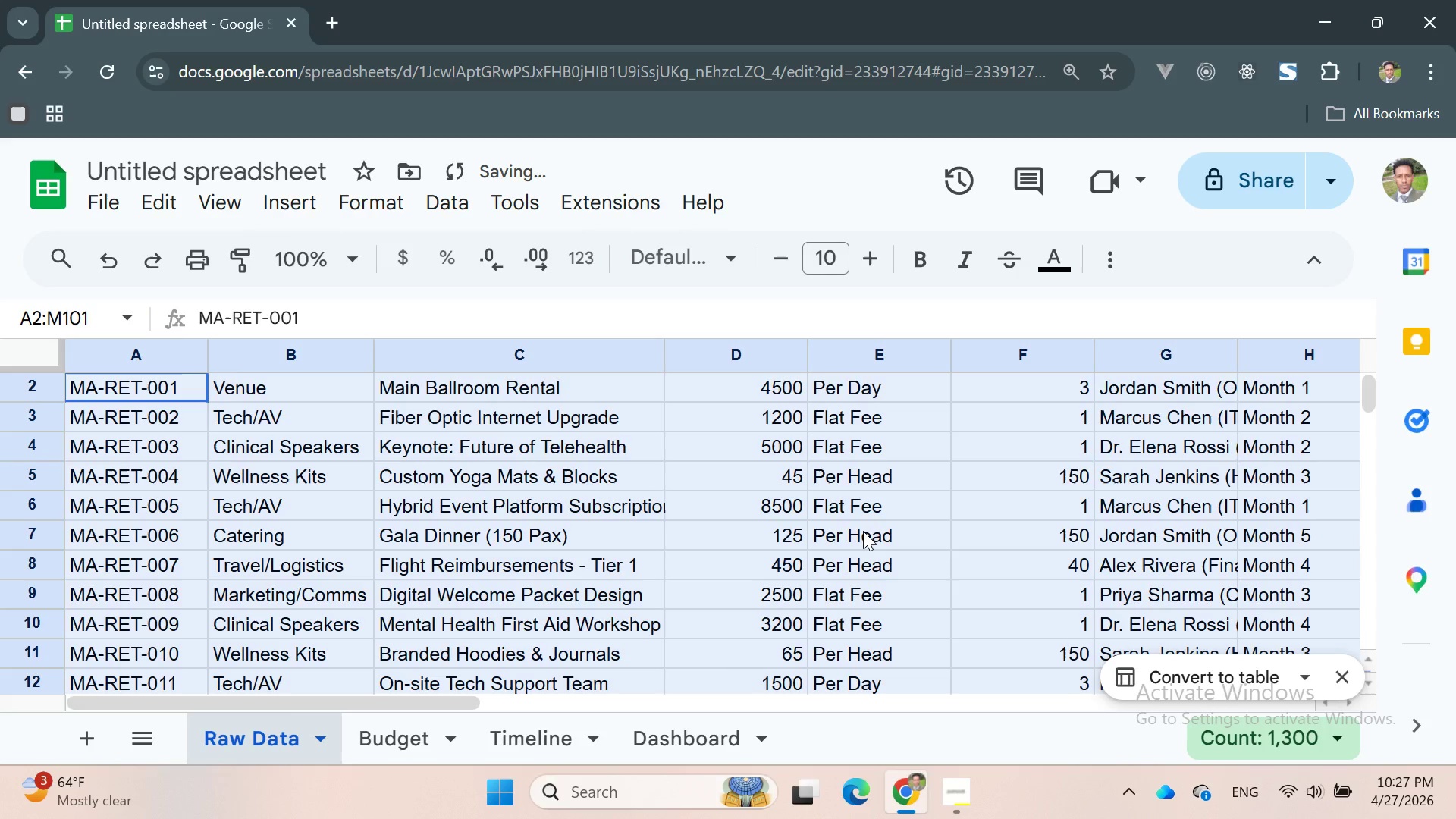 
scroll: coordinate [861, 529], scroll_direction: up, amount: 18.0
 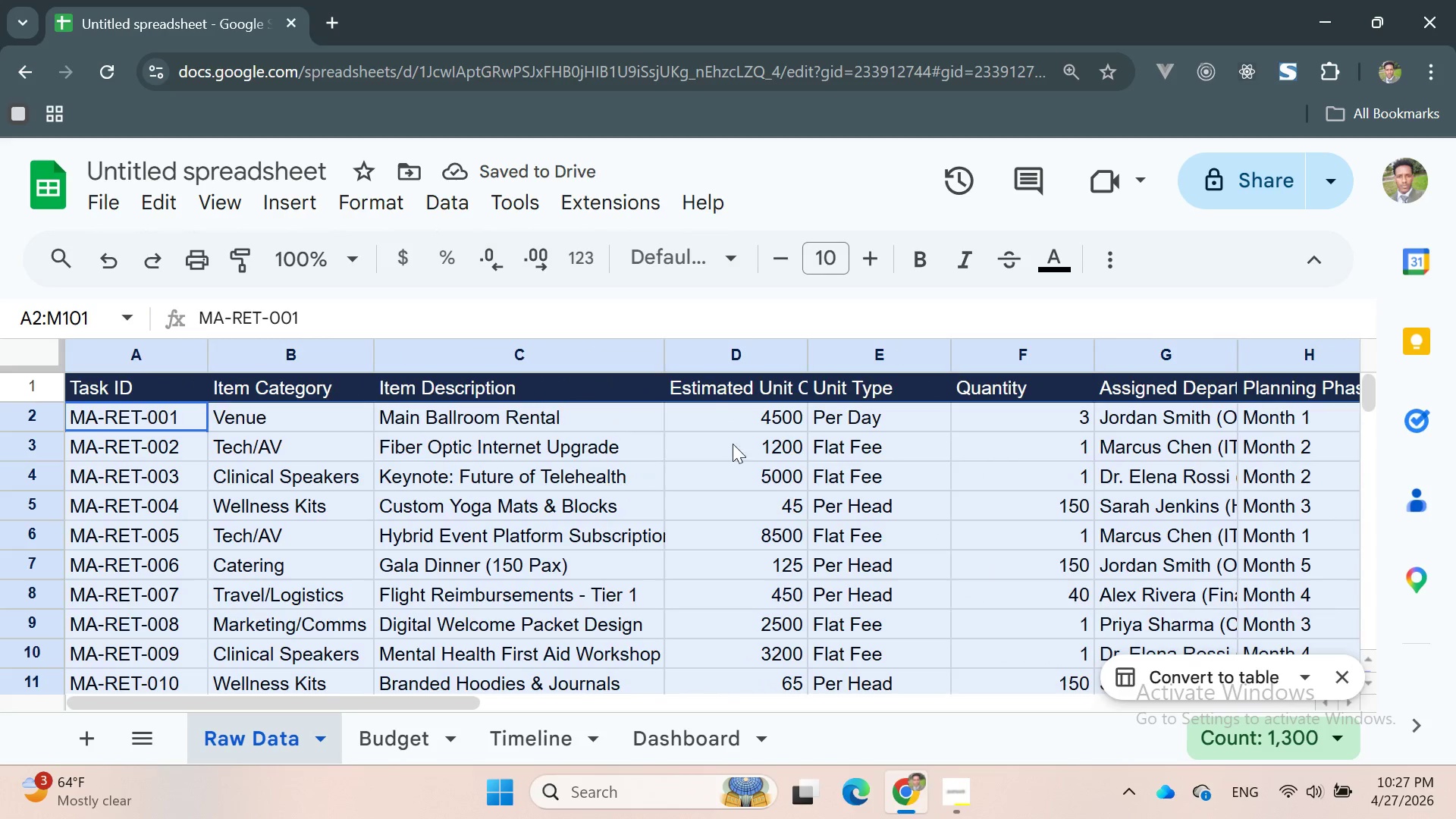 
left_click([343, 189])
 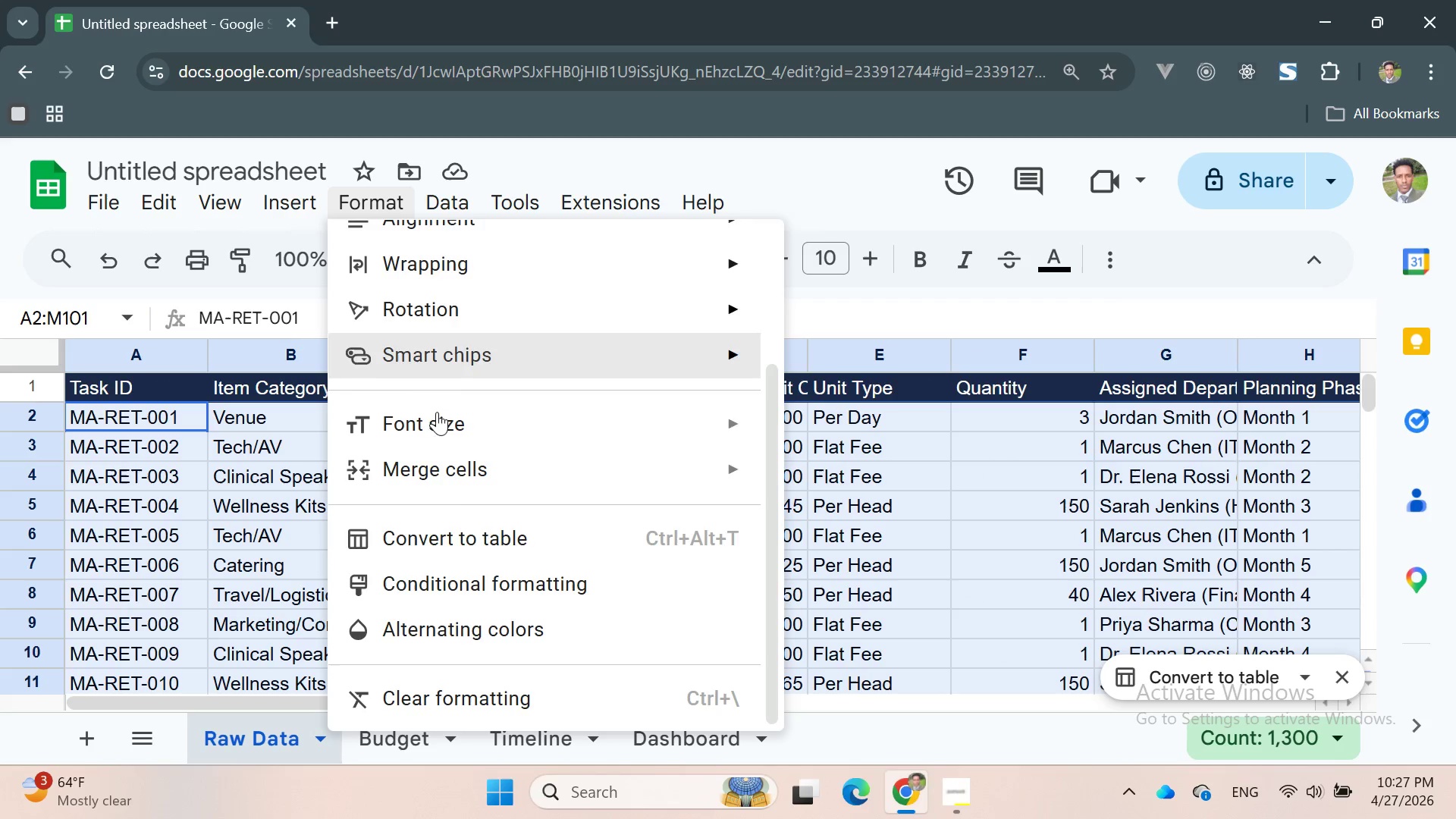 
scroll: coordinate [475, 680], scroll_direction: down, amount: 10.0
 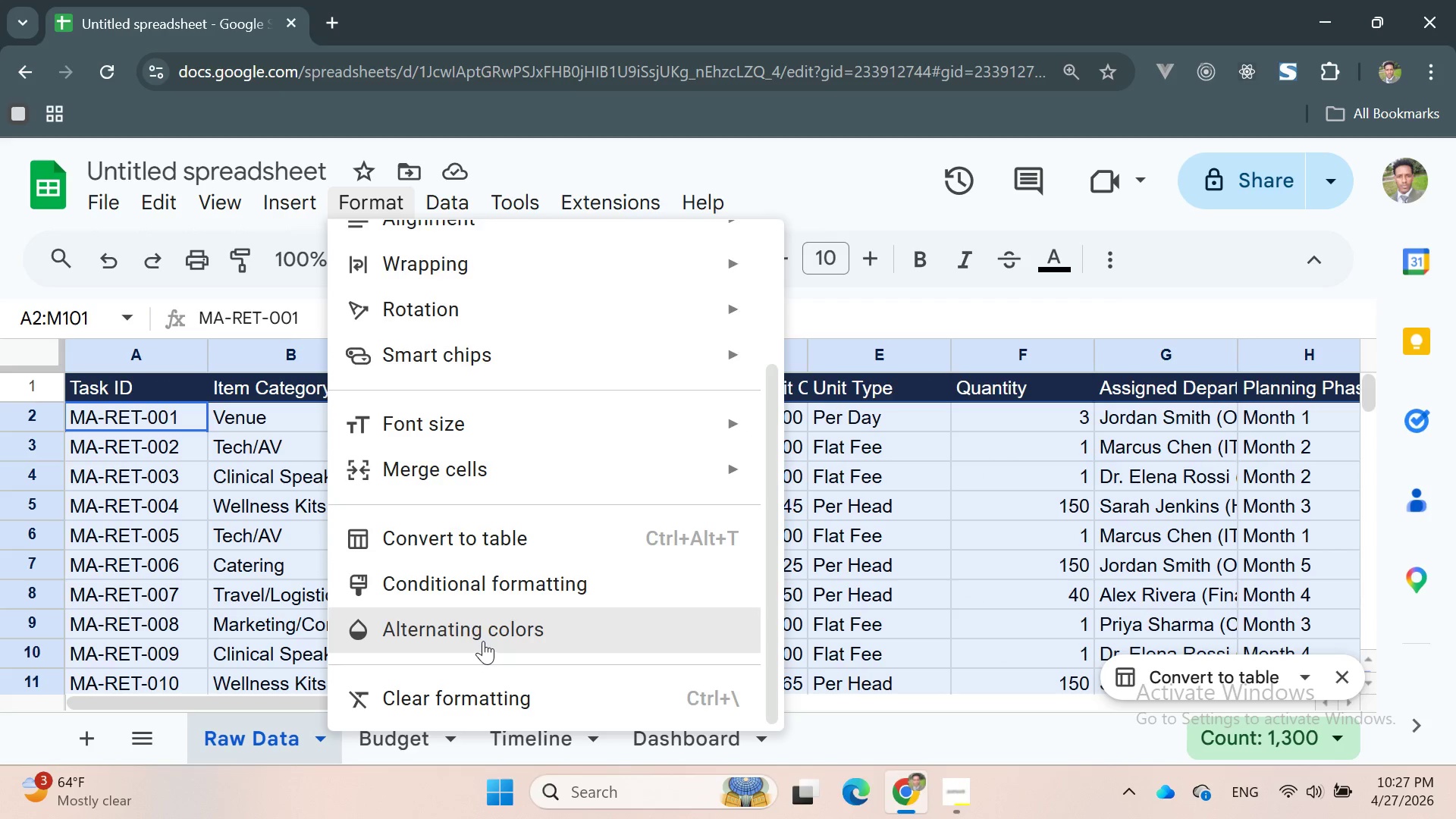 
left_click([483, 640])
 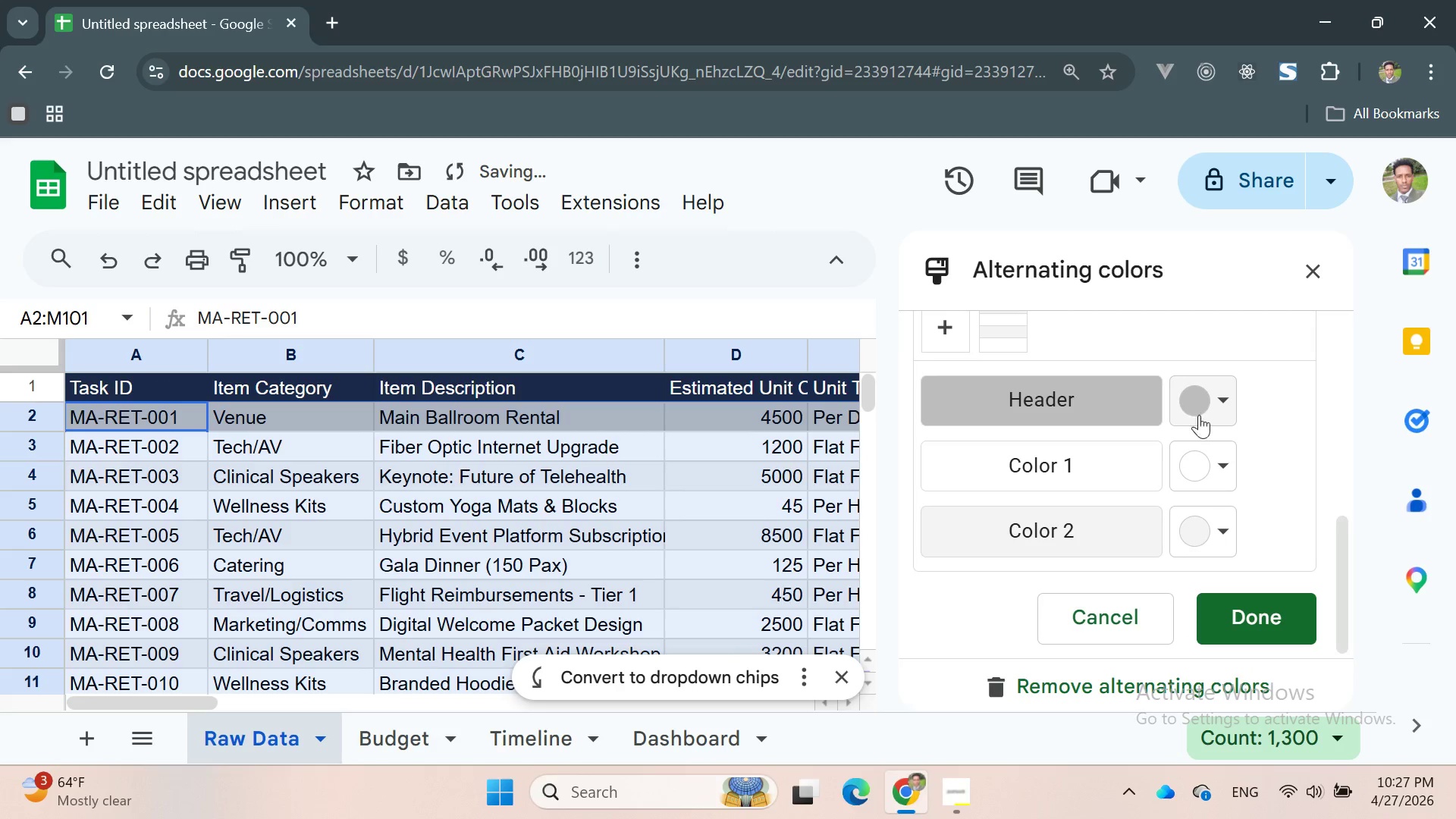 
left_click([1224, 406])
 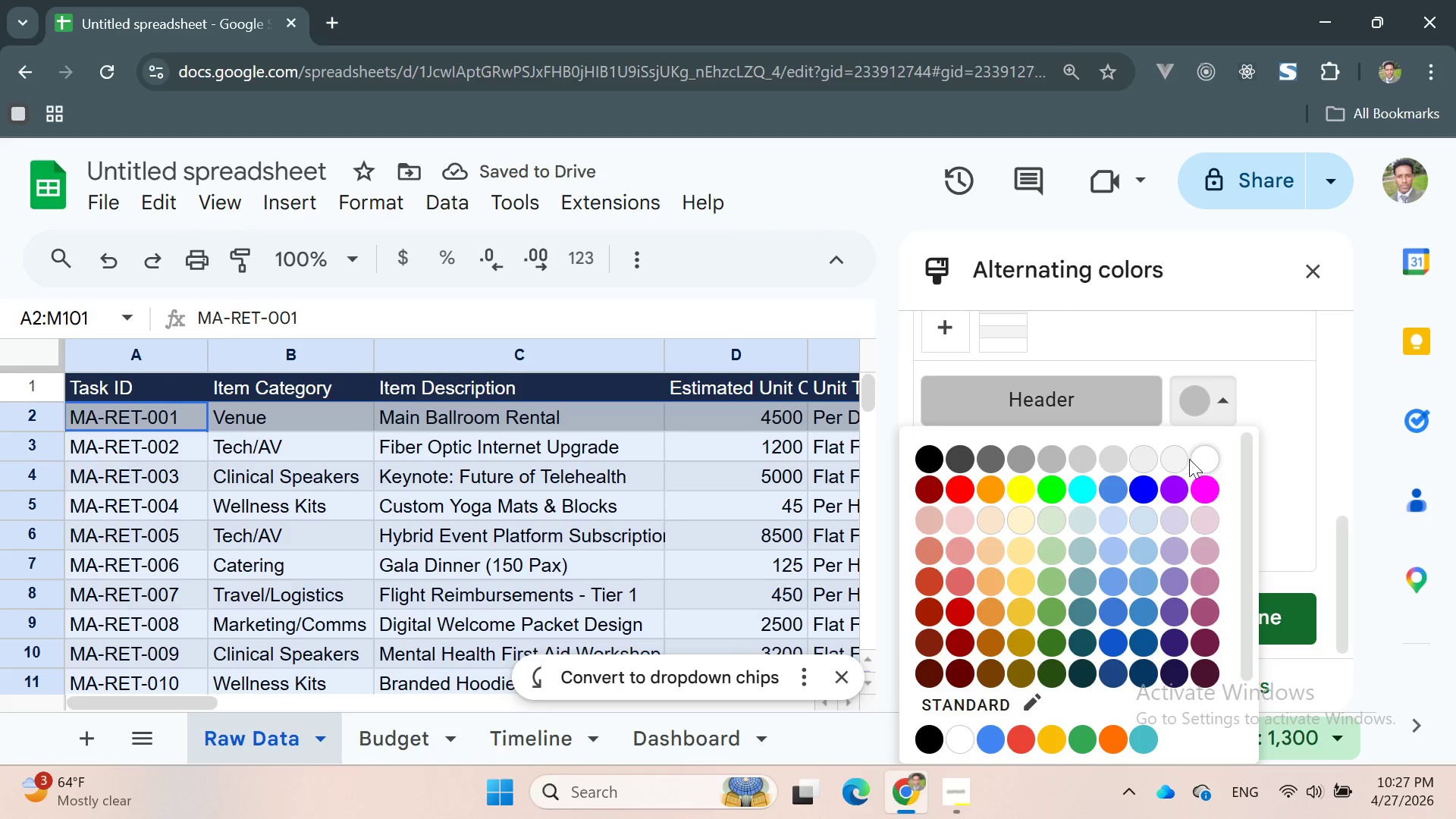 
left_click([1181, 459])
 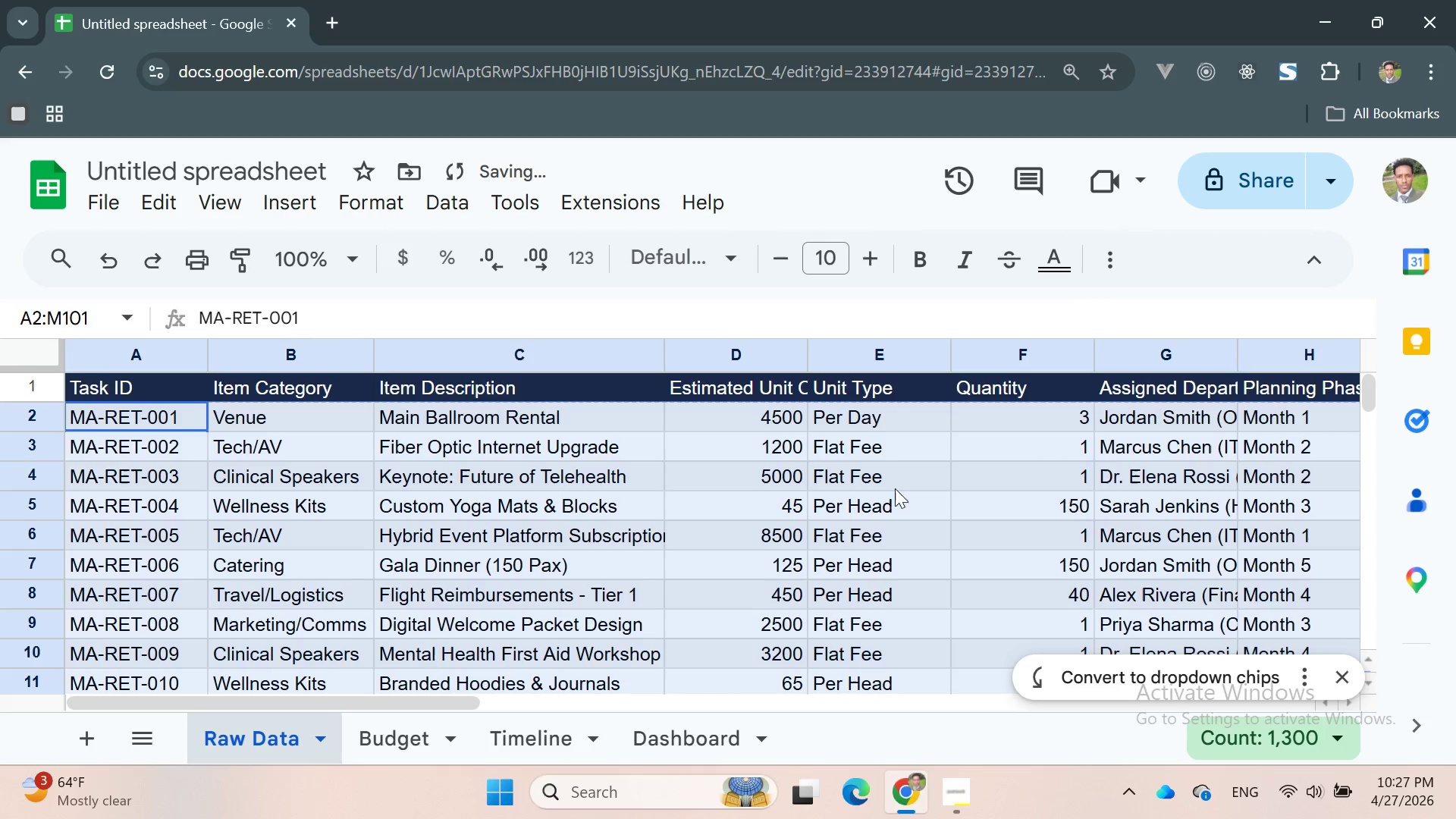 
scroll: coordinate [802, 529], scroll_direction: up, amount: 14.0
 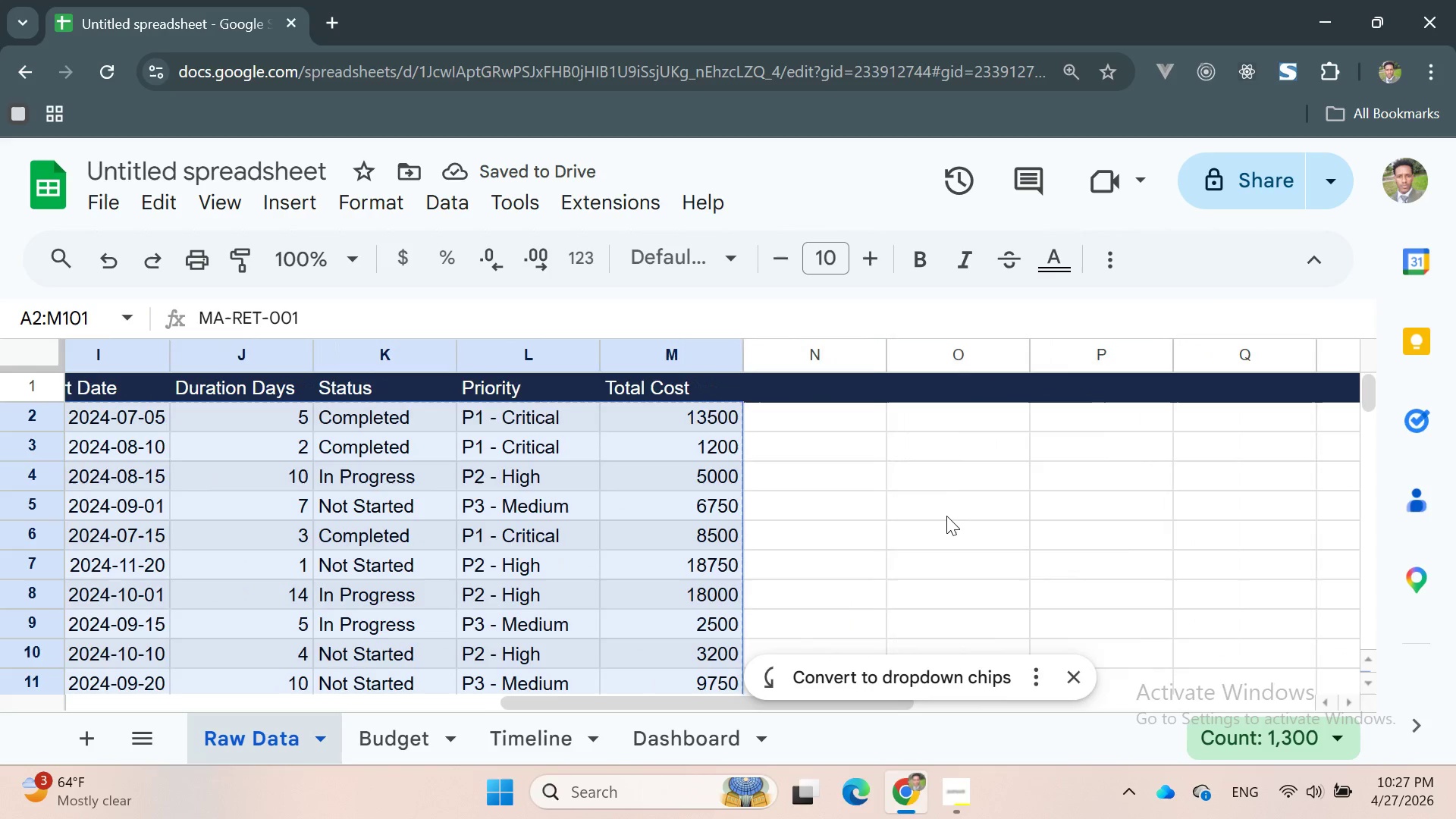 
left_click([904, 458])
 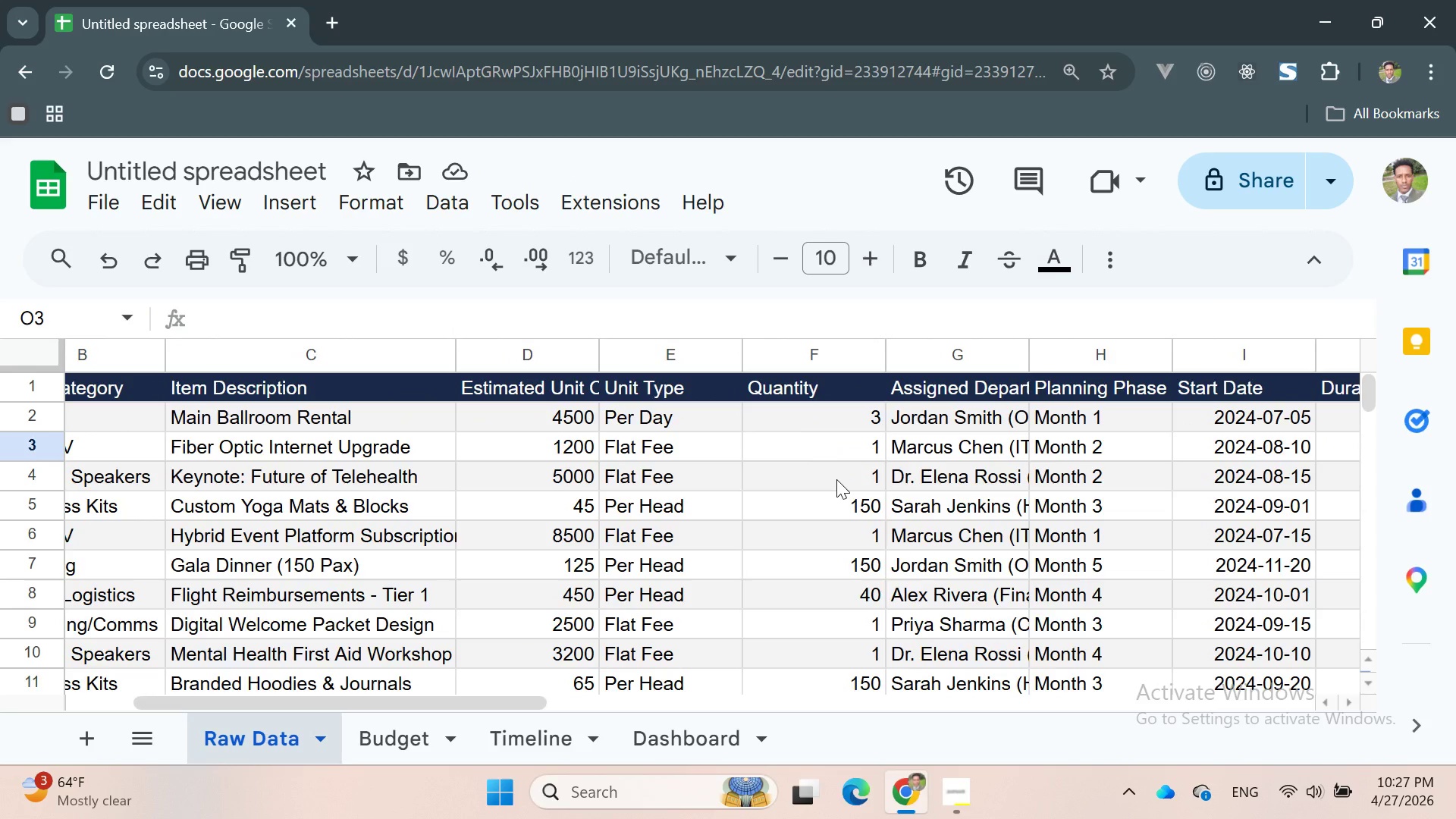 
wait(10.75)
 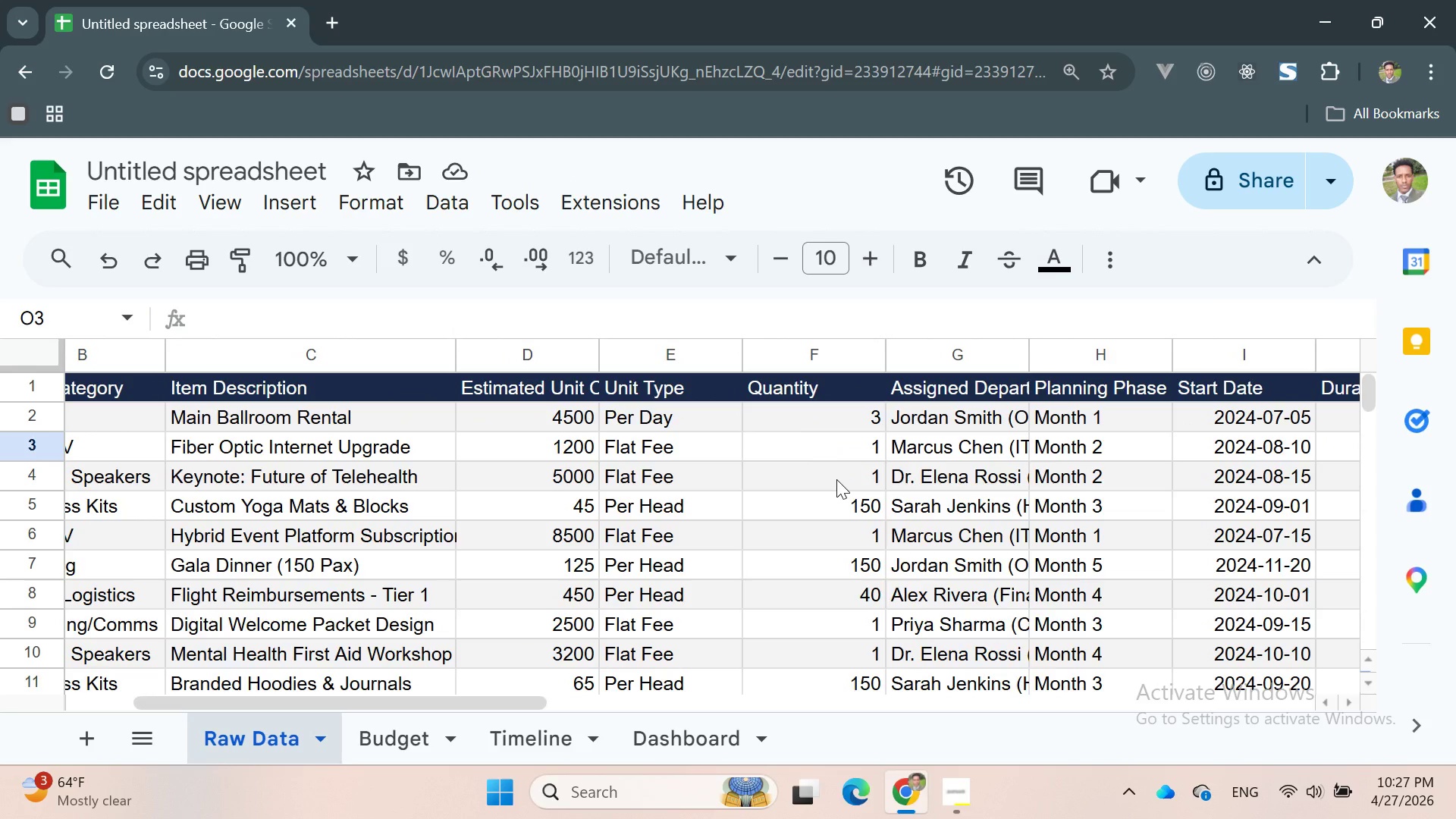 
left_click([393, 733])
 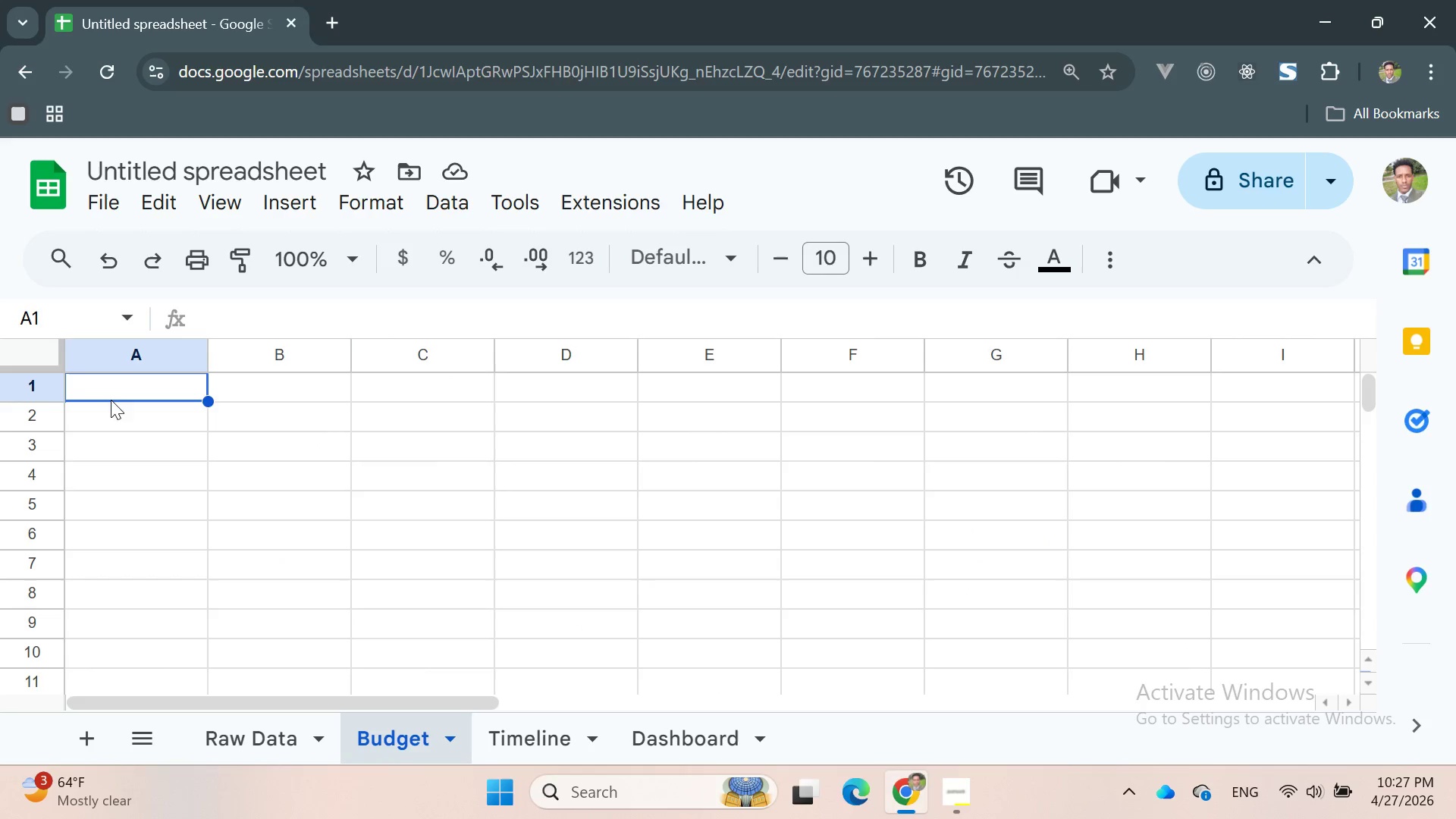 
double_click([105, 388])
 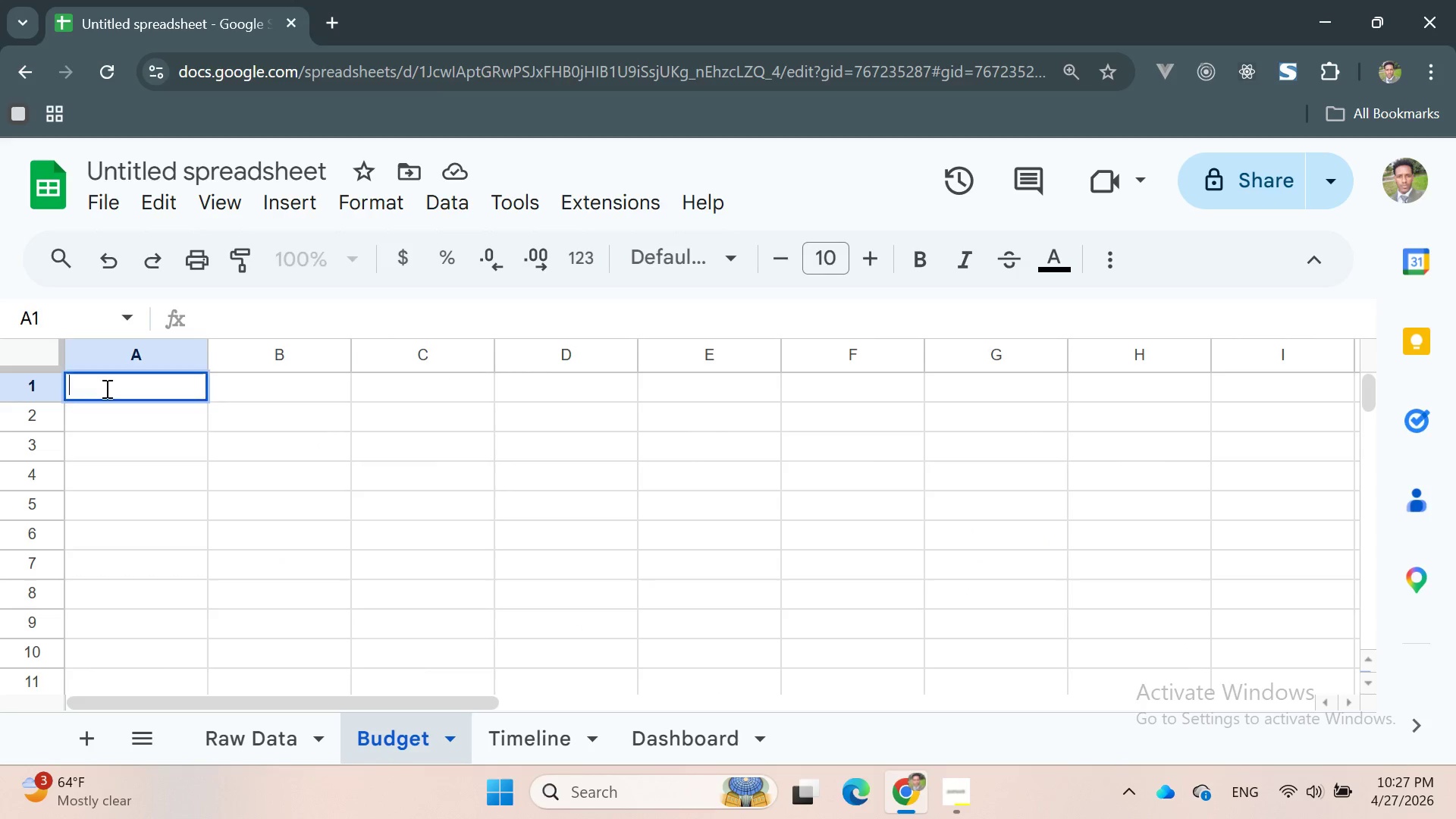 
triple_click([105, 388])
 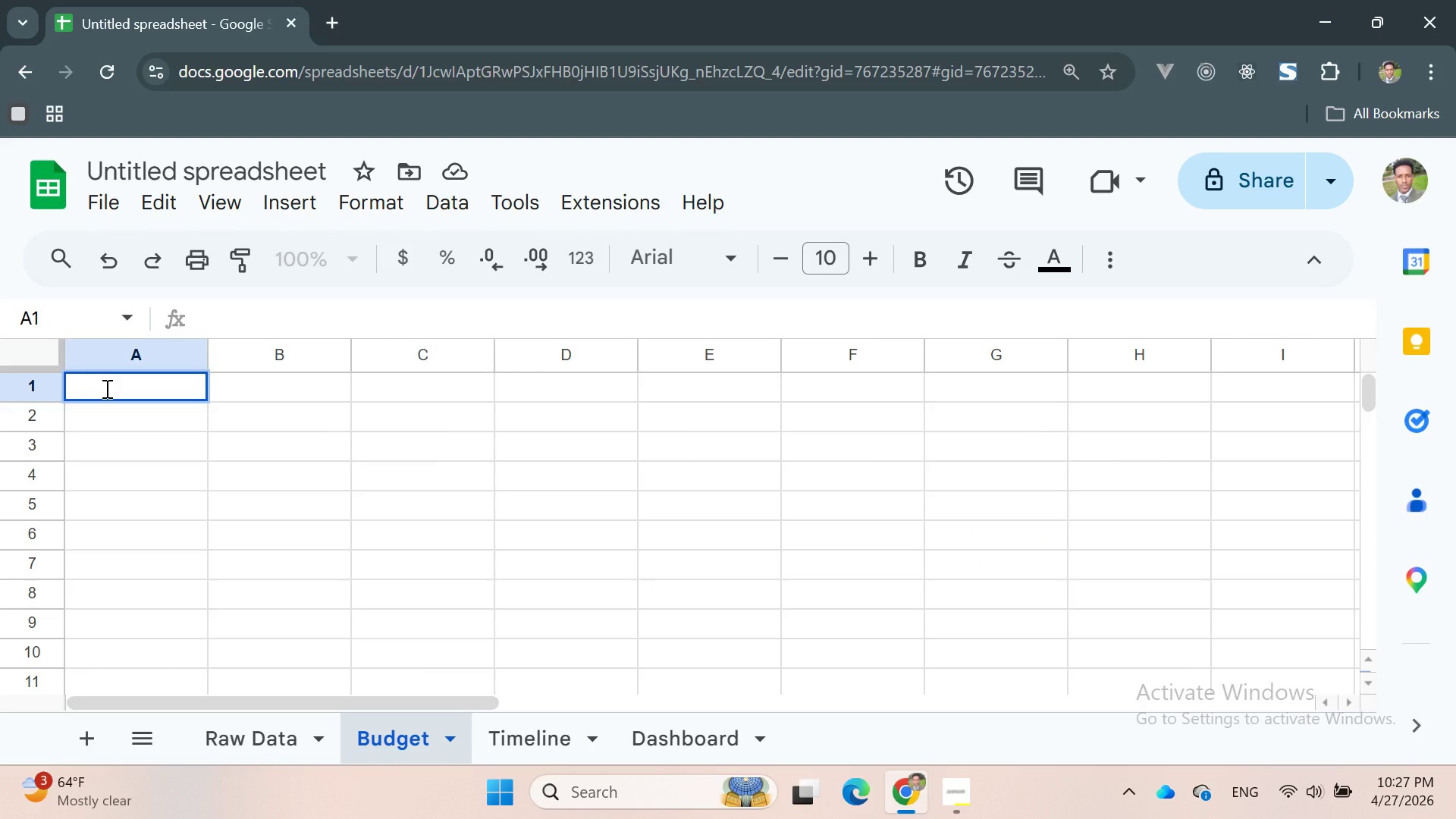 
type(b)
key(Backspace)
type(Budget Break down)
key(Backspace)
key(Backspace)
key(Backspace)
key(Backspace)
key(Backspace)
type(down B)
key(Backspace)
type(bt)
key(Backspace)
type(y Catwgory)
key(Backspace)
key(Backspace)
key(Backspace)
key(Backspace)
key(Backspace)
type(egory)
 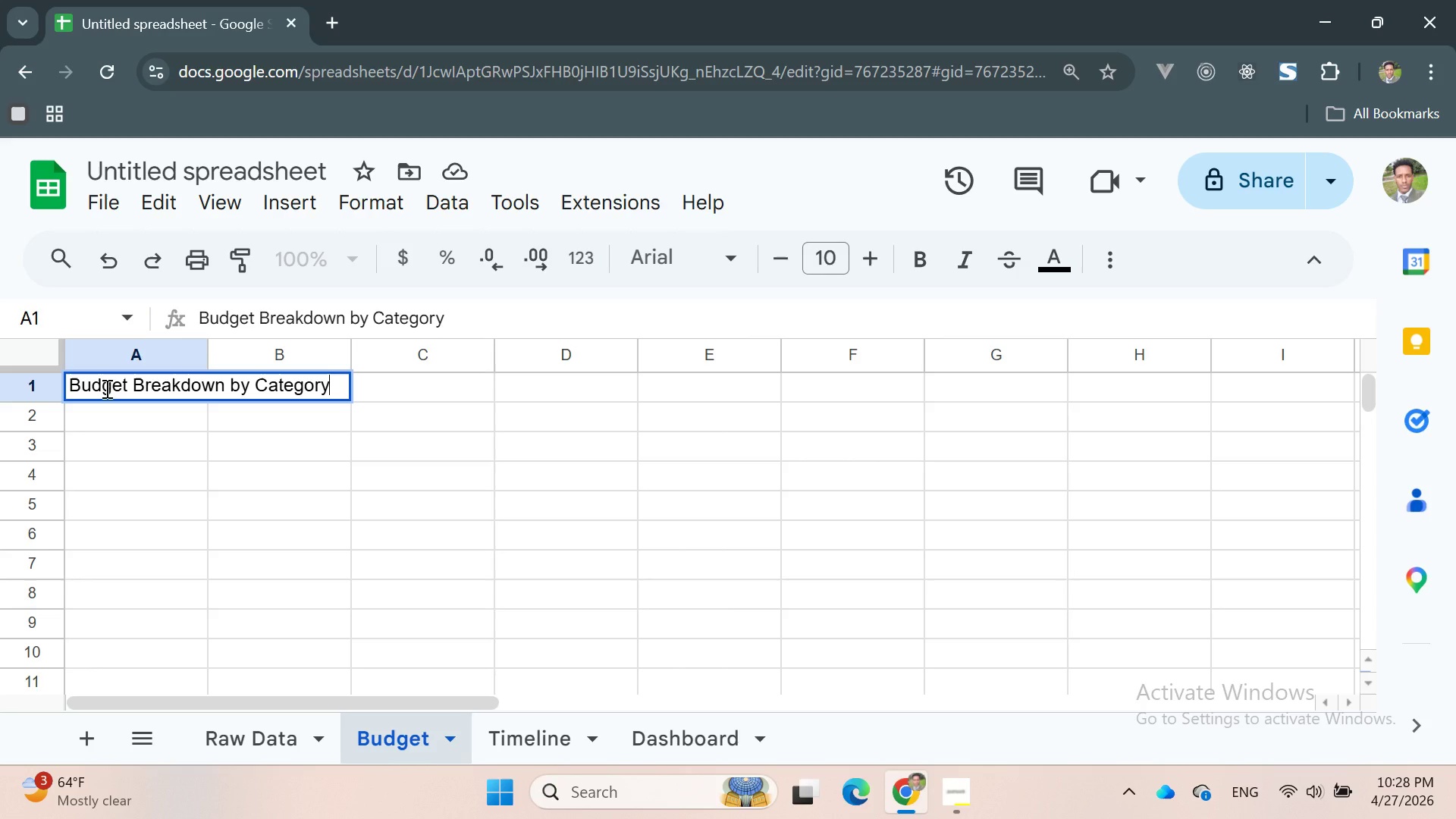 
key(Enter)
 